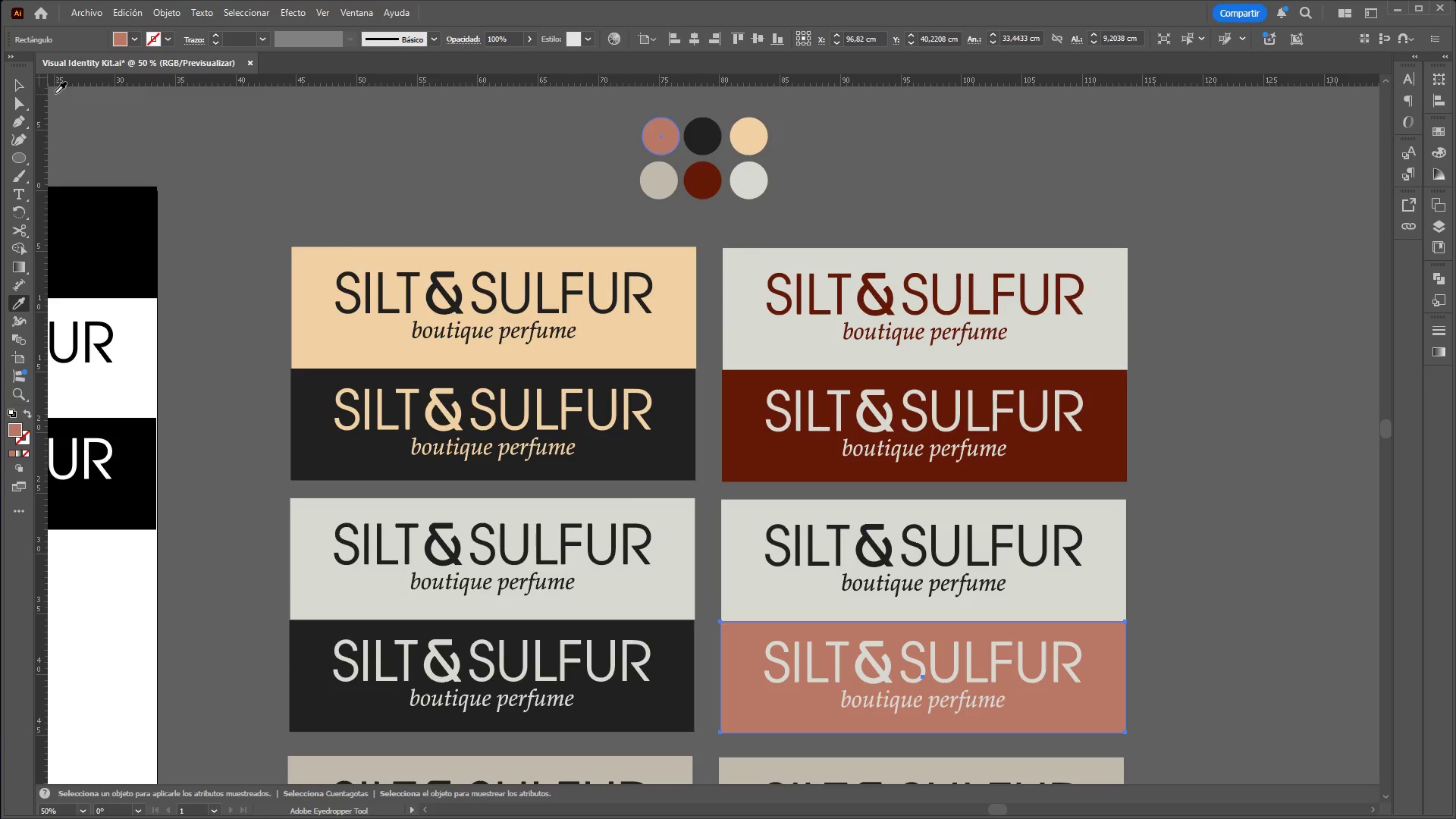 
double_click([268, 133])
 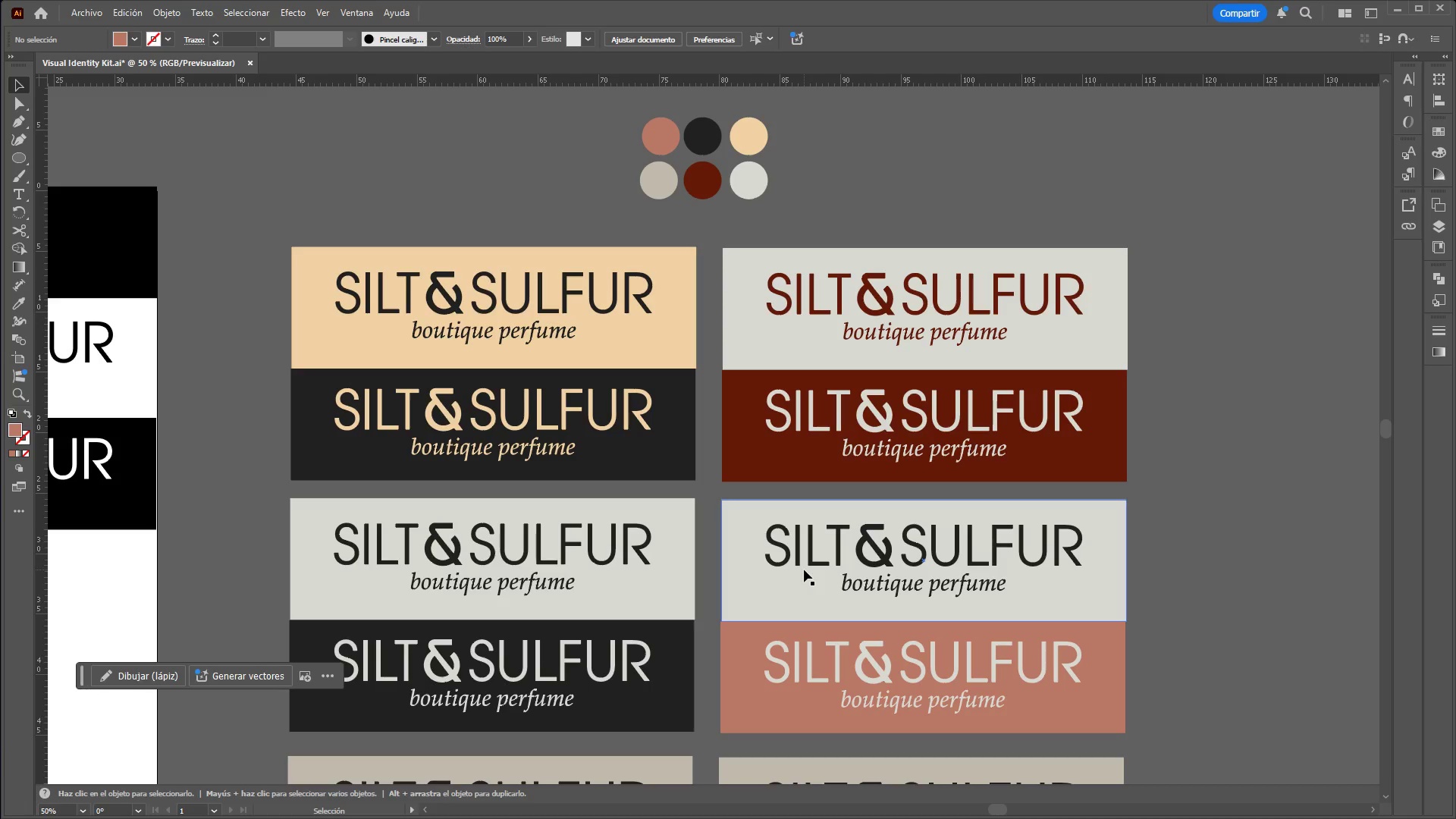 
left_click([787, 590])
 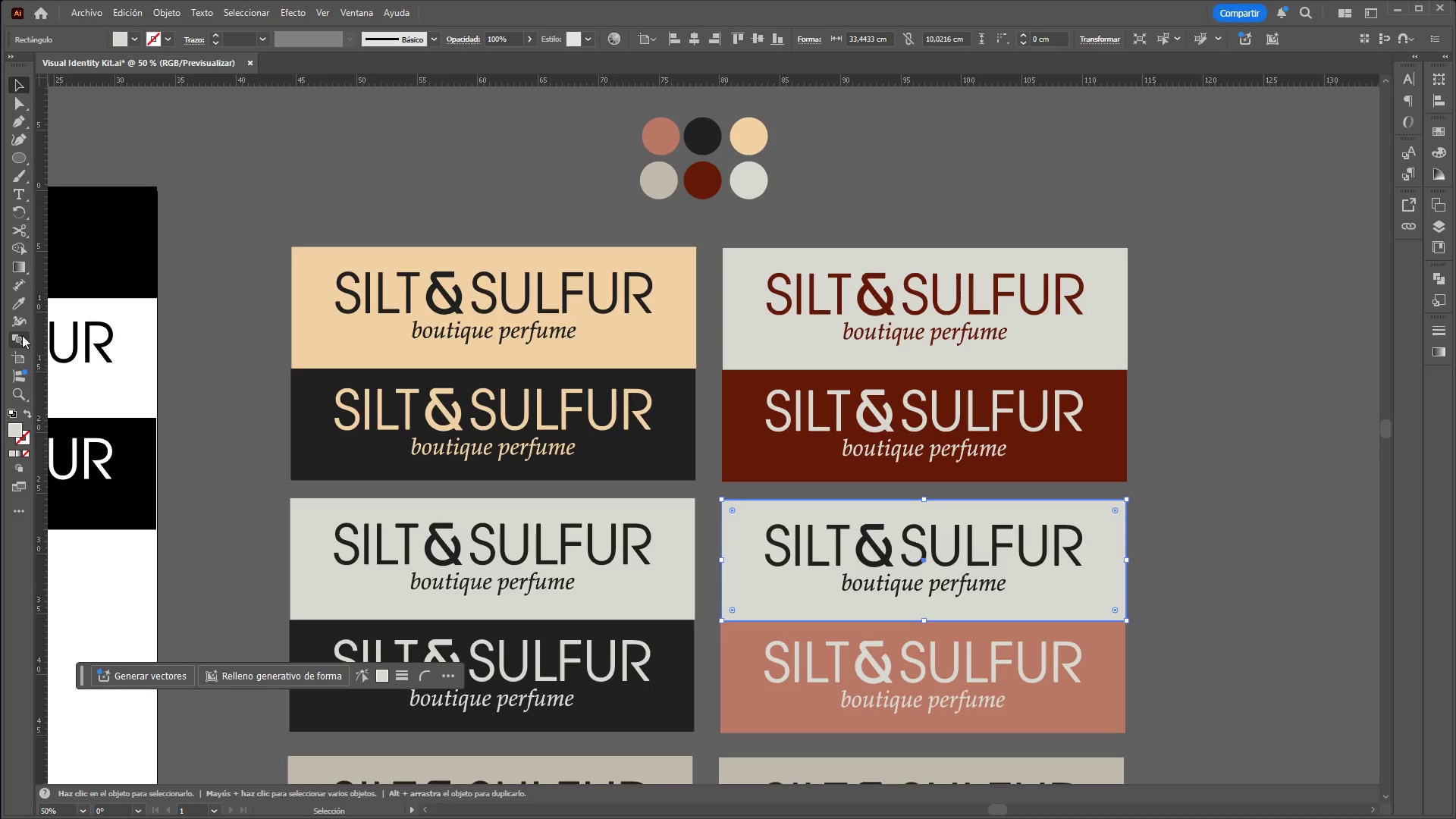 
left_click([20, 307])
 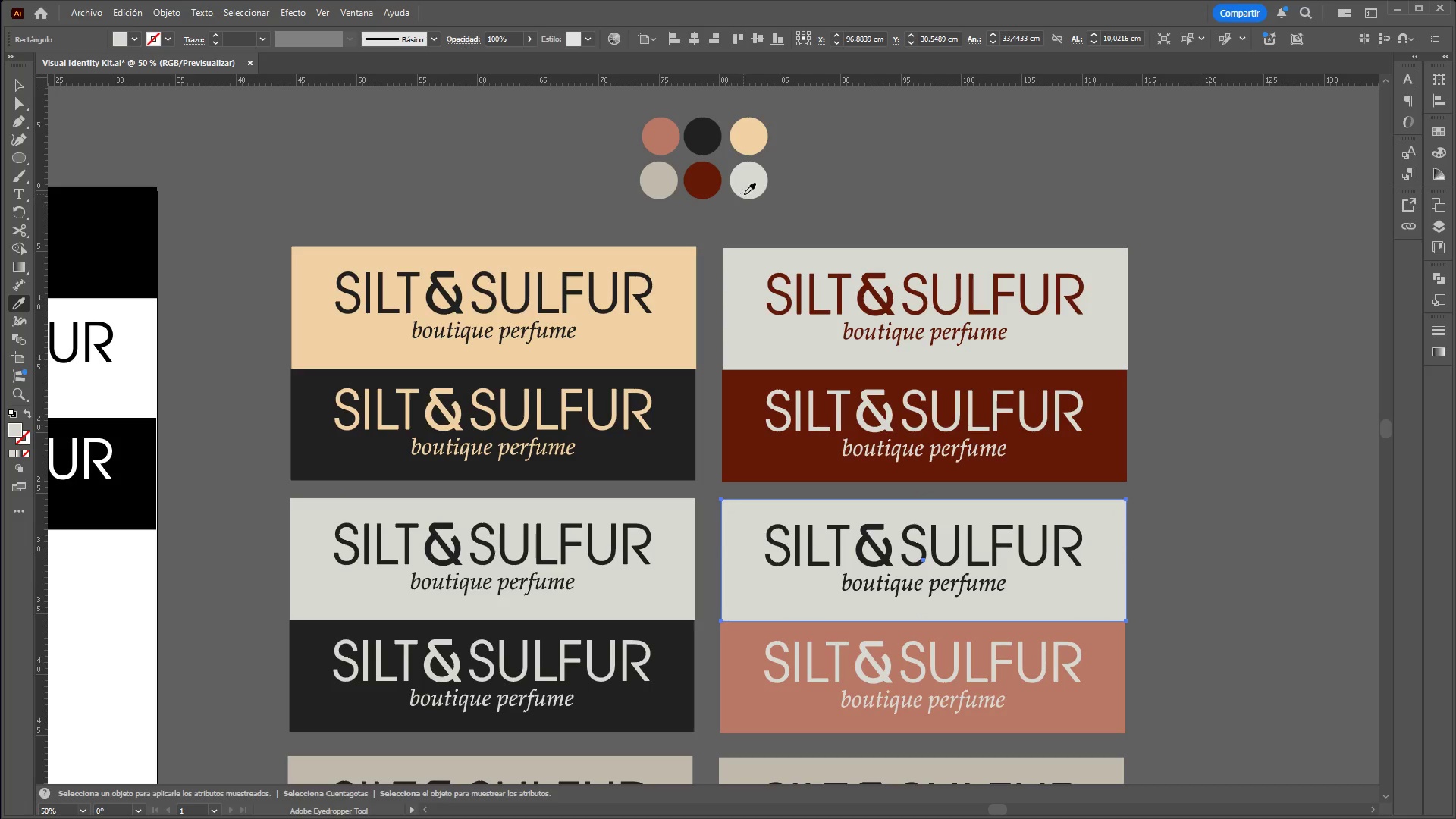 
left_click([748, 190])
 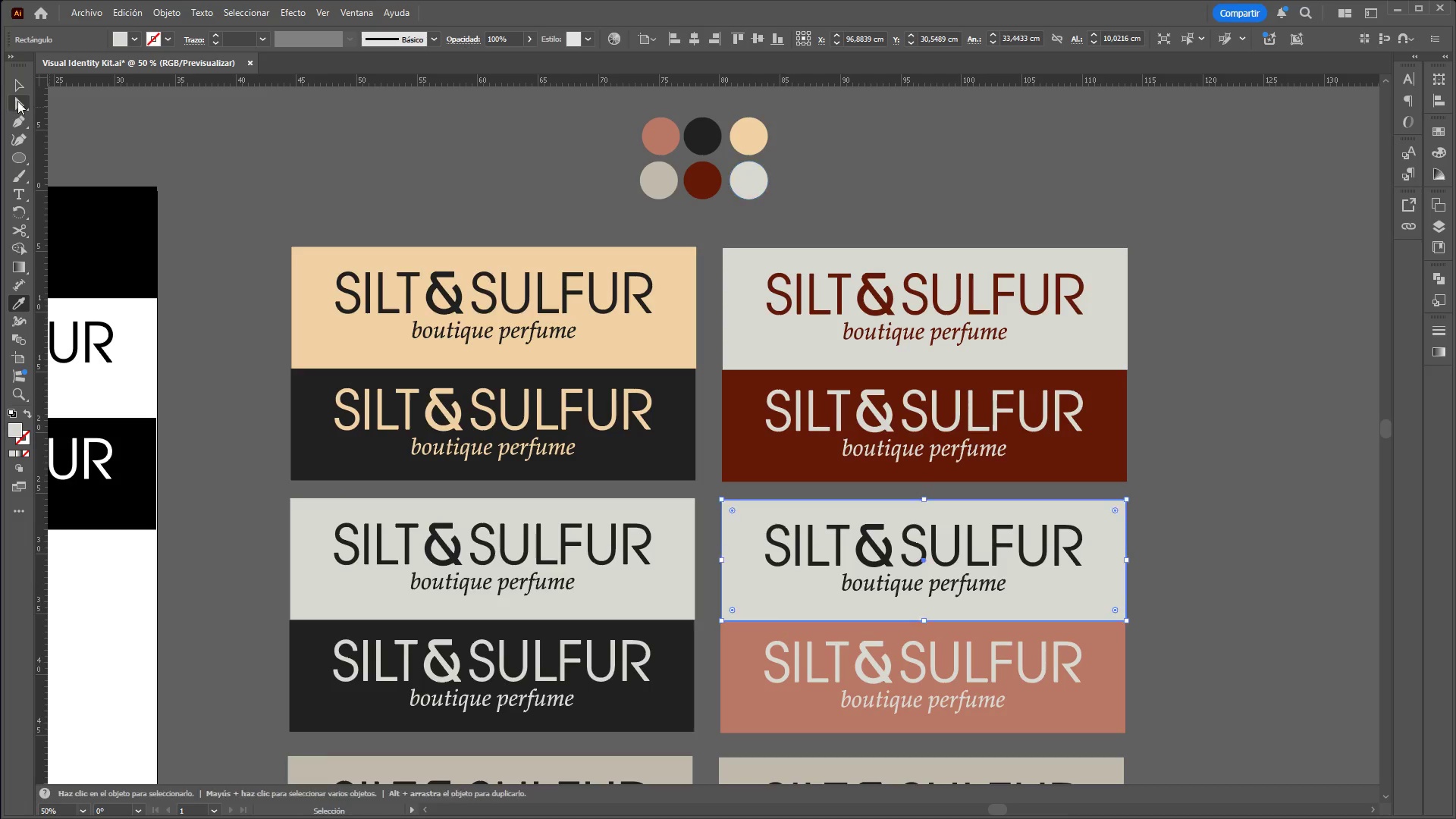 
left_click([20, 77])
 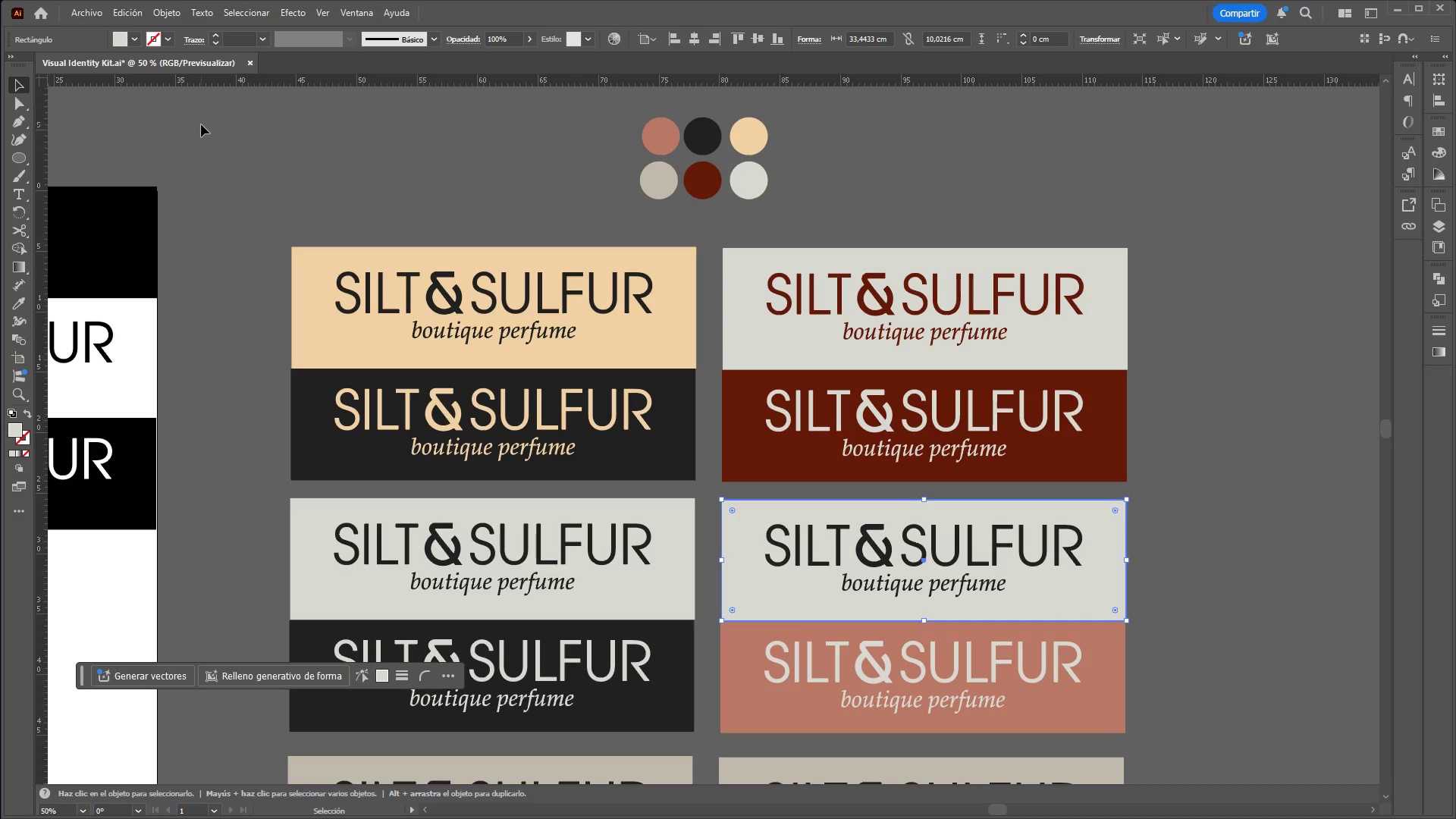 
left_click([201, 124])
 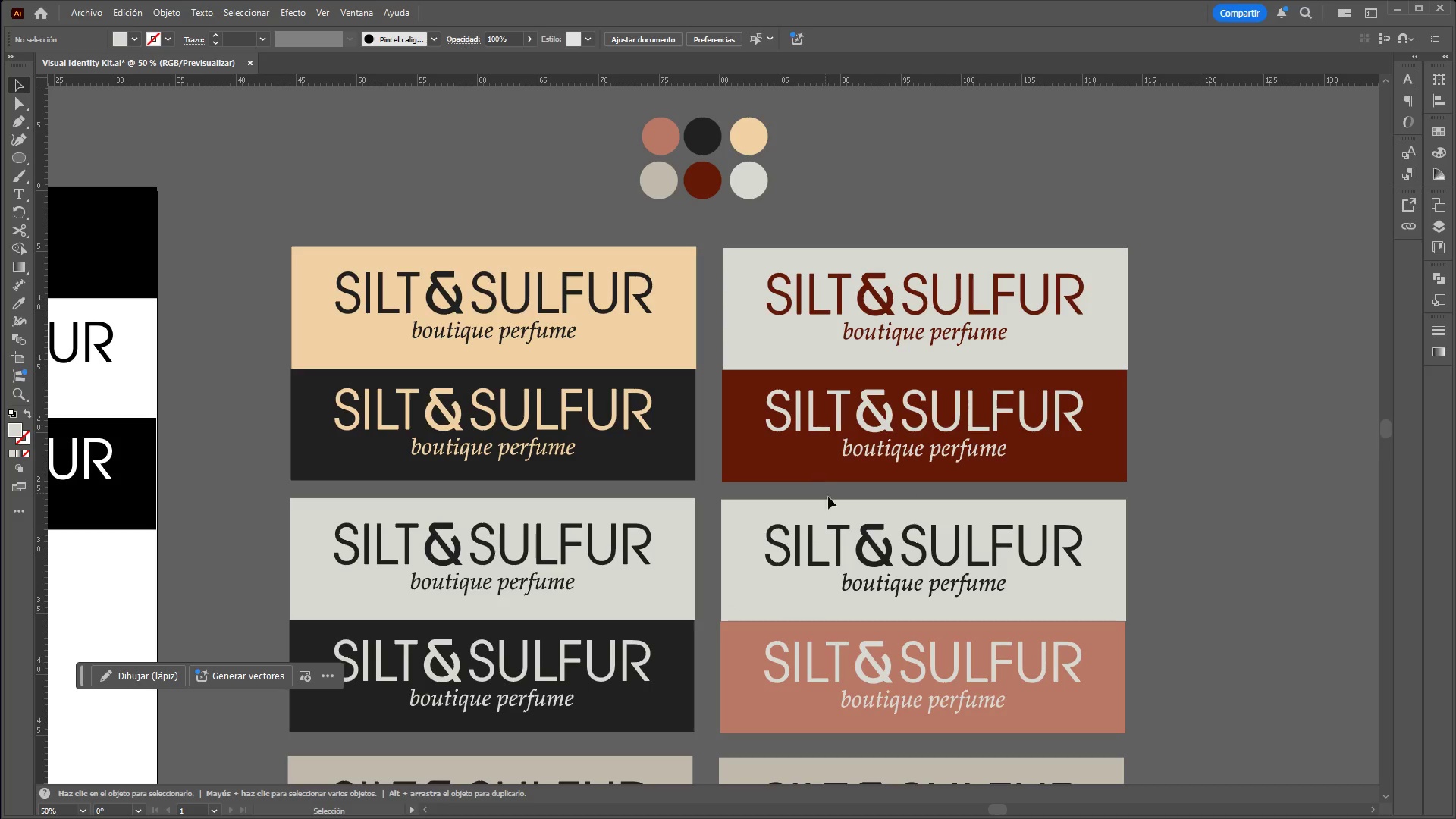 
left_click([874, 545])
 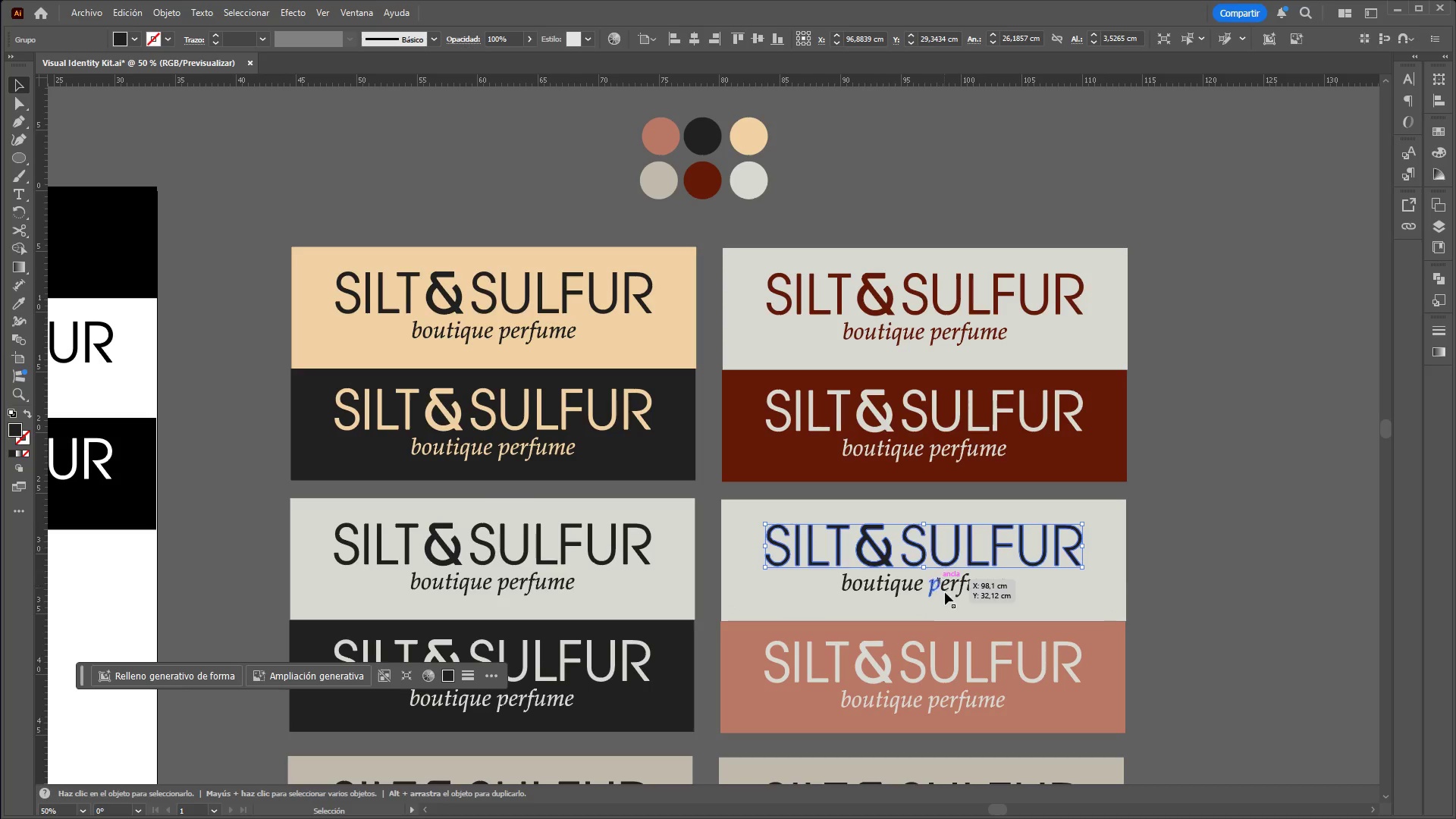 
hold_key(key=ShiftLeft, duration=0.56)
 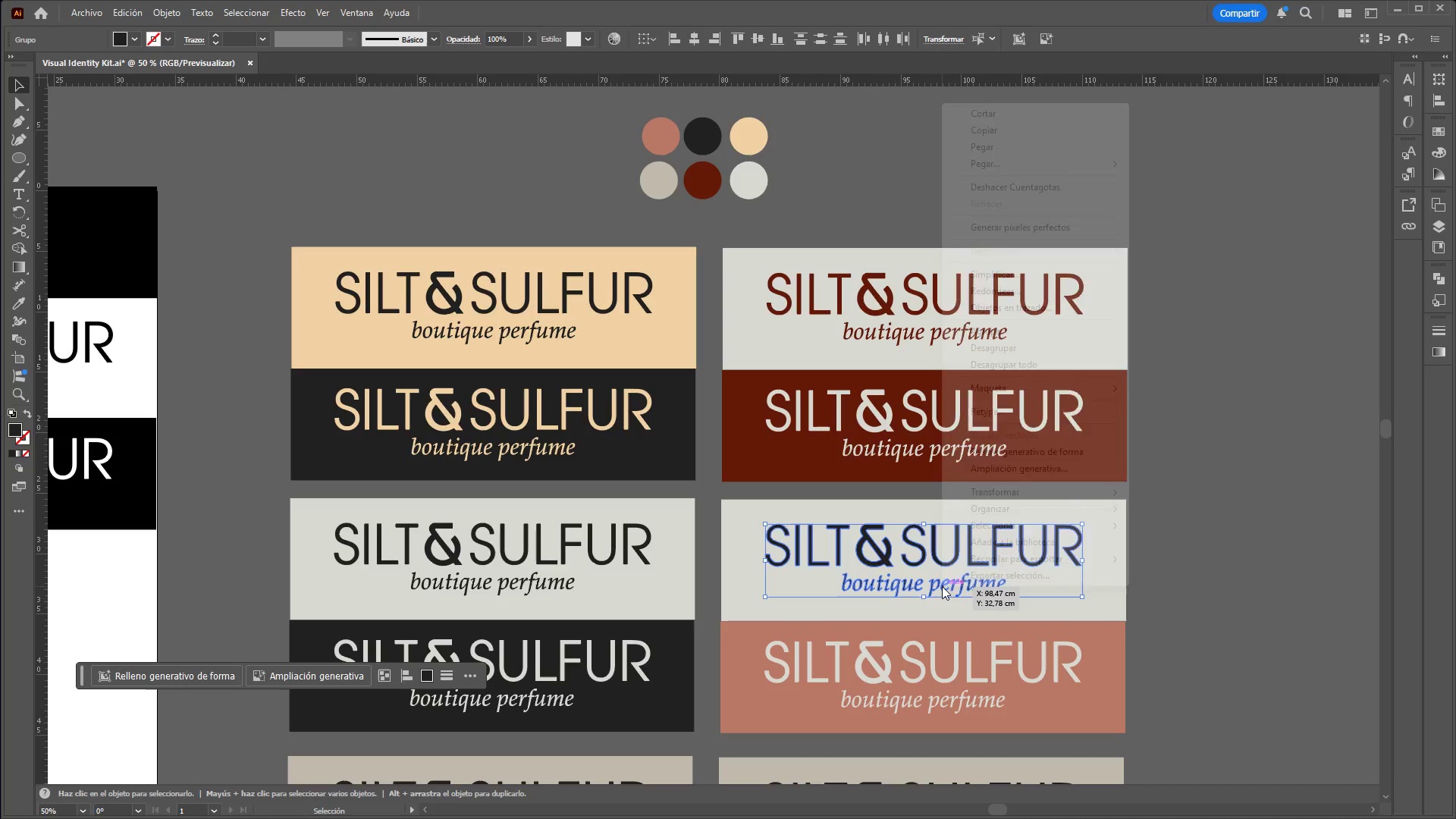 
right_click([942, 586])
 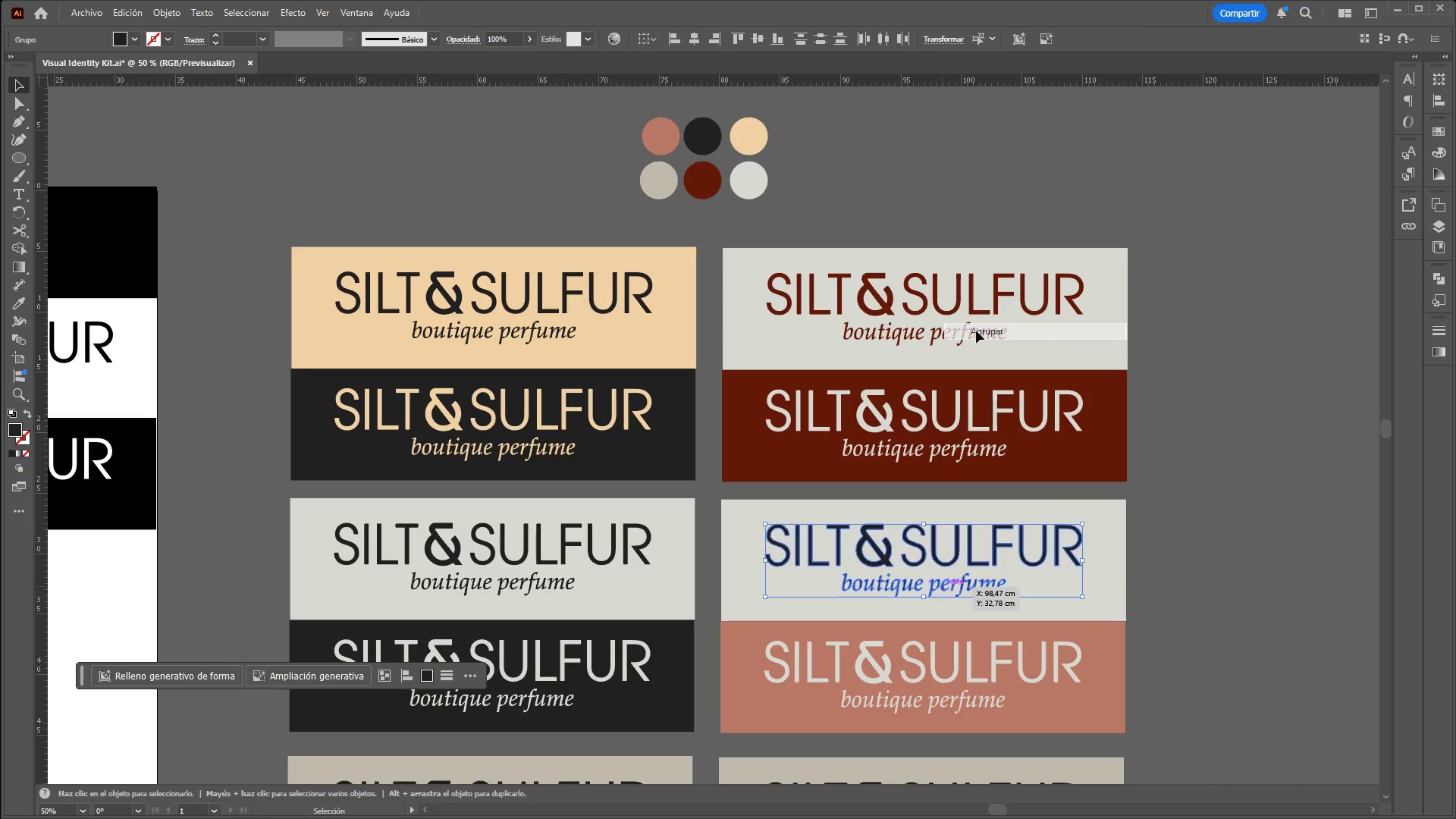 
double_click([934, 198])
 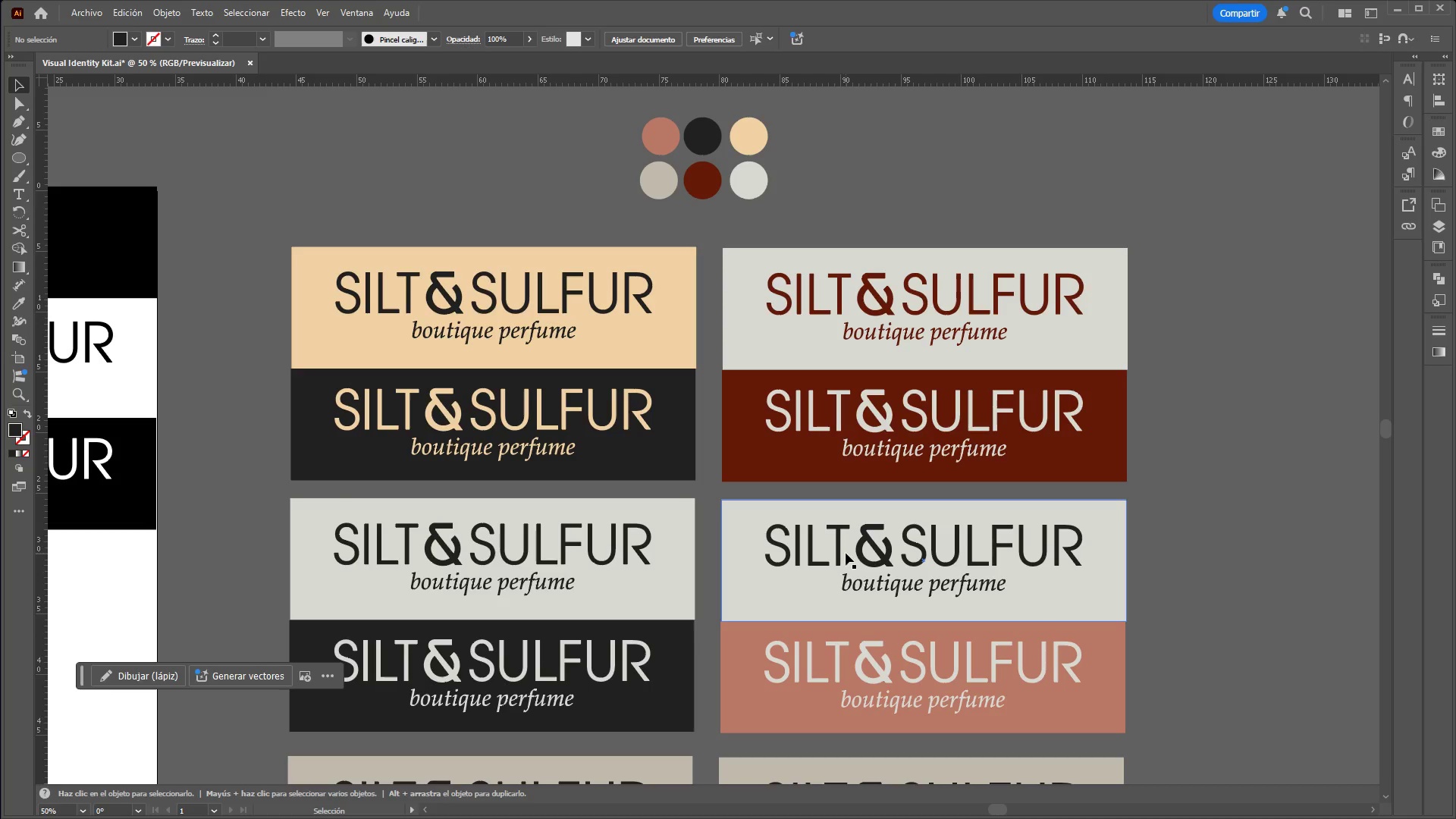 
left_click([839, 554])
 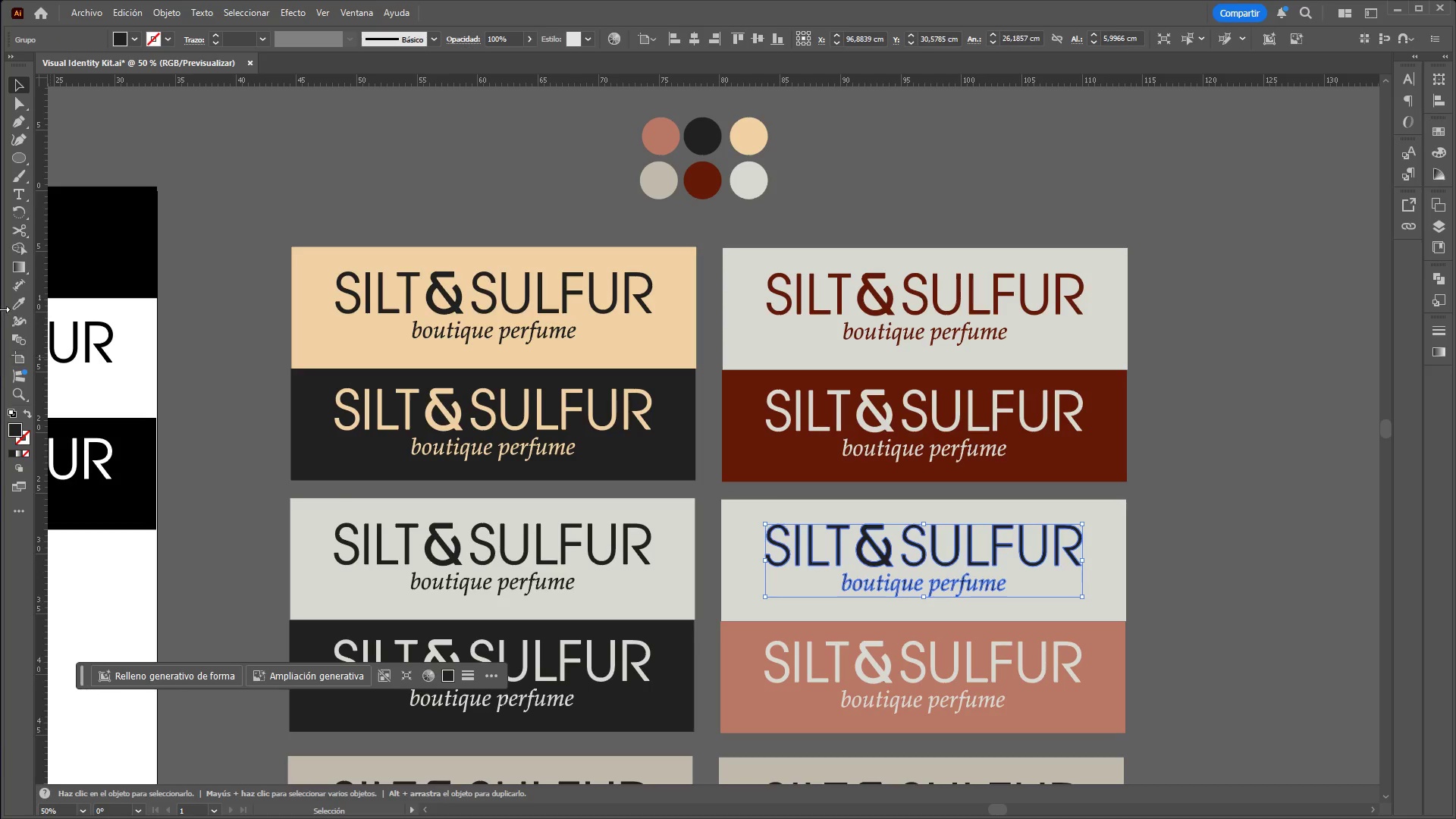 
left_click([13, 303])
 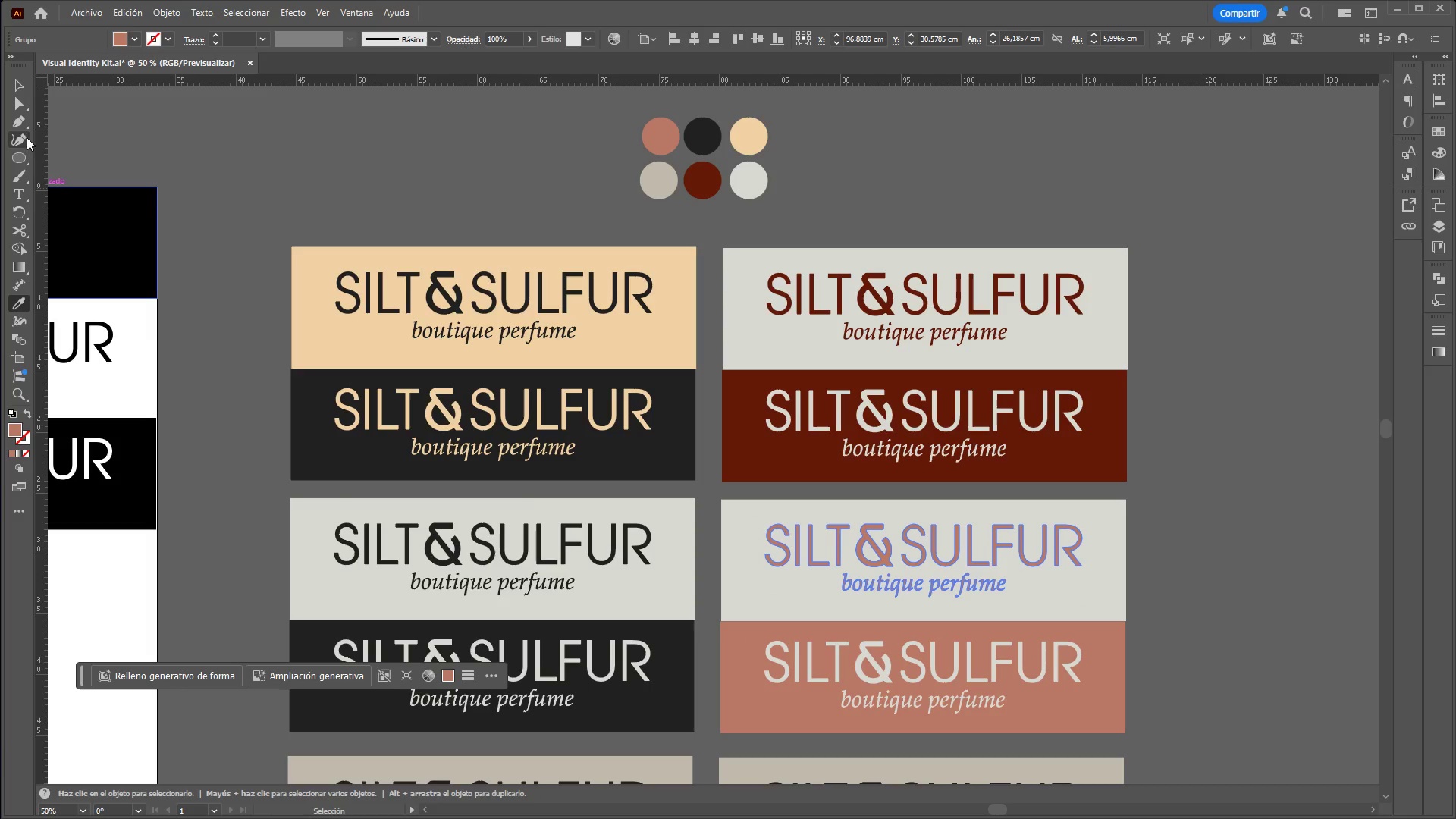 
left_click([23, 90])
 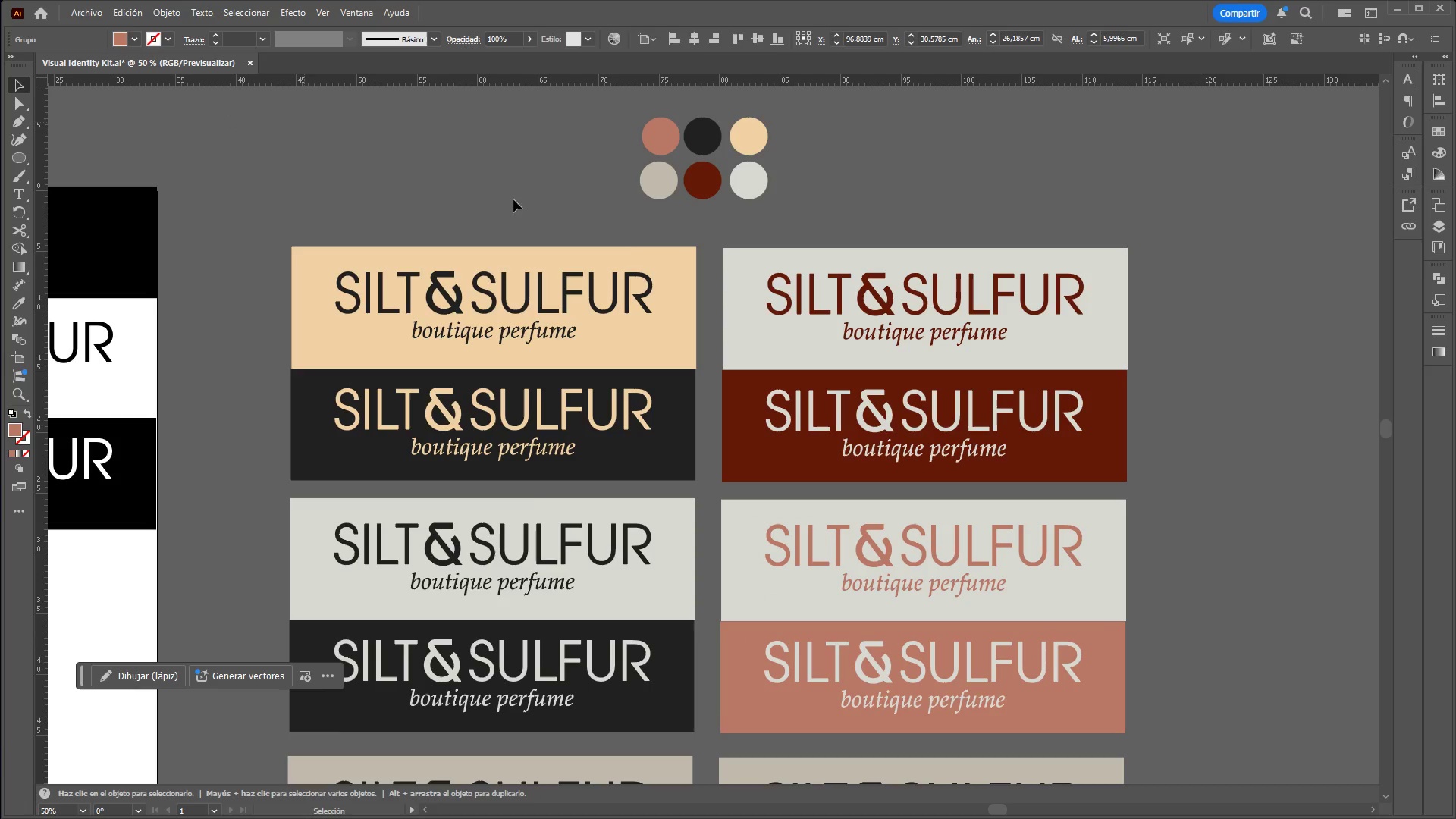 
hold_key(key=ControlLeft, duration=1.51)
hold_key(key=AltLeft, duration=1.45)
scroll: coordinate [738, 312], scroll_direction: down, amount: 1.0
 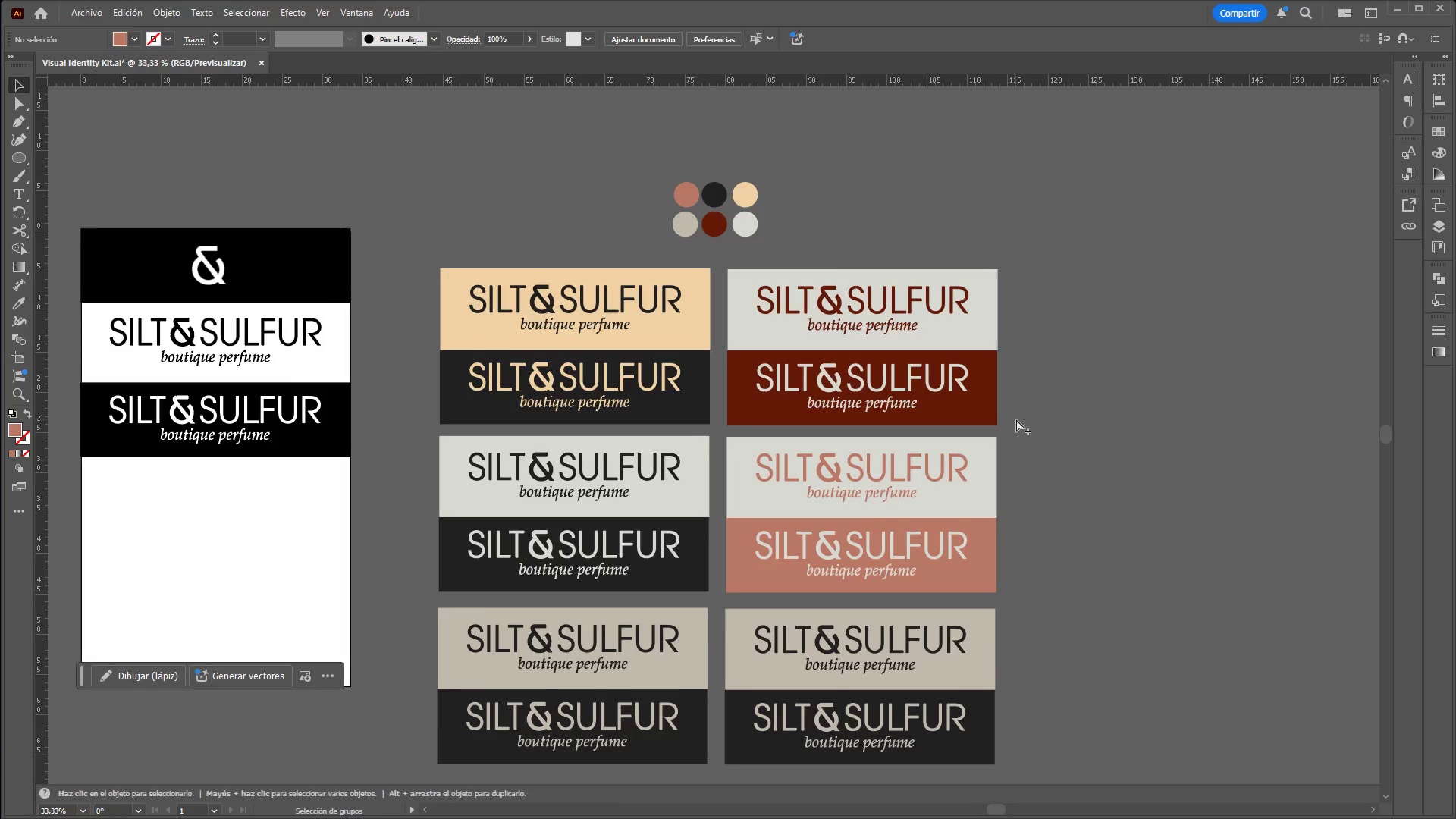 
scroll: coordinate [1018, 419], scroll_direction: up, amount: 1.0
 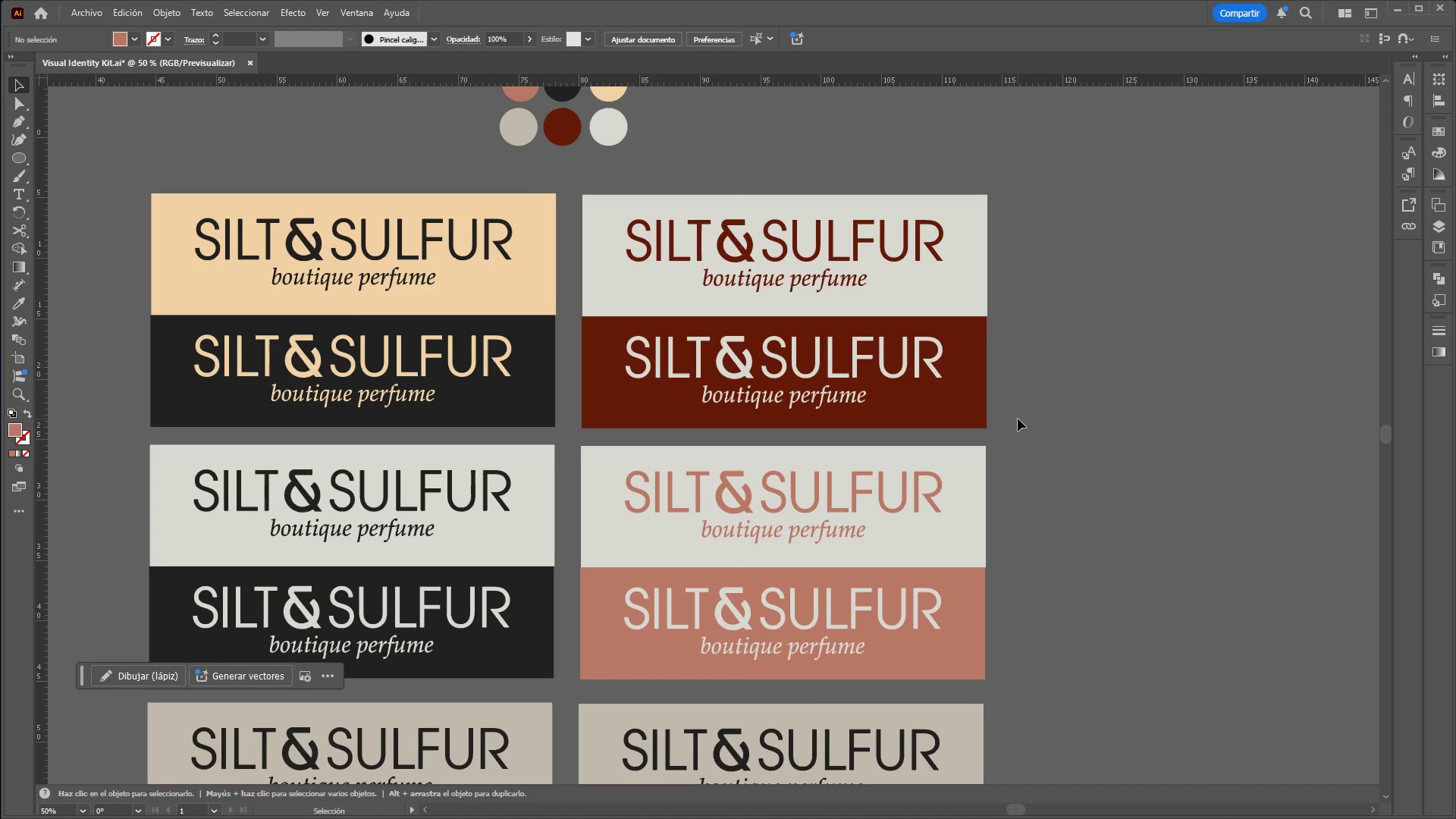 
hold_key(key=ControlLeft, duration=3.03)
hold_key(key=AltLeft, duration=1.51)
scroll: coordinate [1026, 420], scroll_direction: down, amount: 3.0
 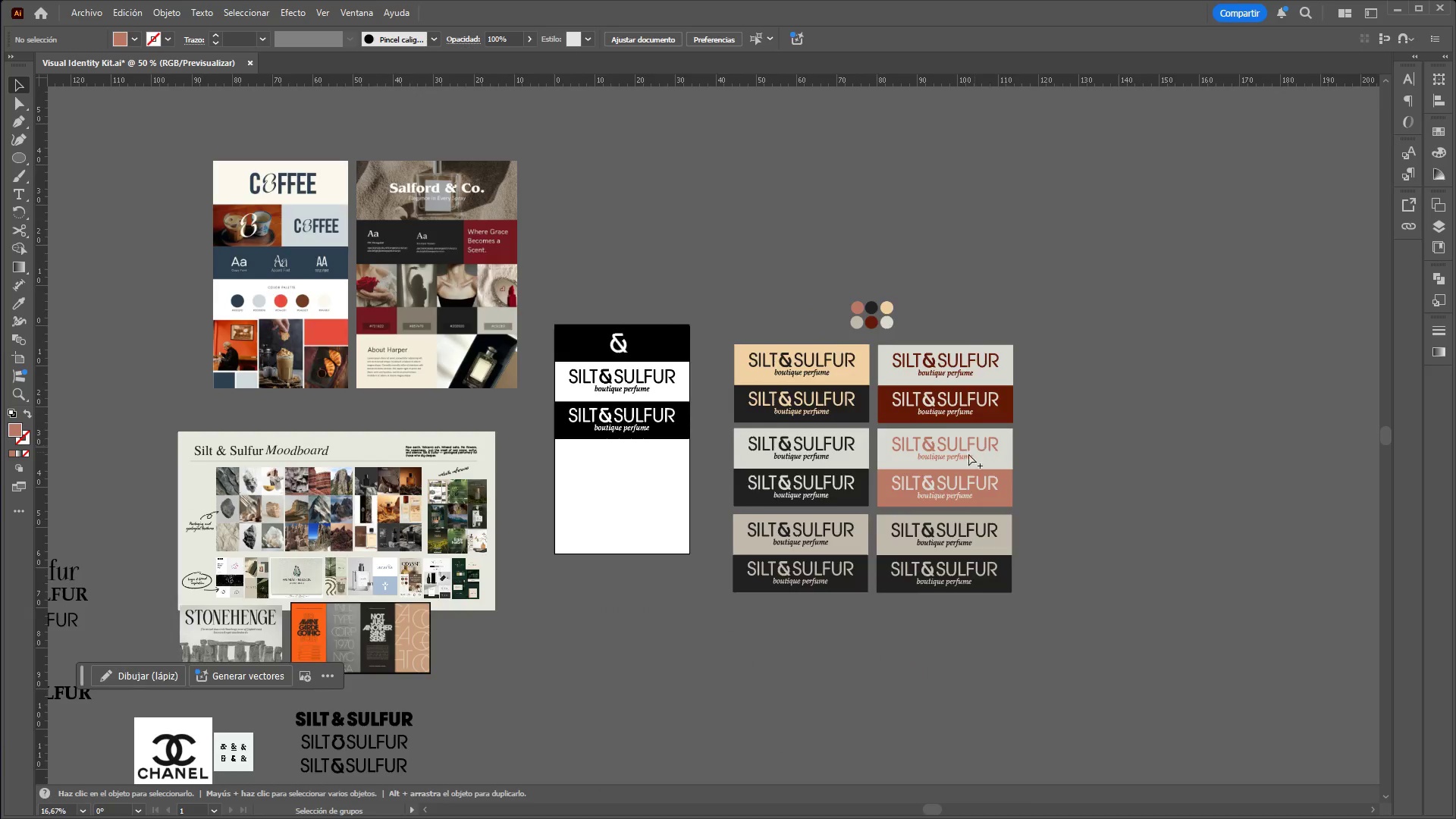 
hold_key(key=AltLeft, duration=1.45)
scroll: coordinate [1019, 507], scroll_direction: up, amount: 3.0
 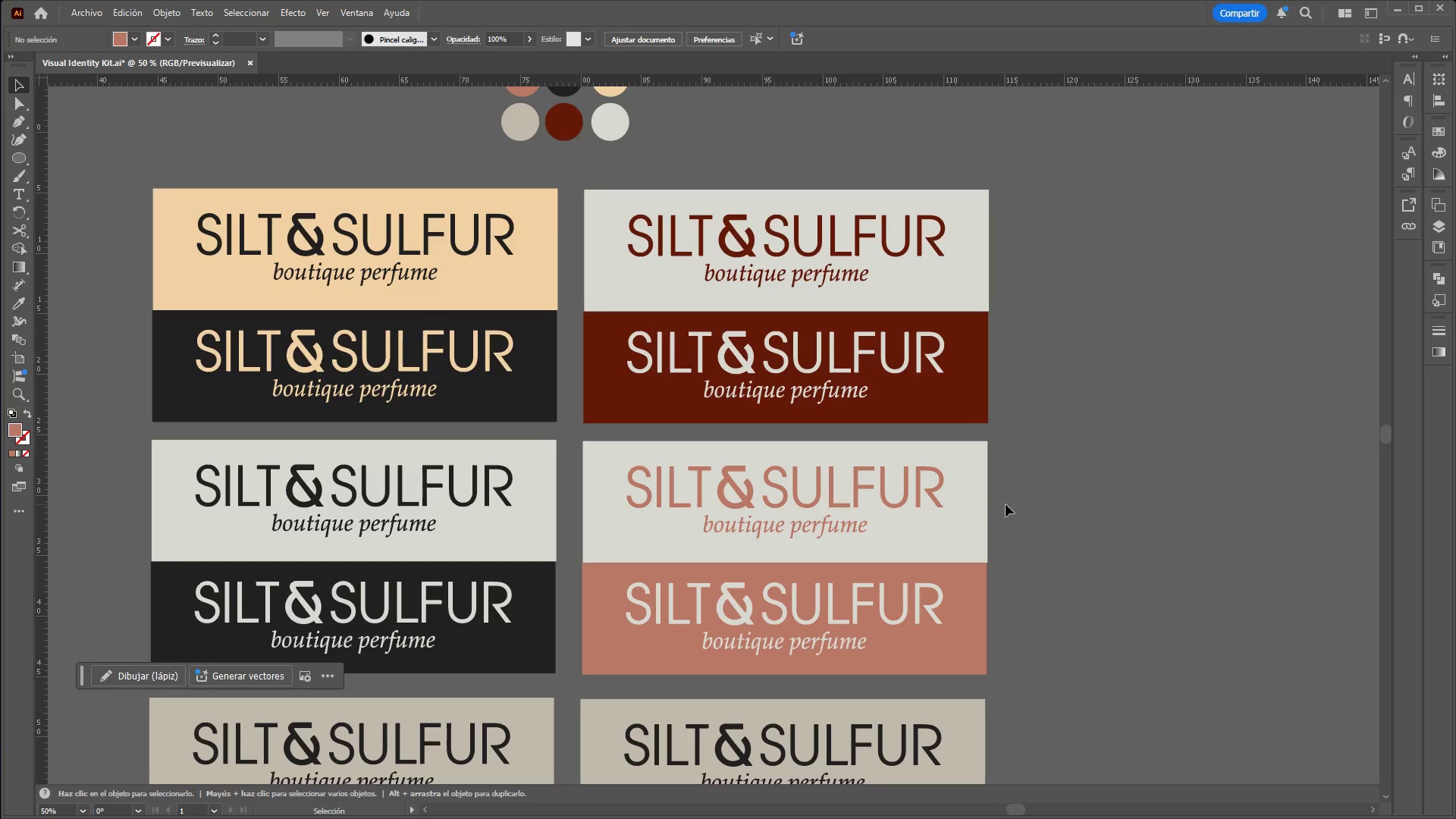 
scroll: coordinate [1009, 511], scroll_direction: down, amount: 11.0
 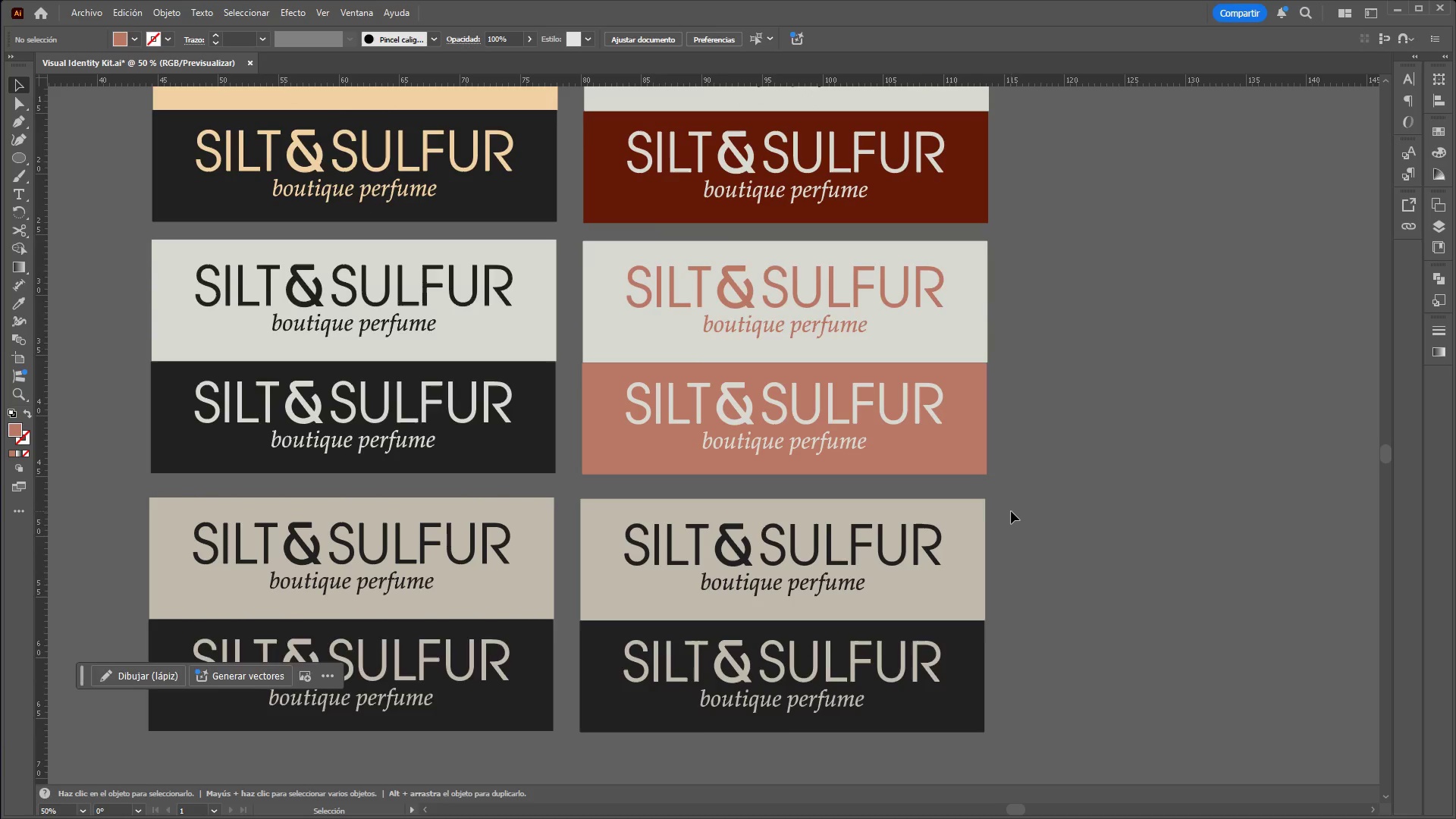 
scroll: coordinate [1011, 516], scroll_direction: up, amount: 6.0
 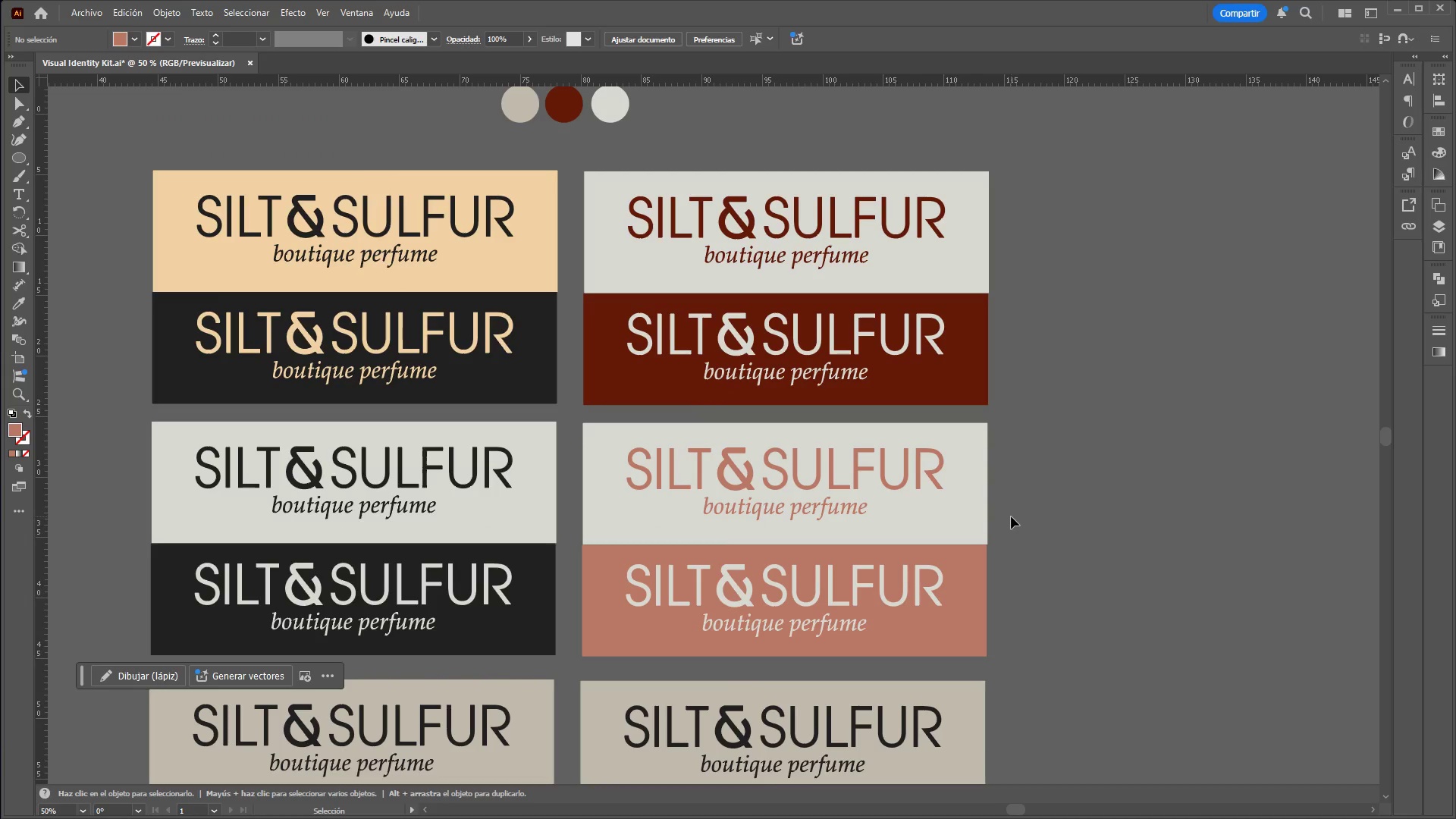 
scroll: coordinate [1015, 517], scroll_direction: down, amount: 4.0
 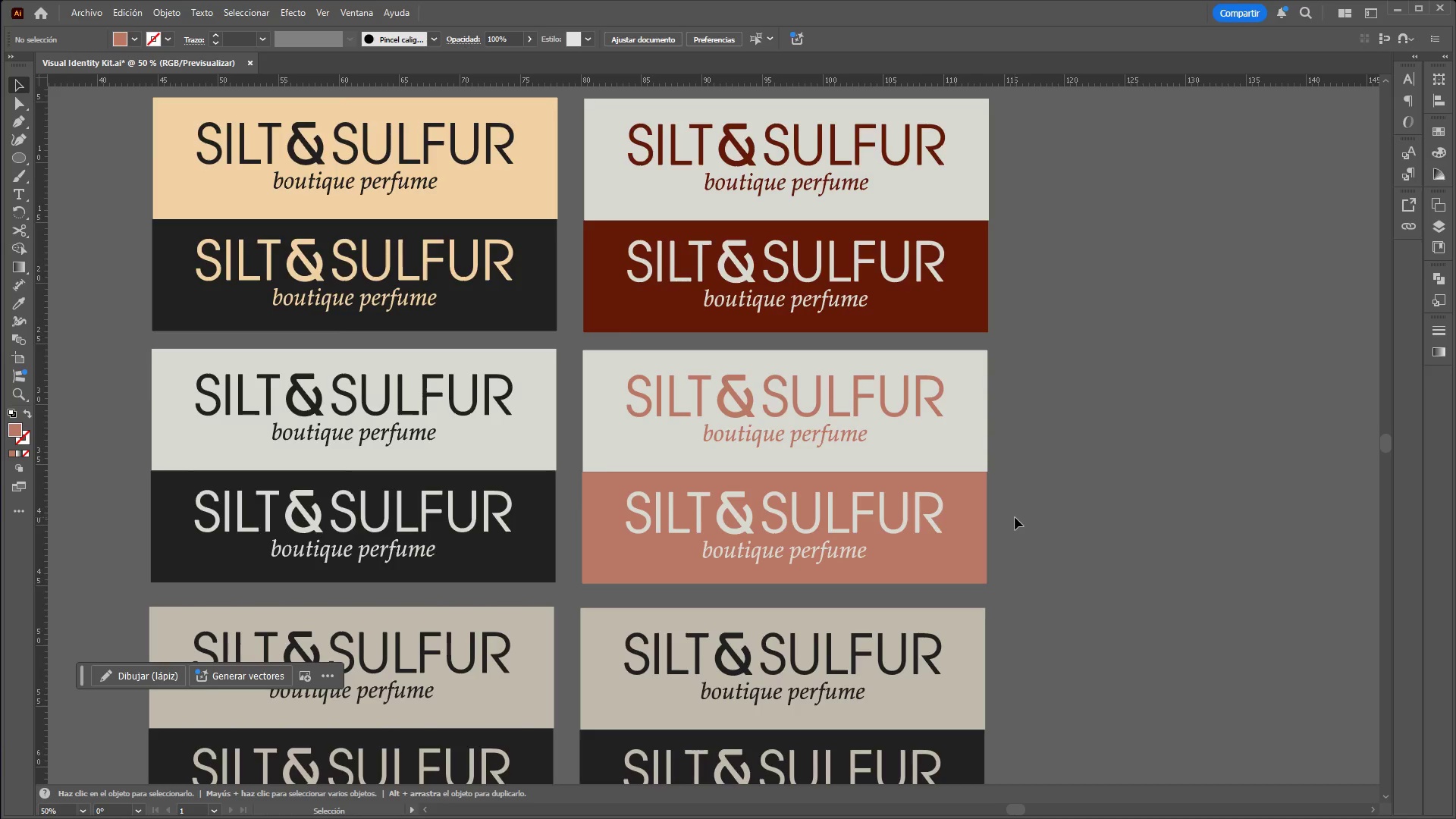 
scroll: coordinate [1015, 517], scroll_direction: up, amount: 8.0
 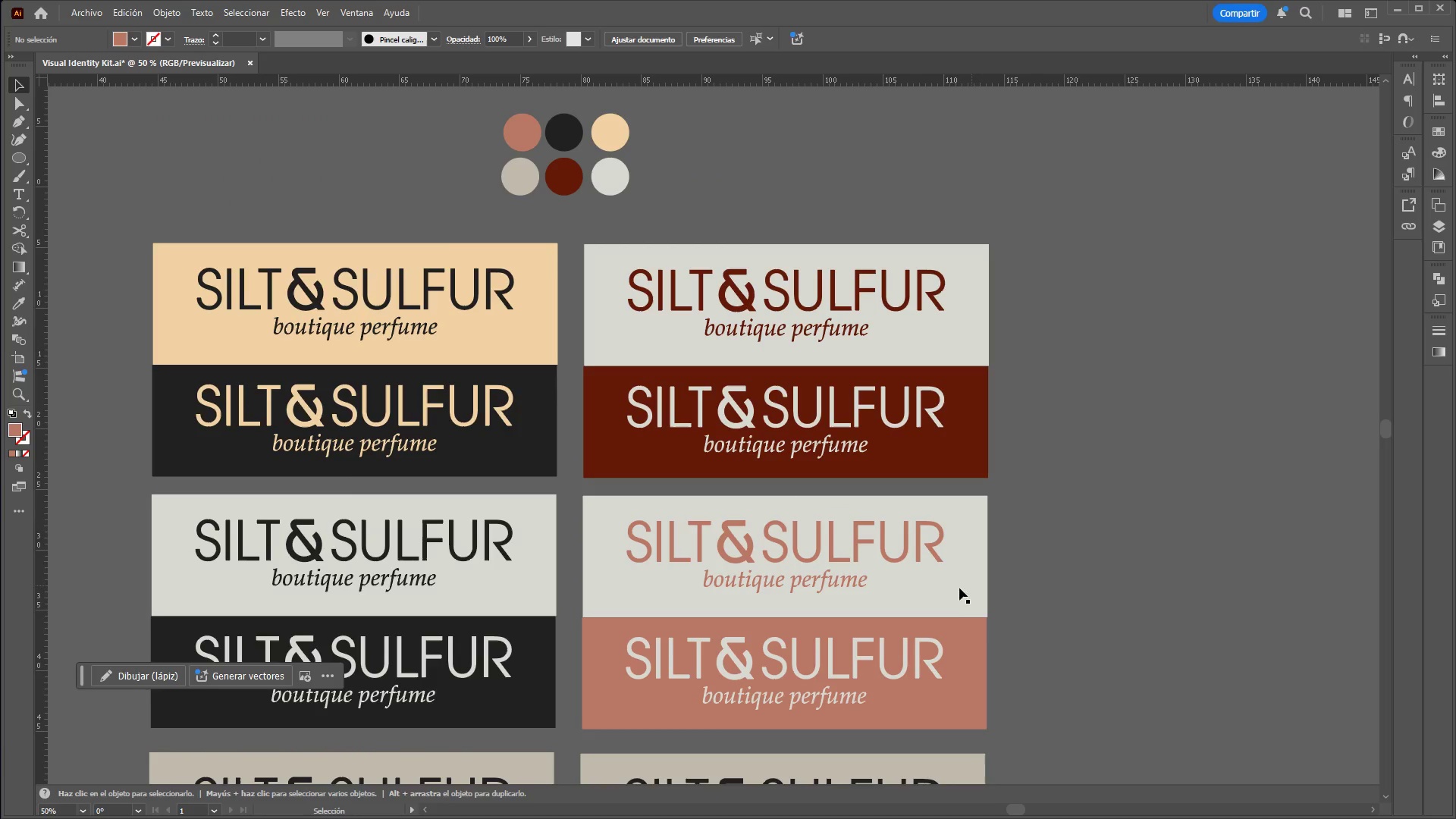 
wait(6.28)
 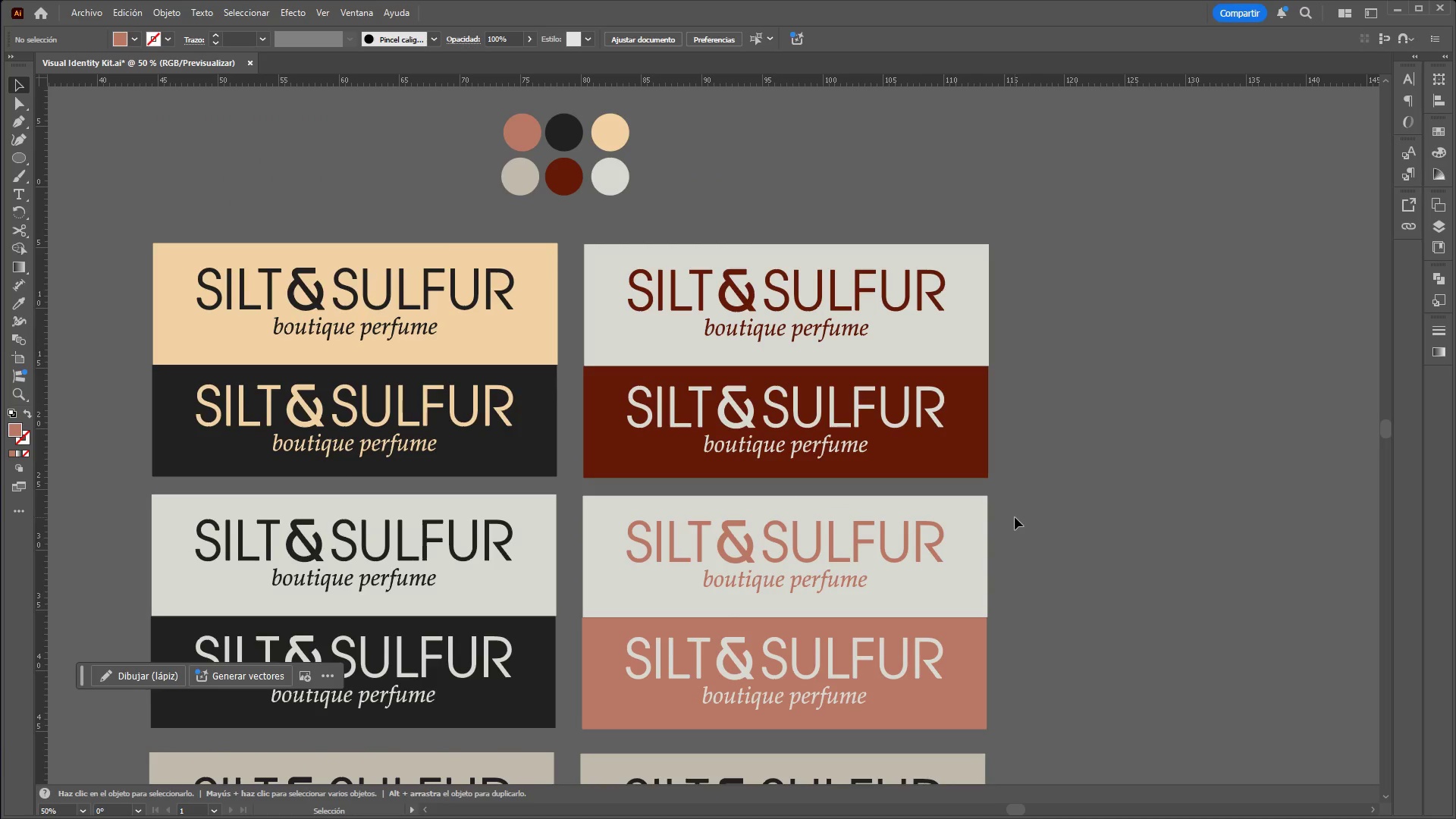 
left_click([18, 305])
 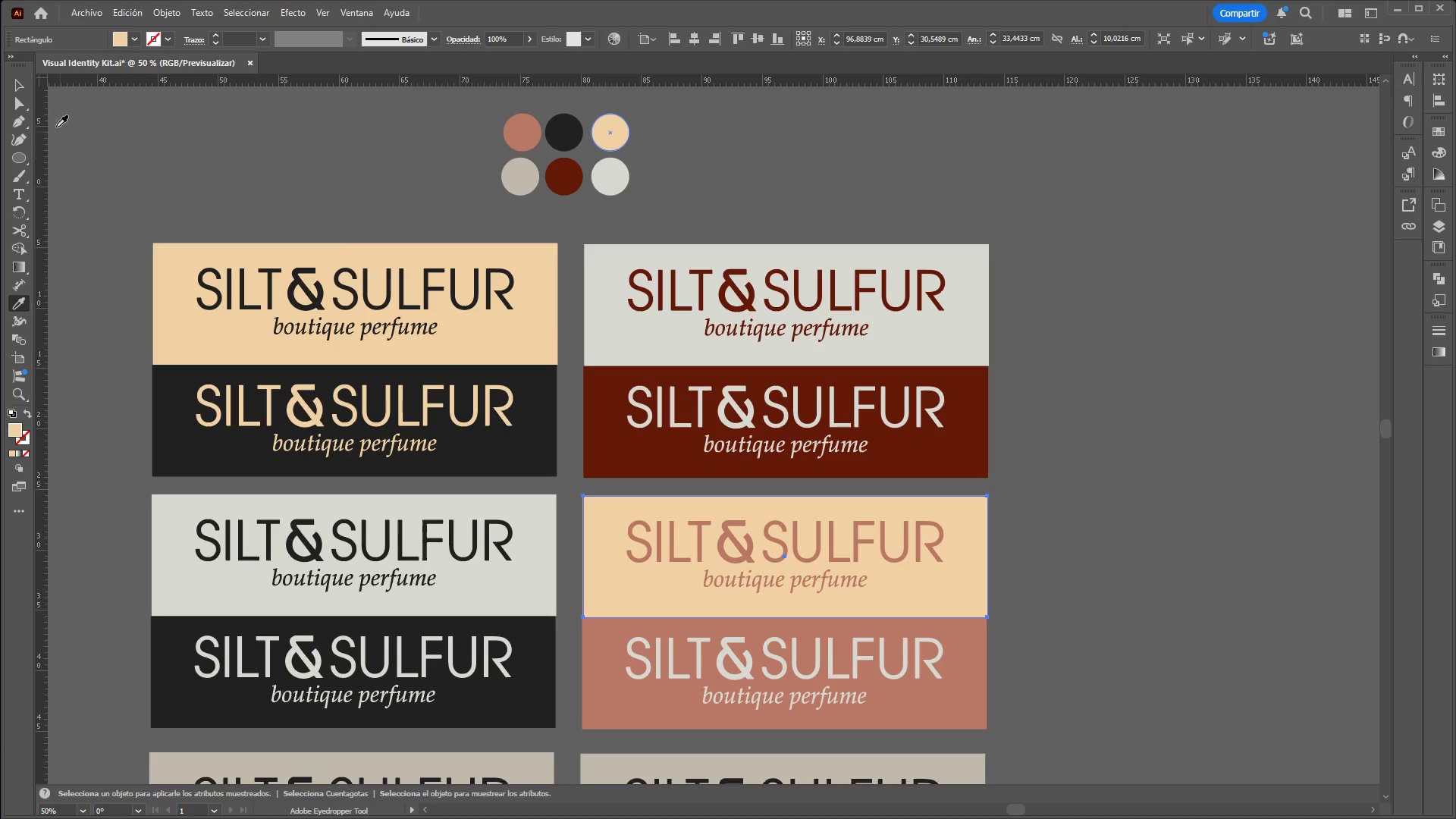 
double_click([202, 114])
 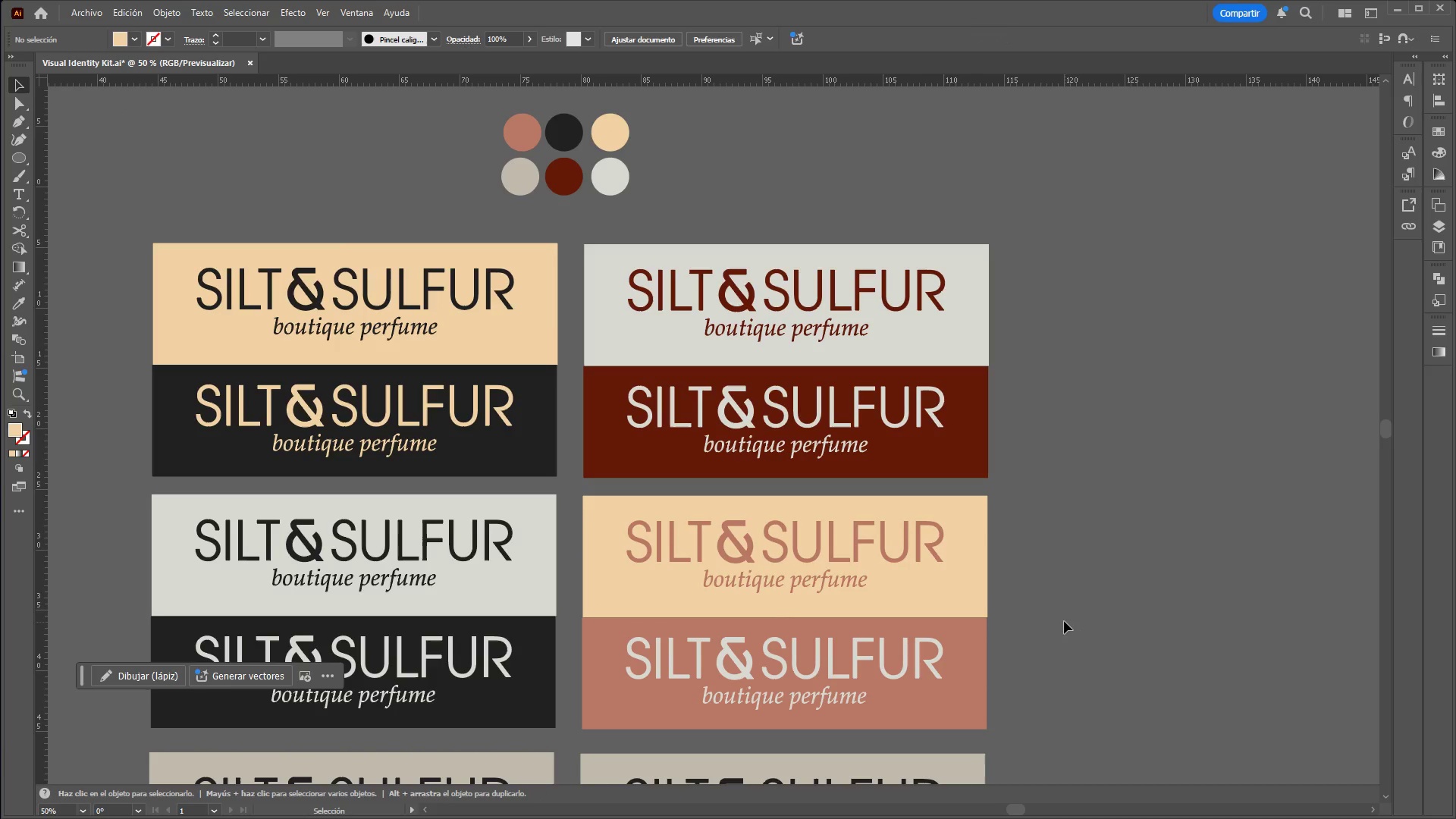 
wait(7.31)
 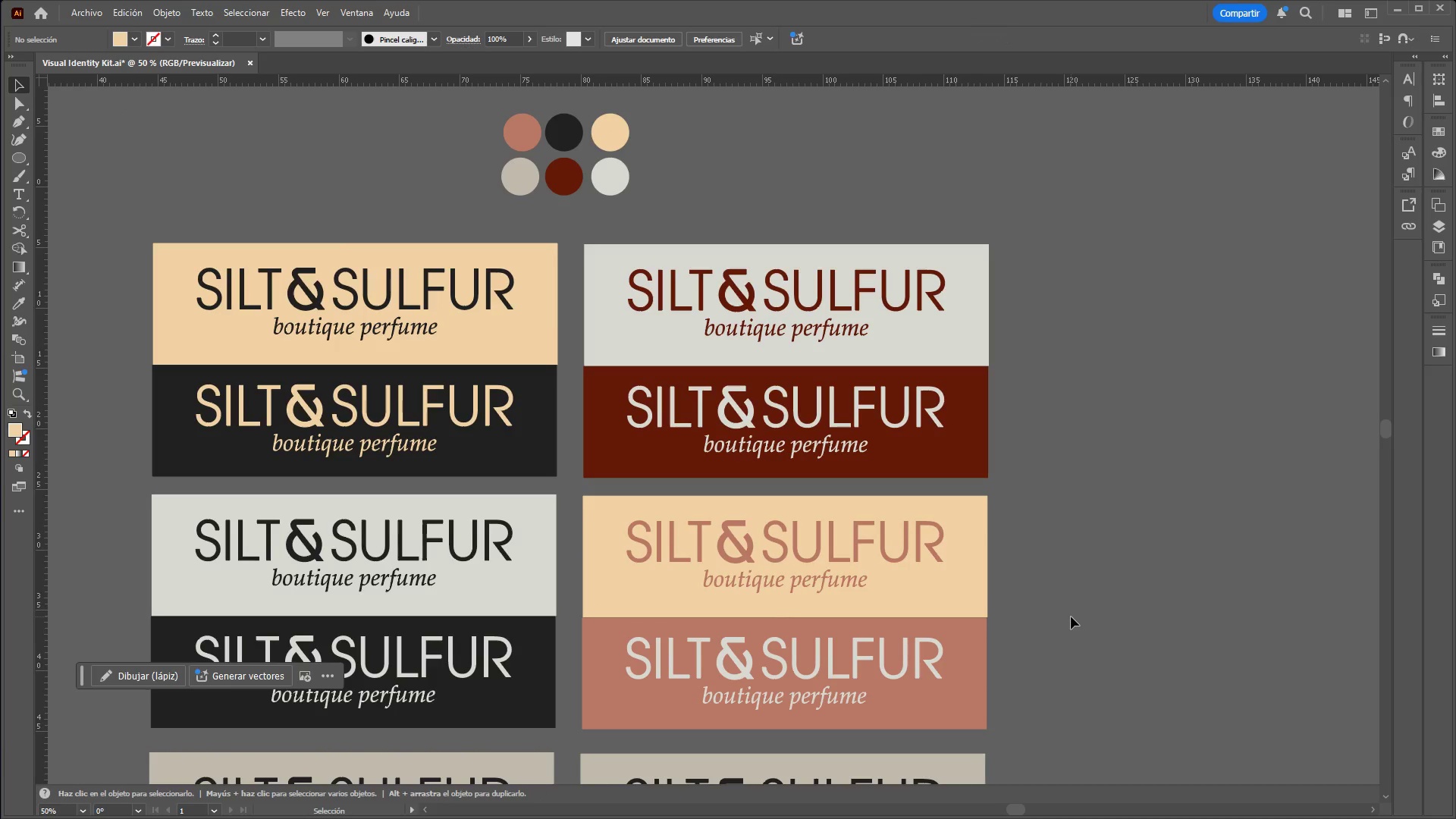 
scroll: coordinate [1033, 549], scroll_direction: down, amount: 1.0
 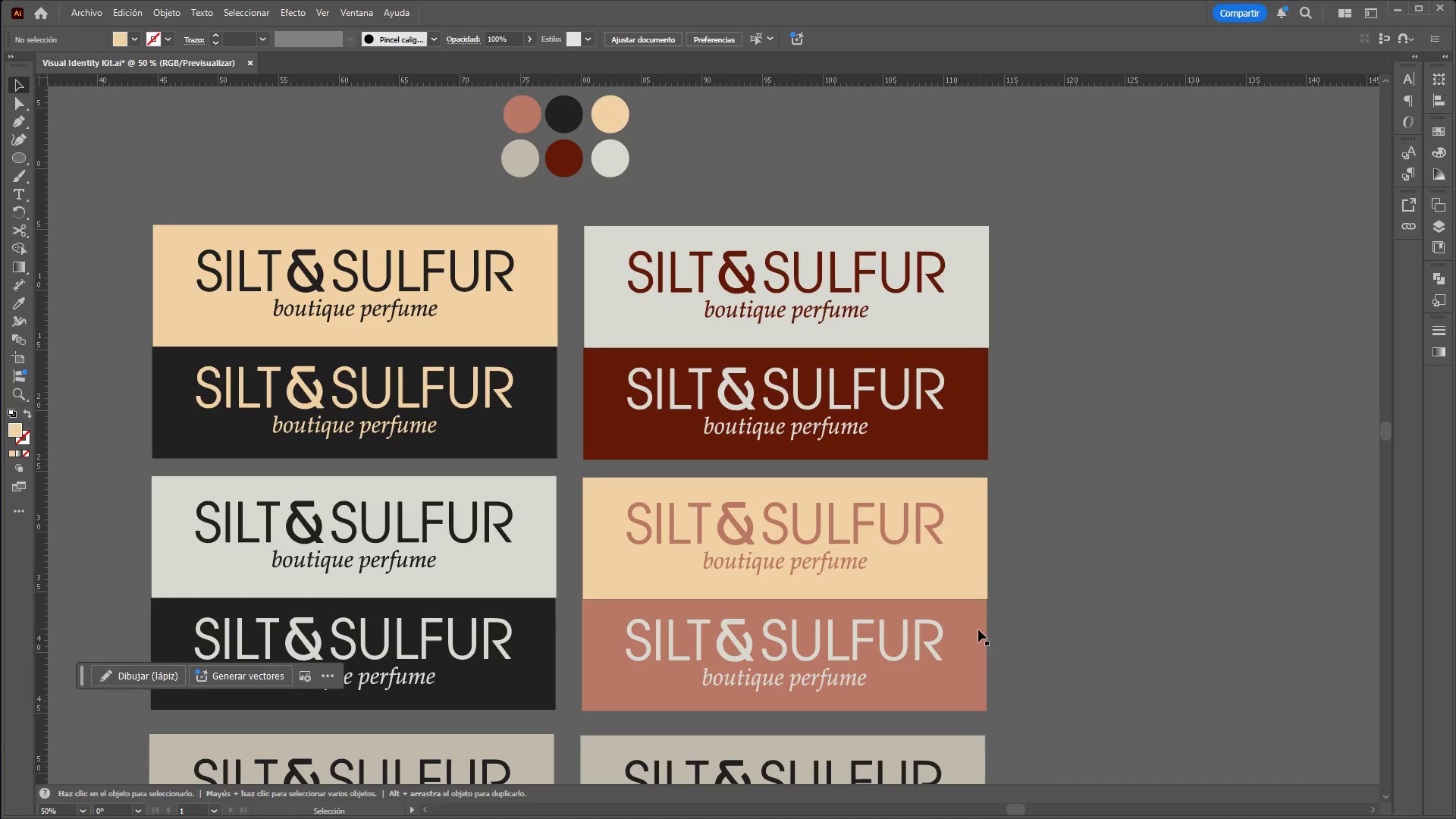 
left_click([969, 634])
 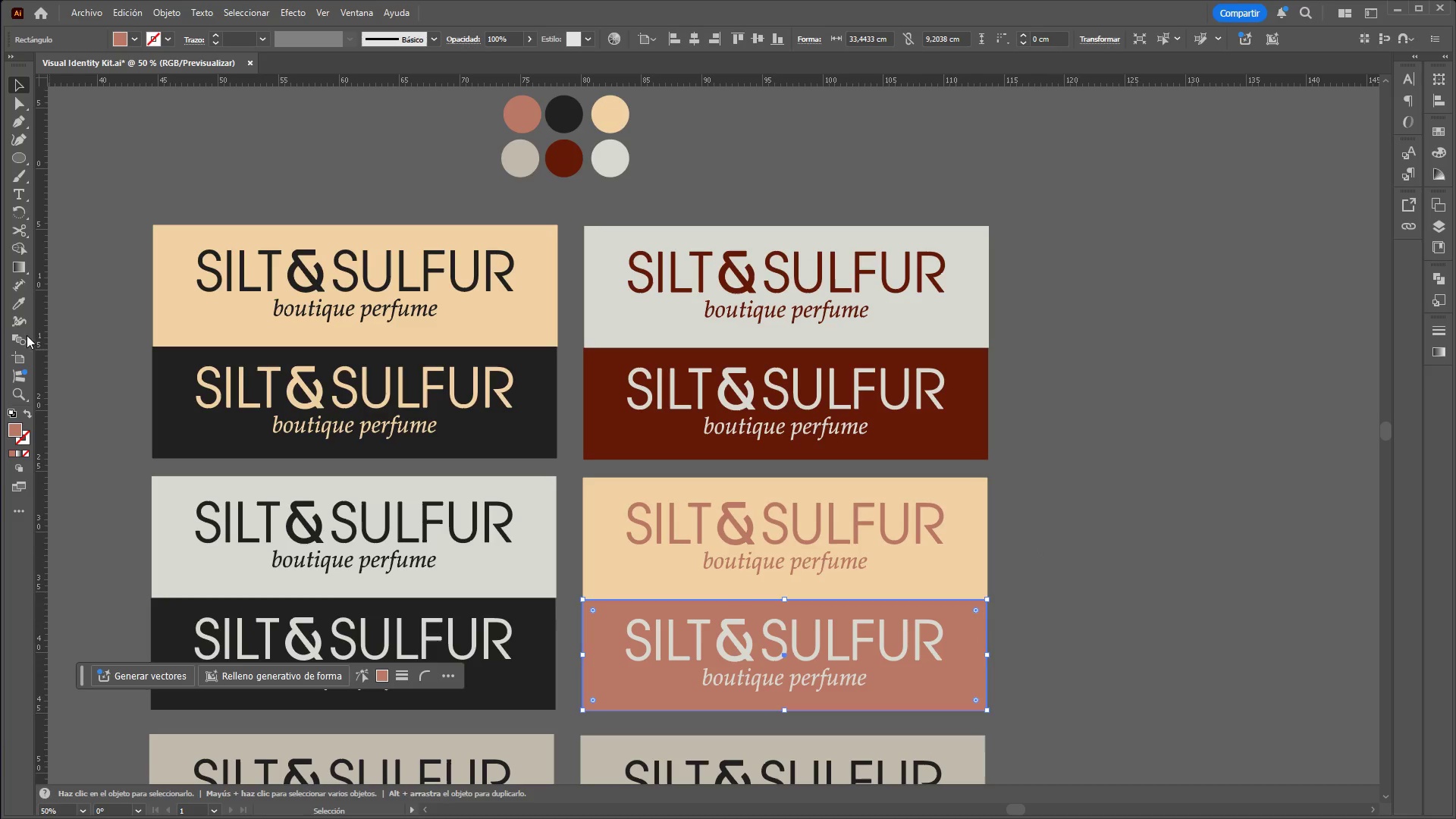 
left_click([20, 303])
 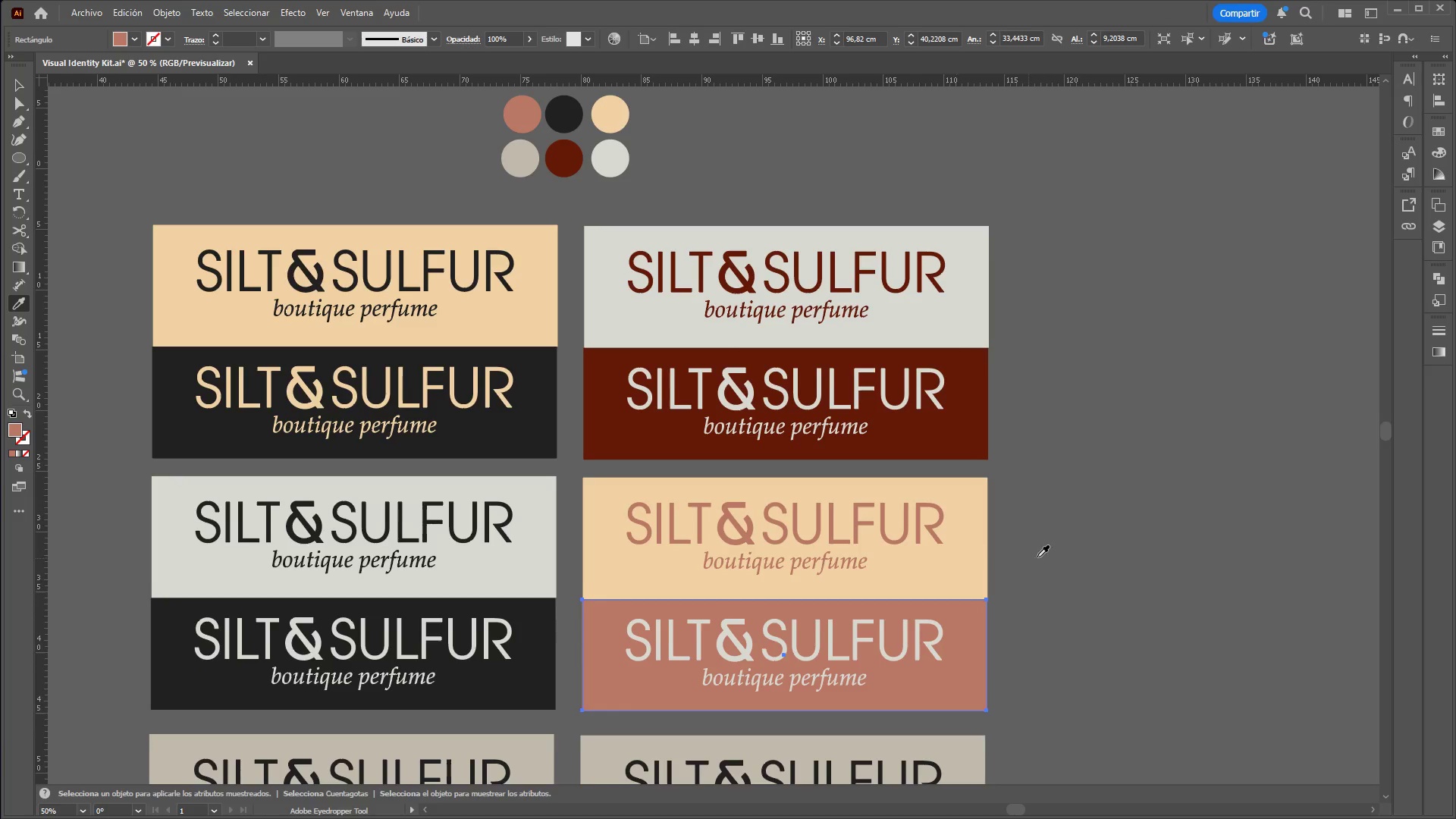 
scroll: coordinate [1053, 559], scroll_direction: up, amount: 3.0
 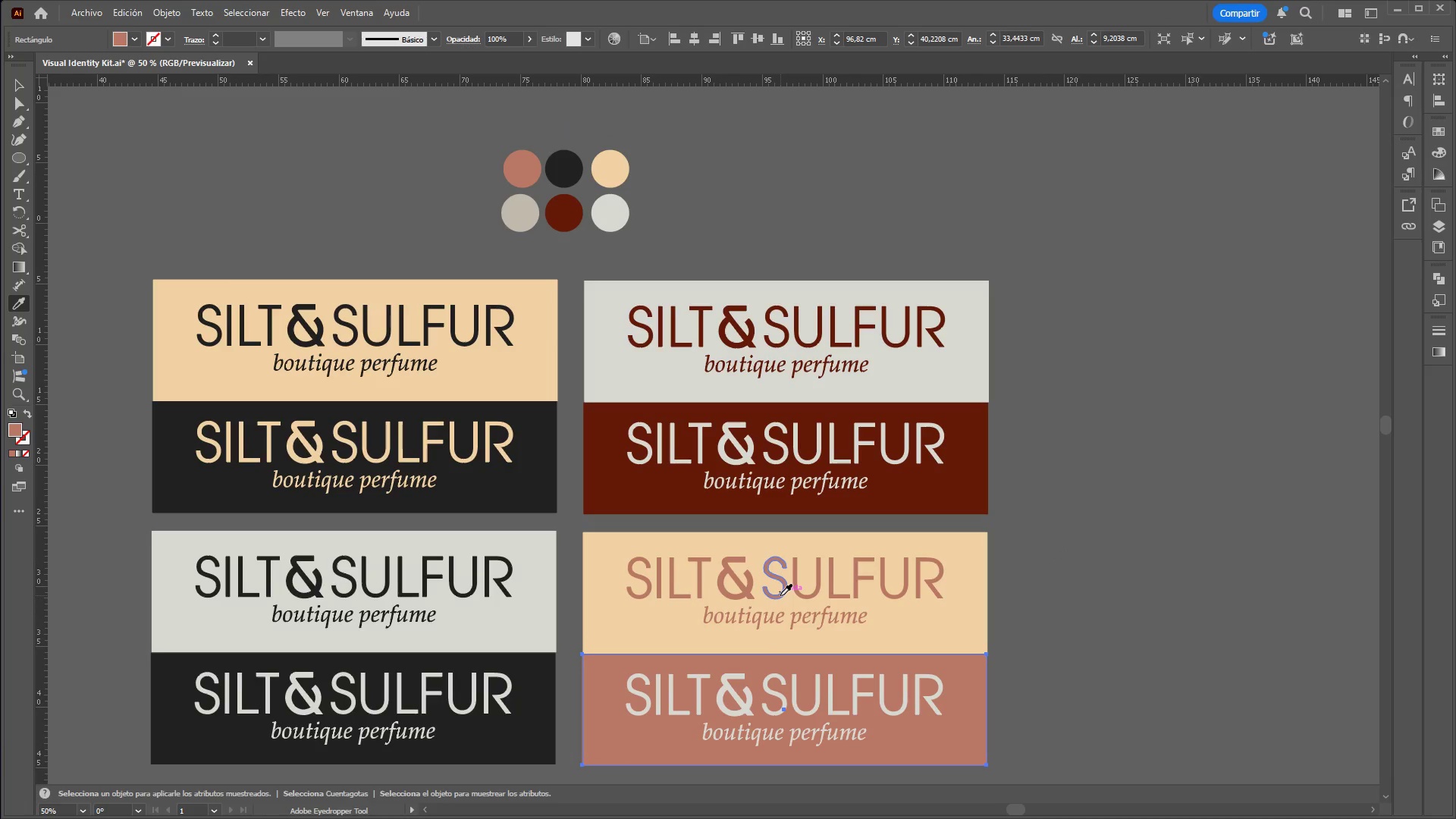 
wait(6.35)
 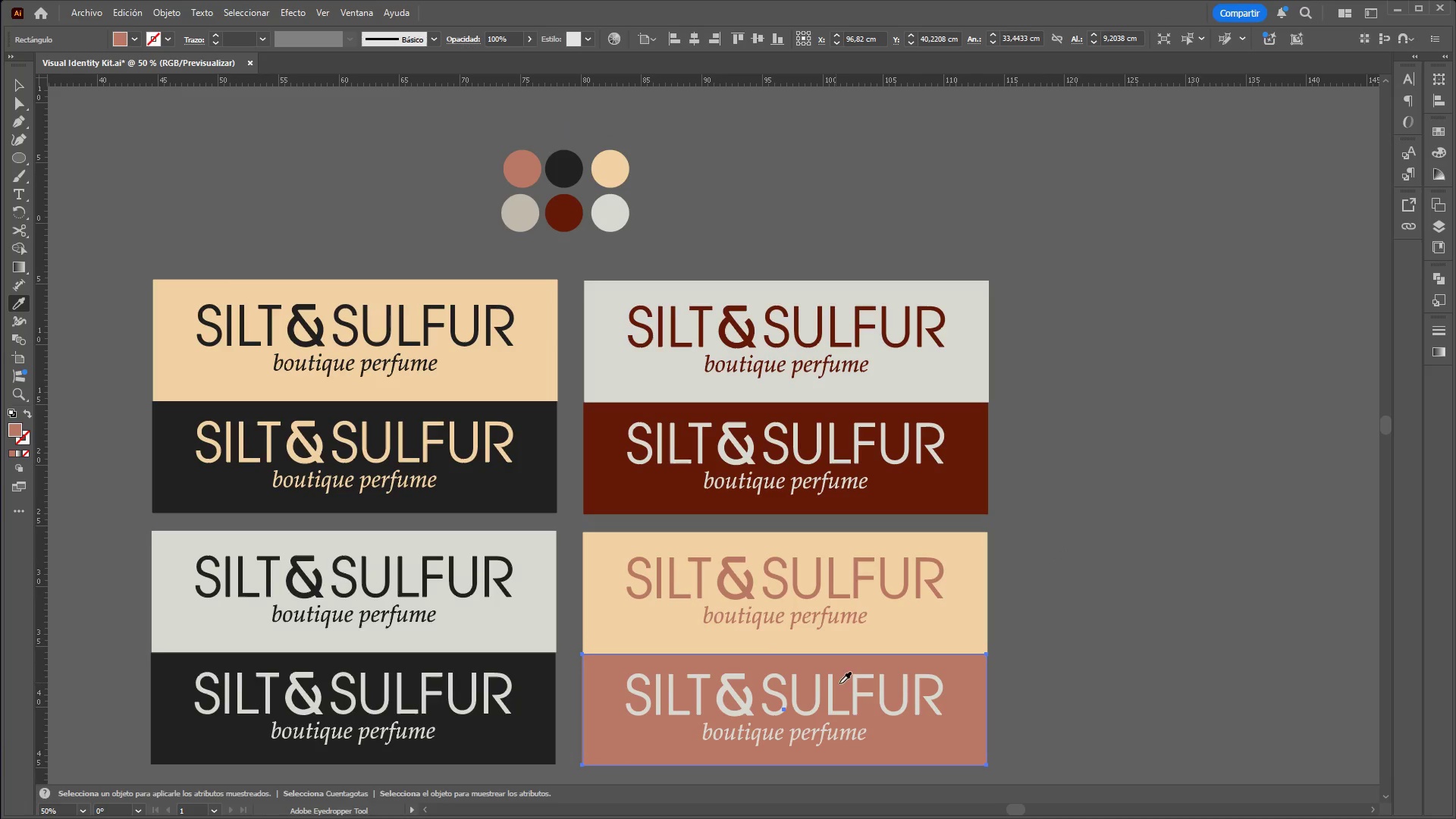 
left_click([27, 89])
 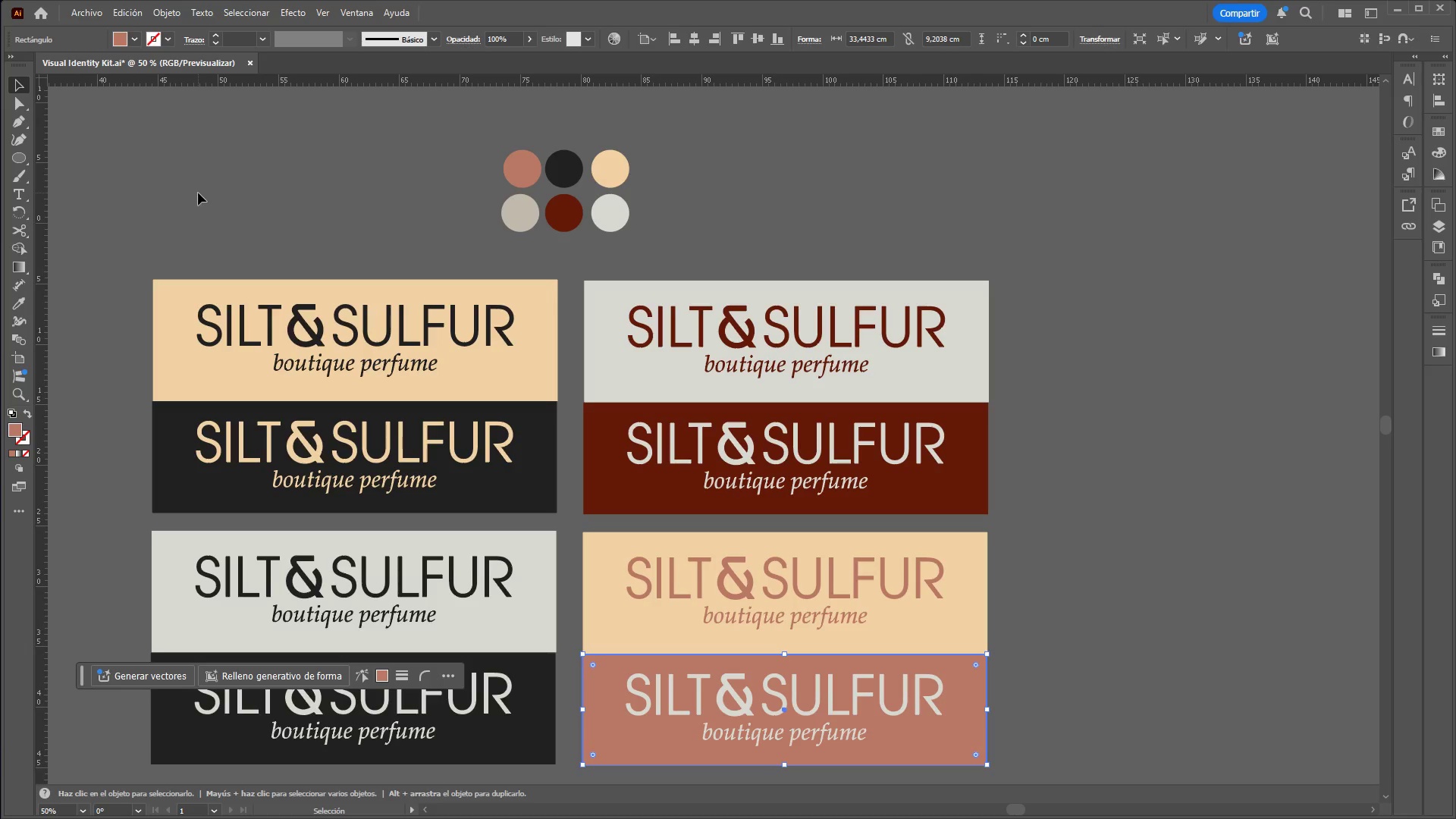 
left_click([220, 185])
 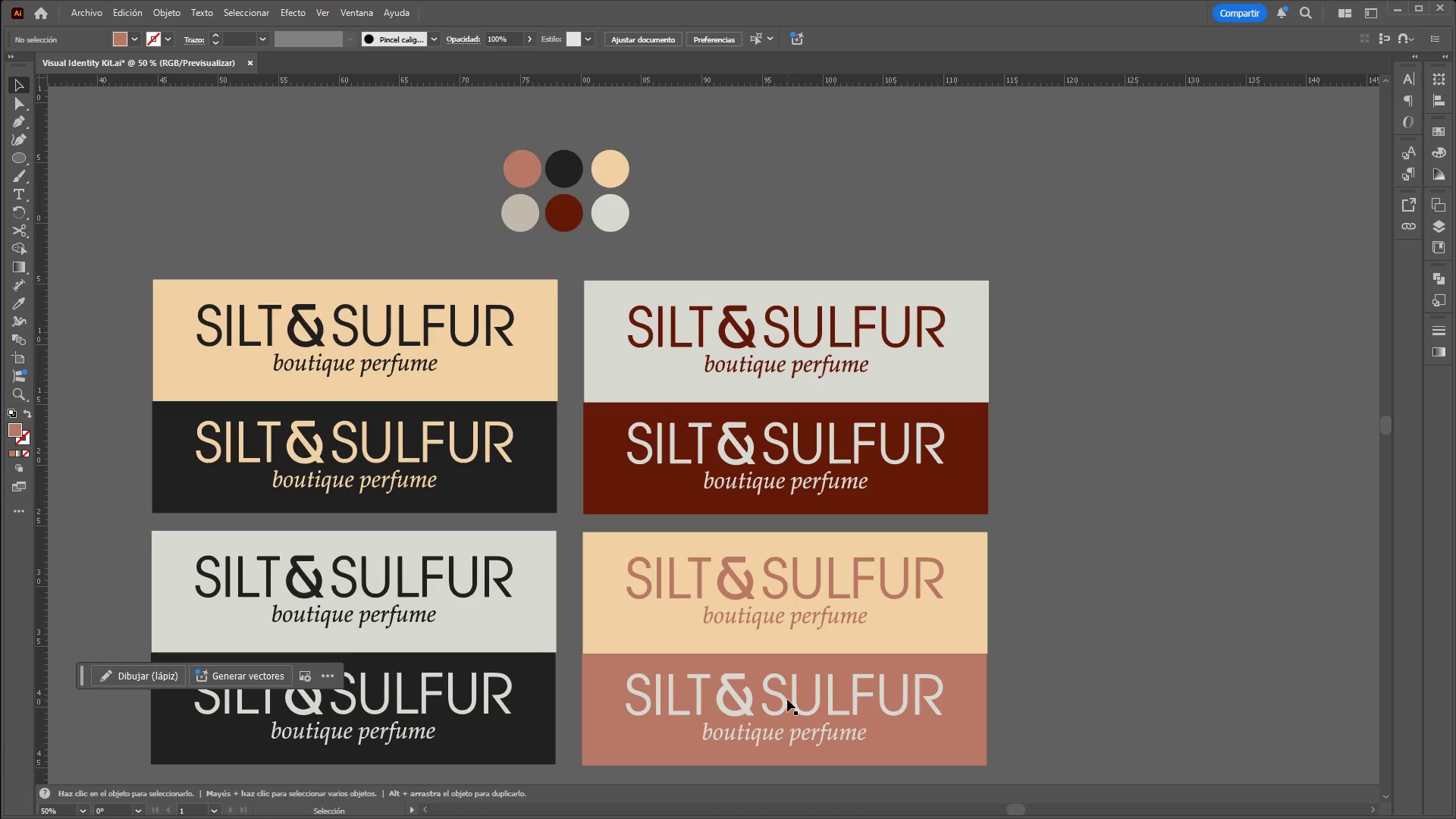 
left_click([786, 700])
 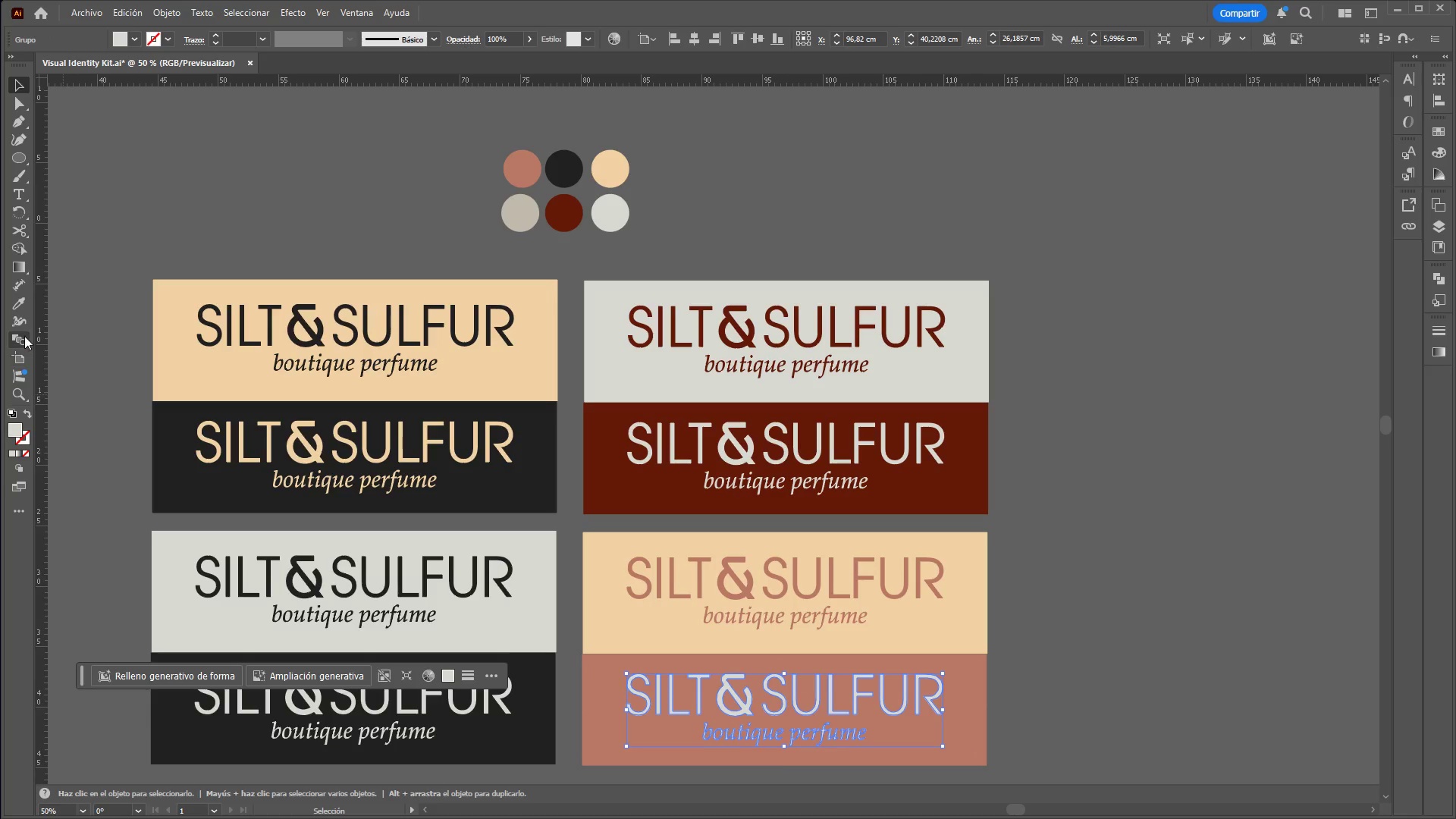 
left_click([19, 306])
 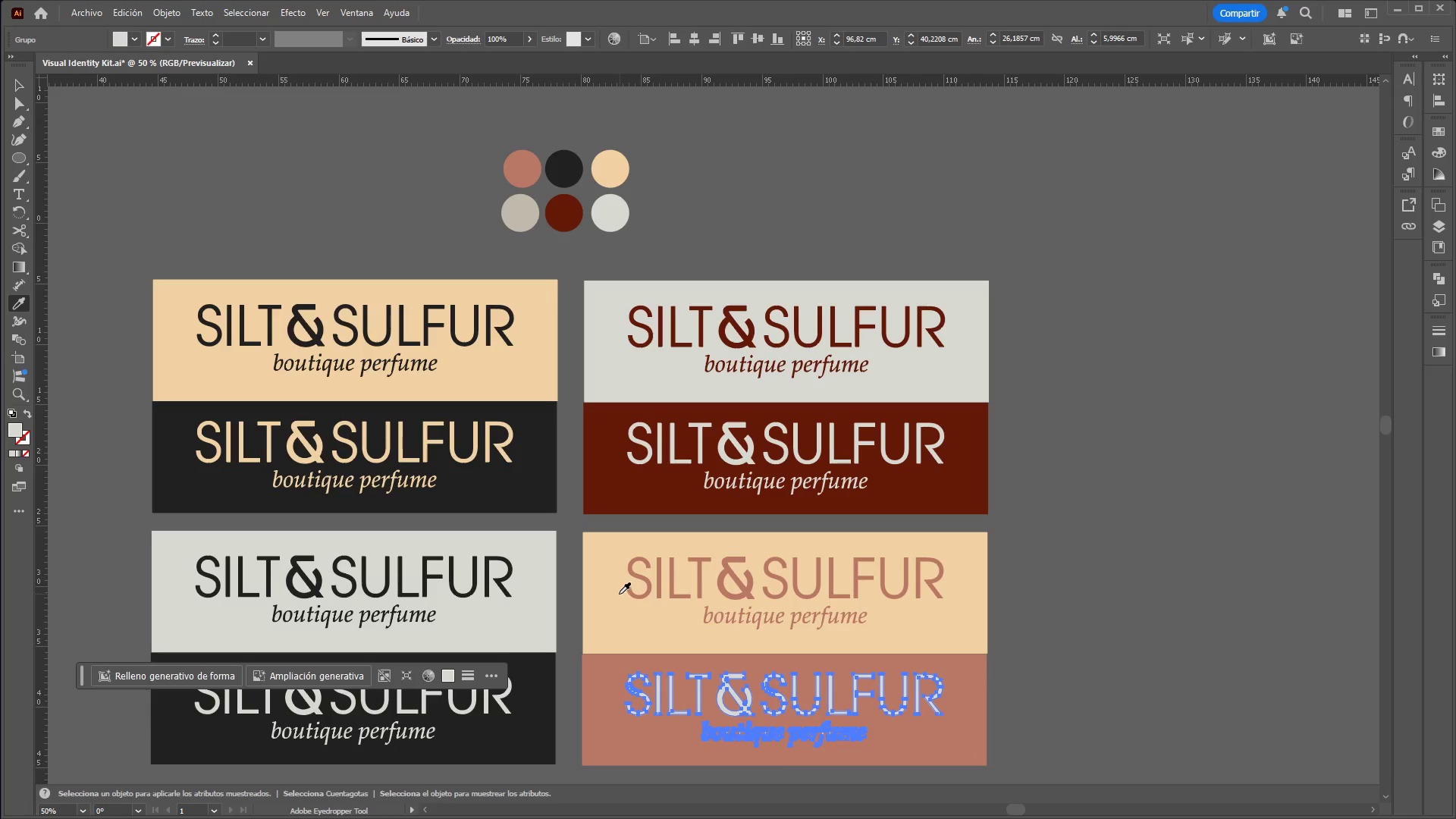 
left_click([616, 594])
 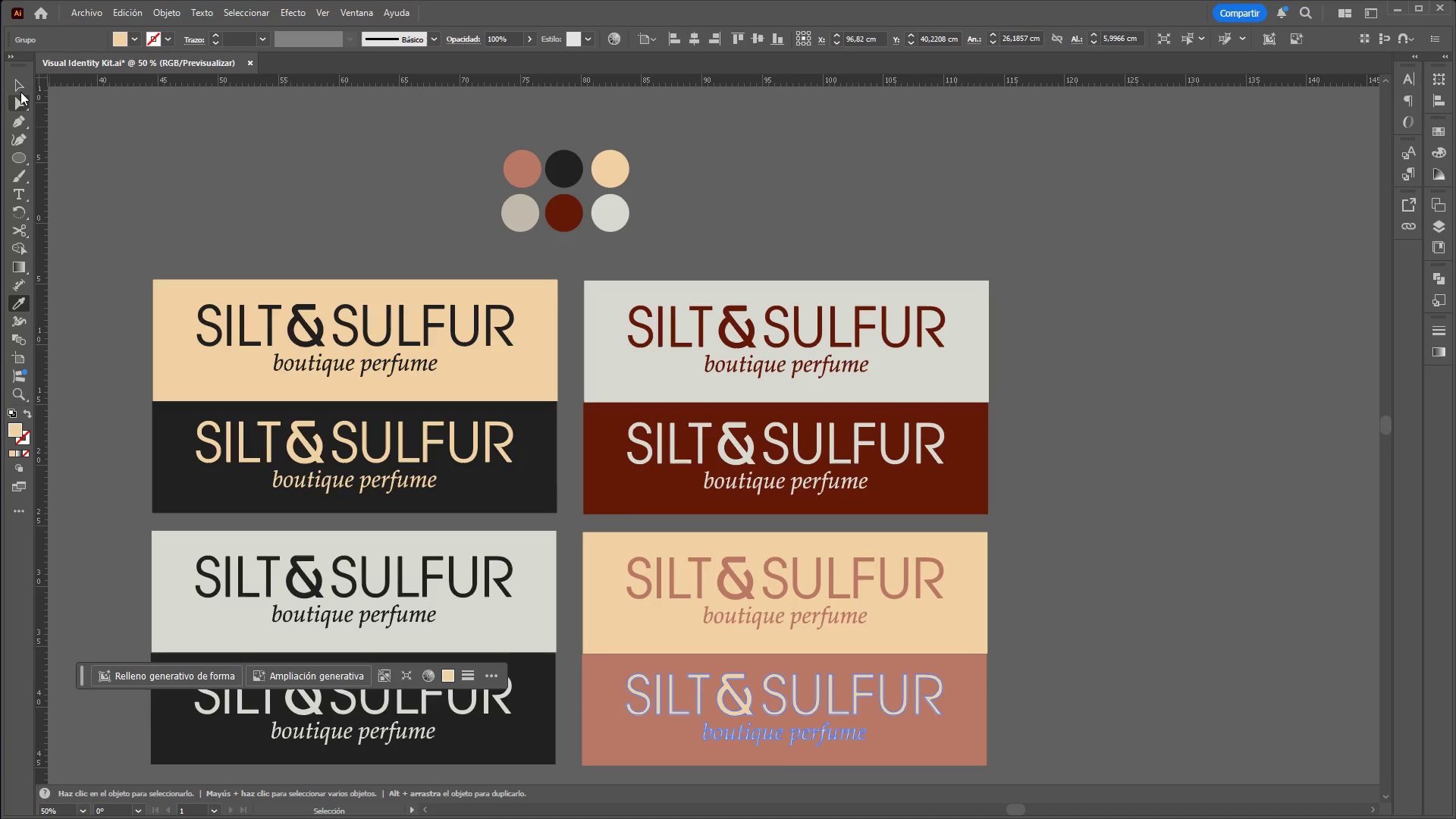 
double_click([243, 135])
 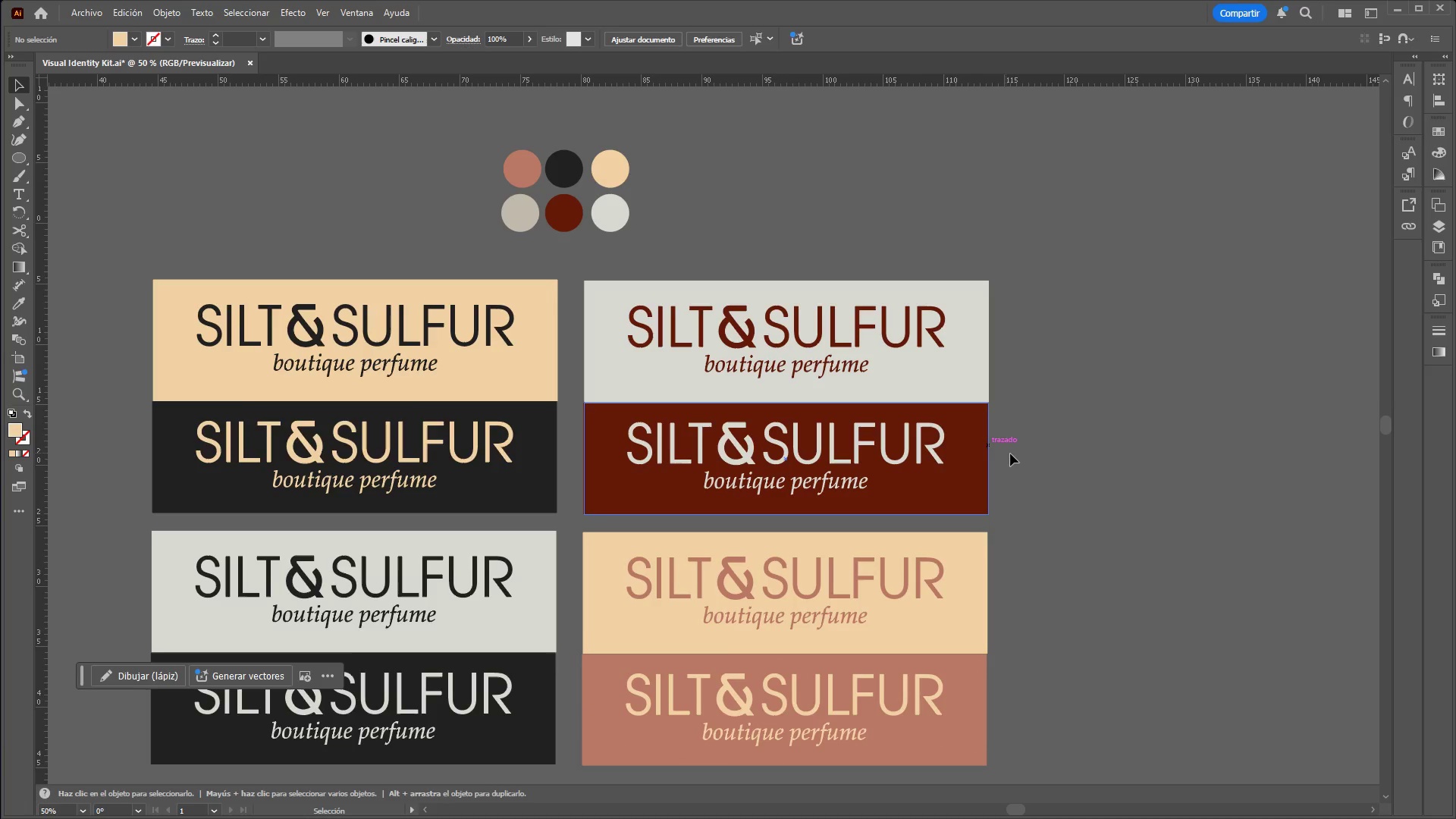 
scroll: coordinate [1044, 495], scroll_direction: down, amount: 6.0
 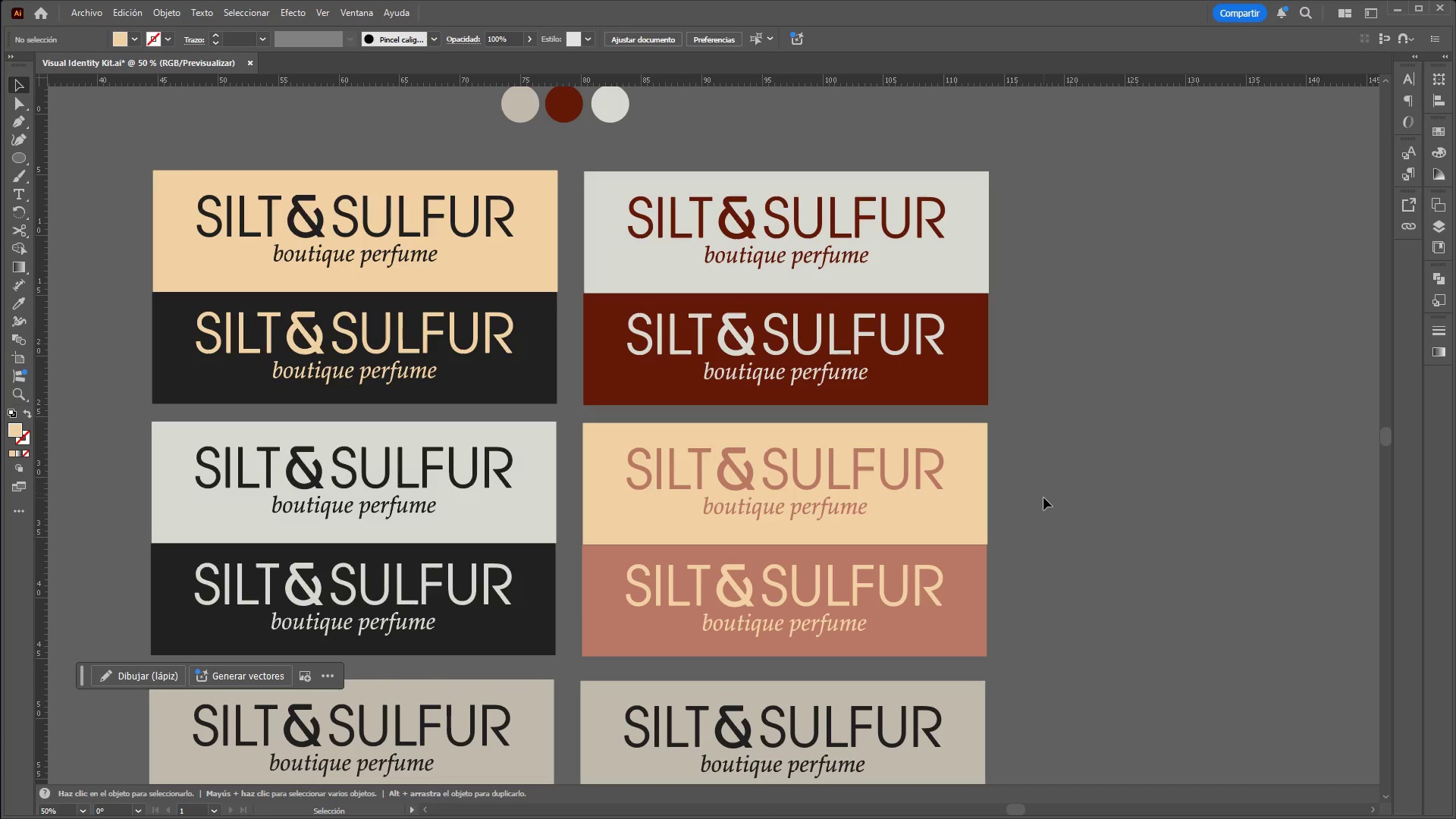 
scroll: coordinate [1040, 496], scroll_direction: up, amount: 6.0
 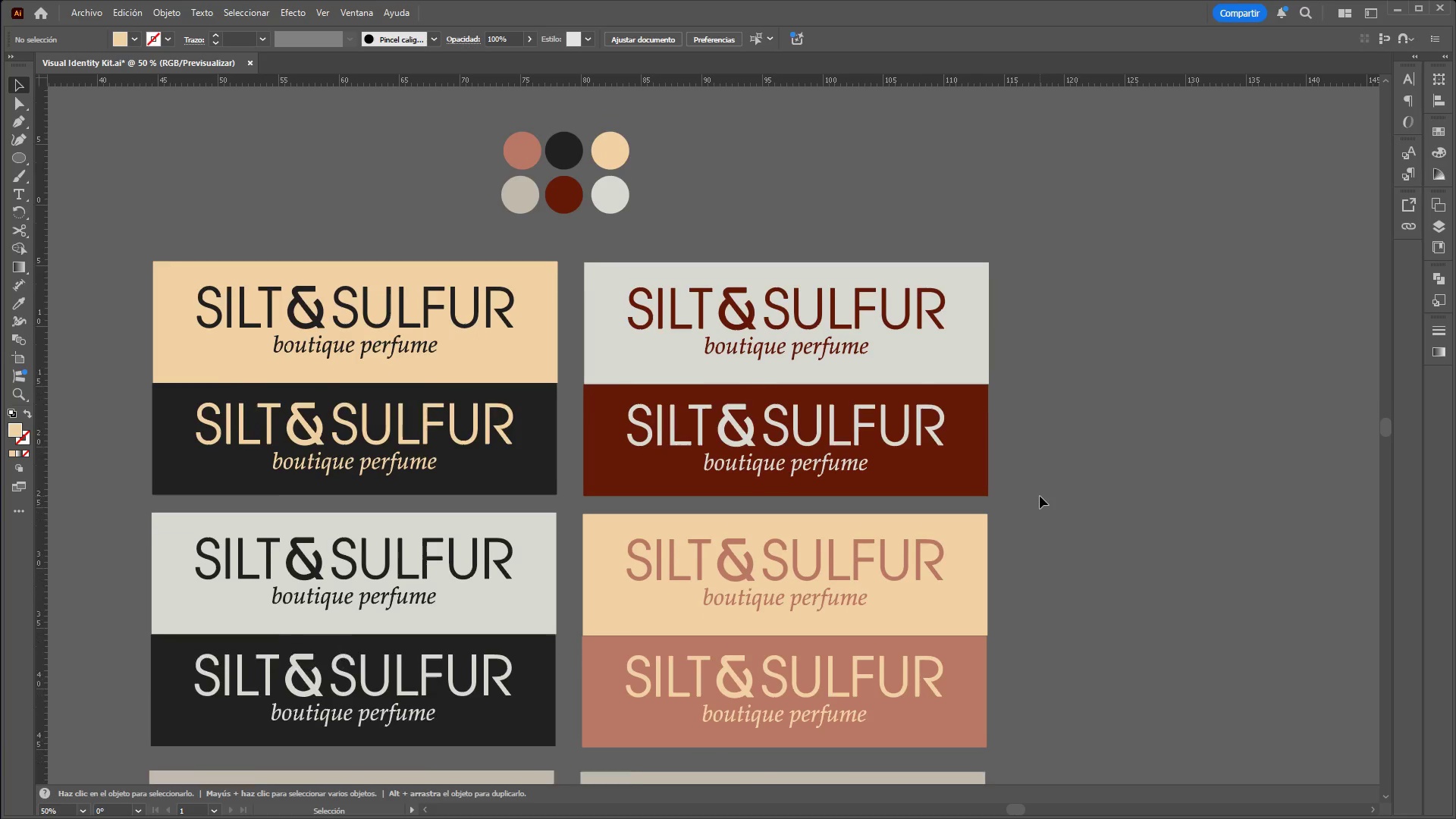 
scroll: coordinate [1040, 496], scroll_direction: down, amount: 10.0
 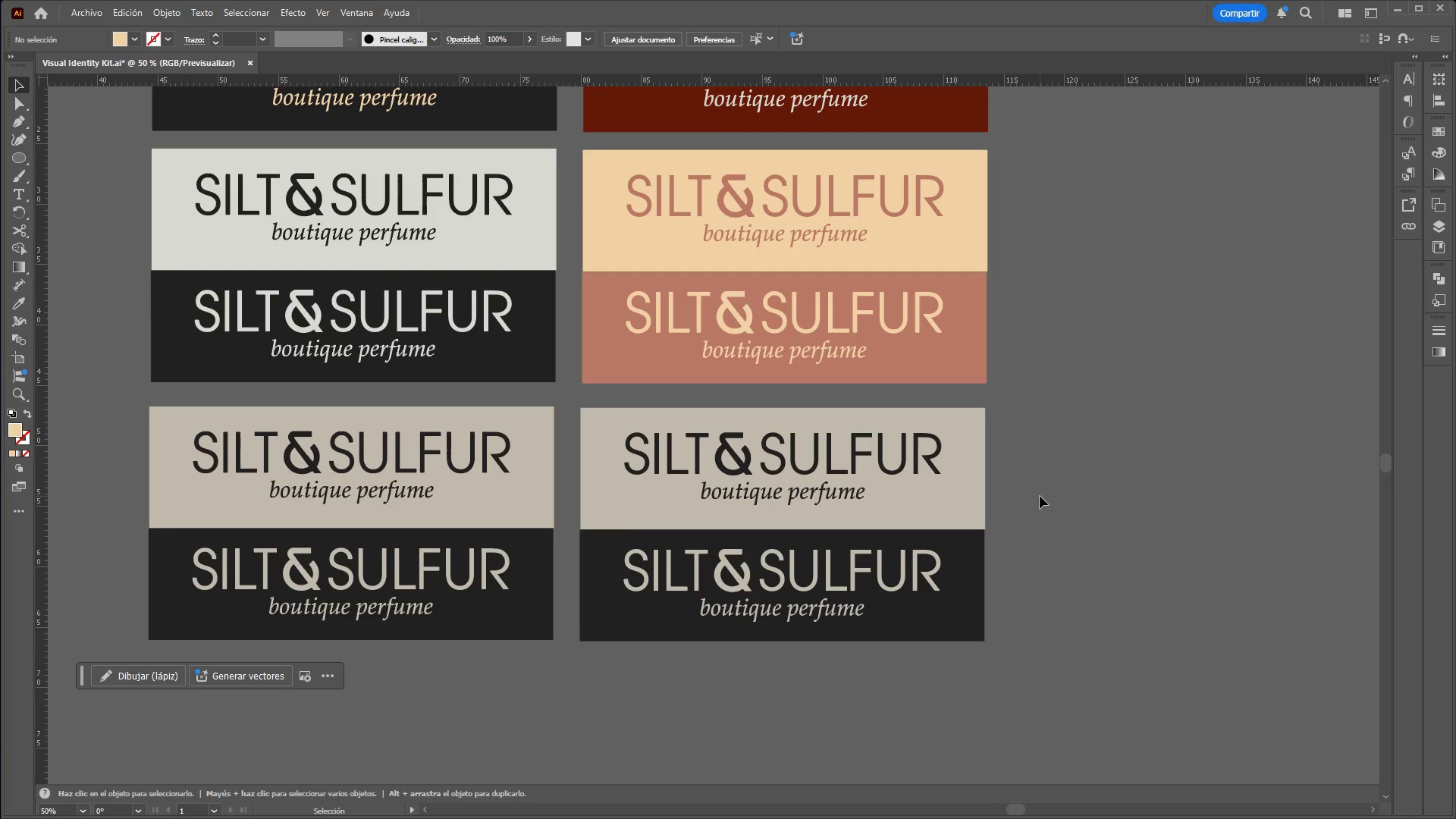 
scroll: coordinate [1040, 496], scroll_direction: up, amount: 7.0
 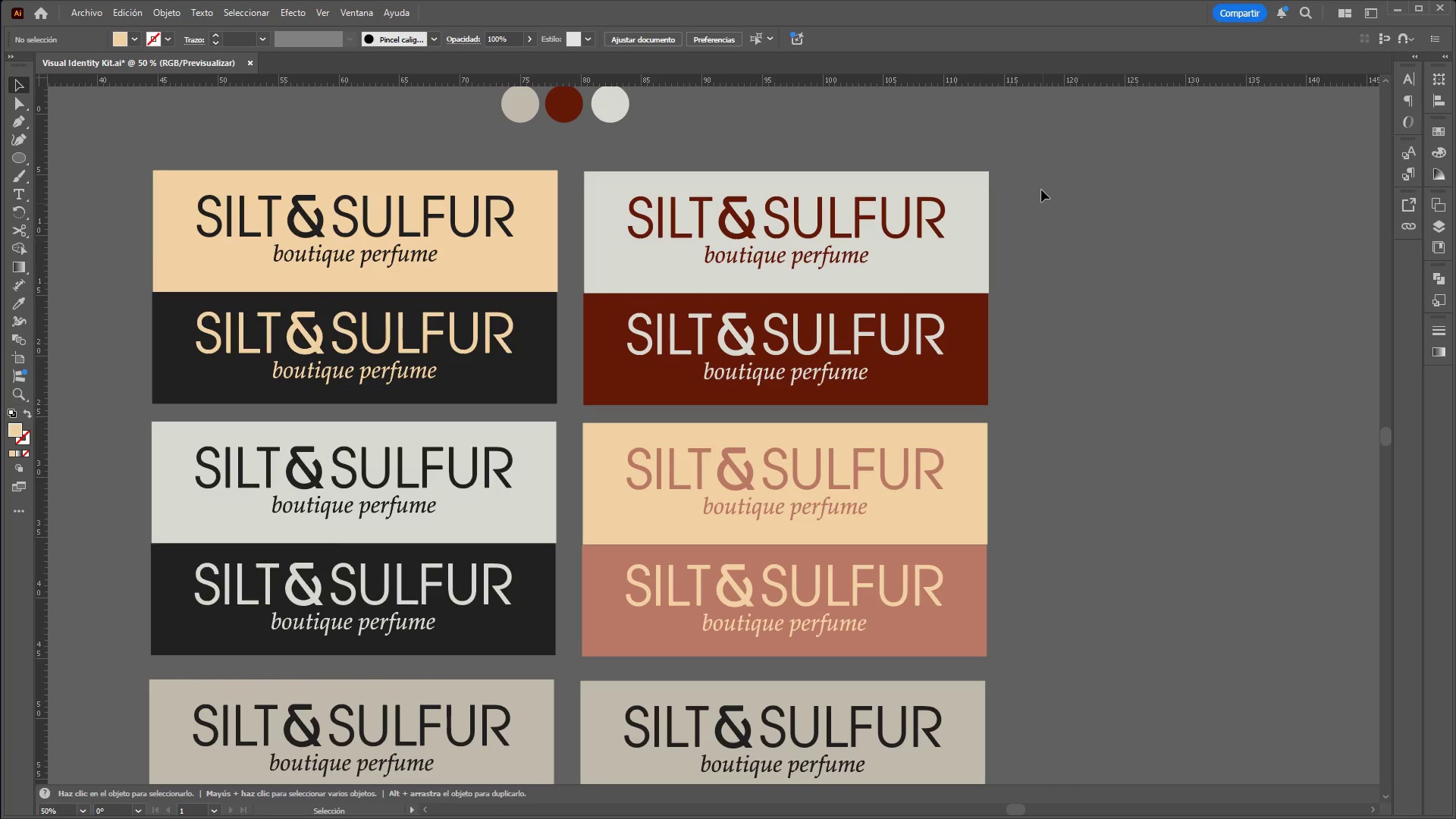 
left_click_drag(start_coordinate=[1040, 186], to_coordinate=[628, 381])
 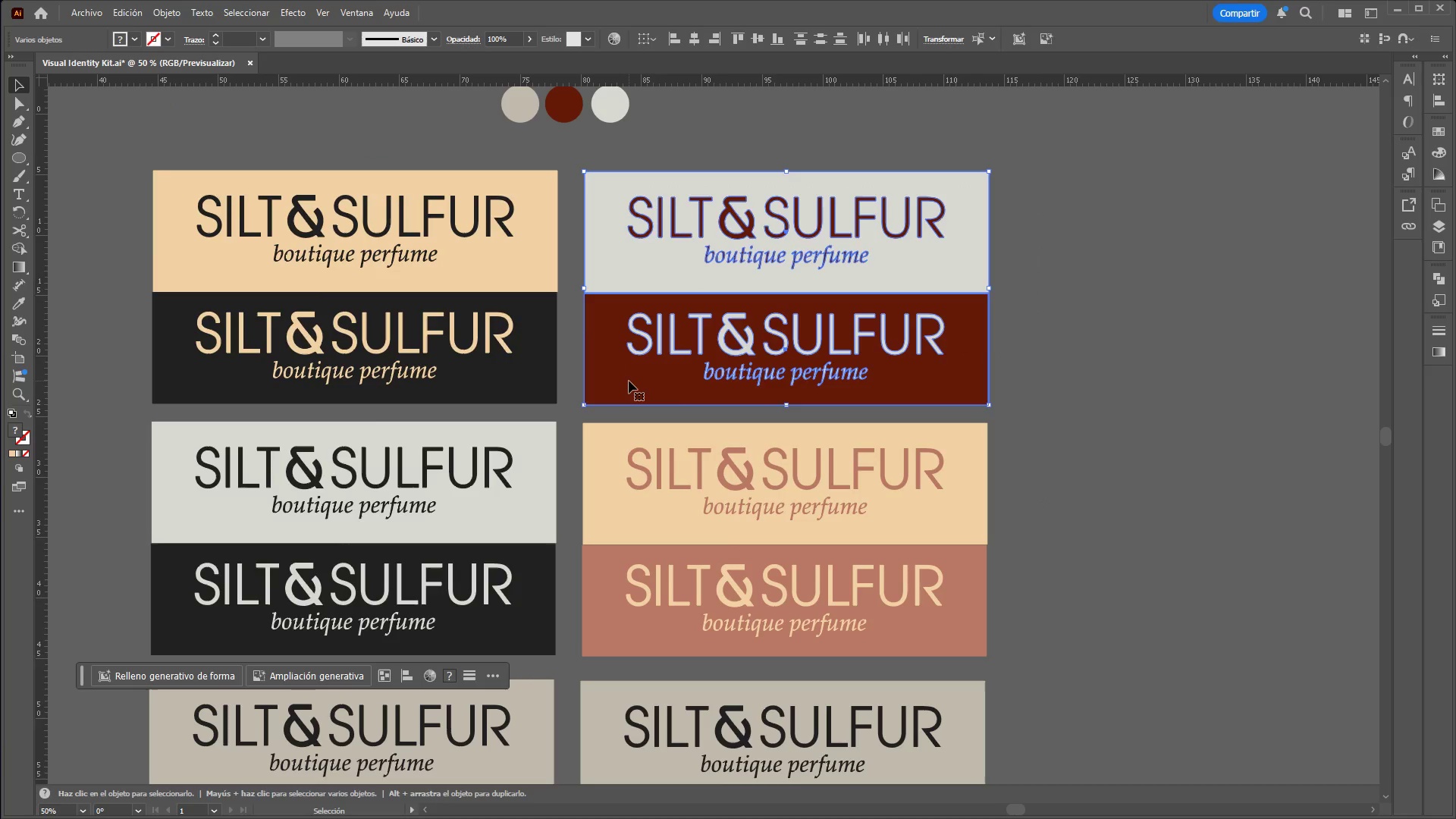 
key(Control+ControlLeft)
 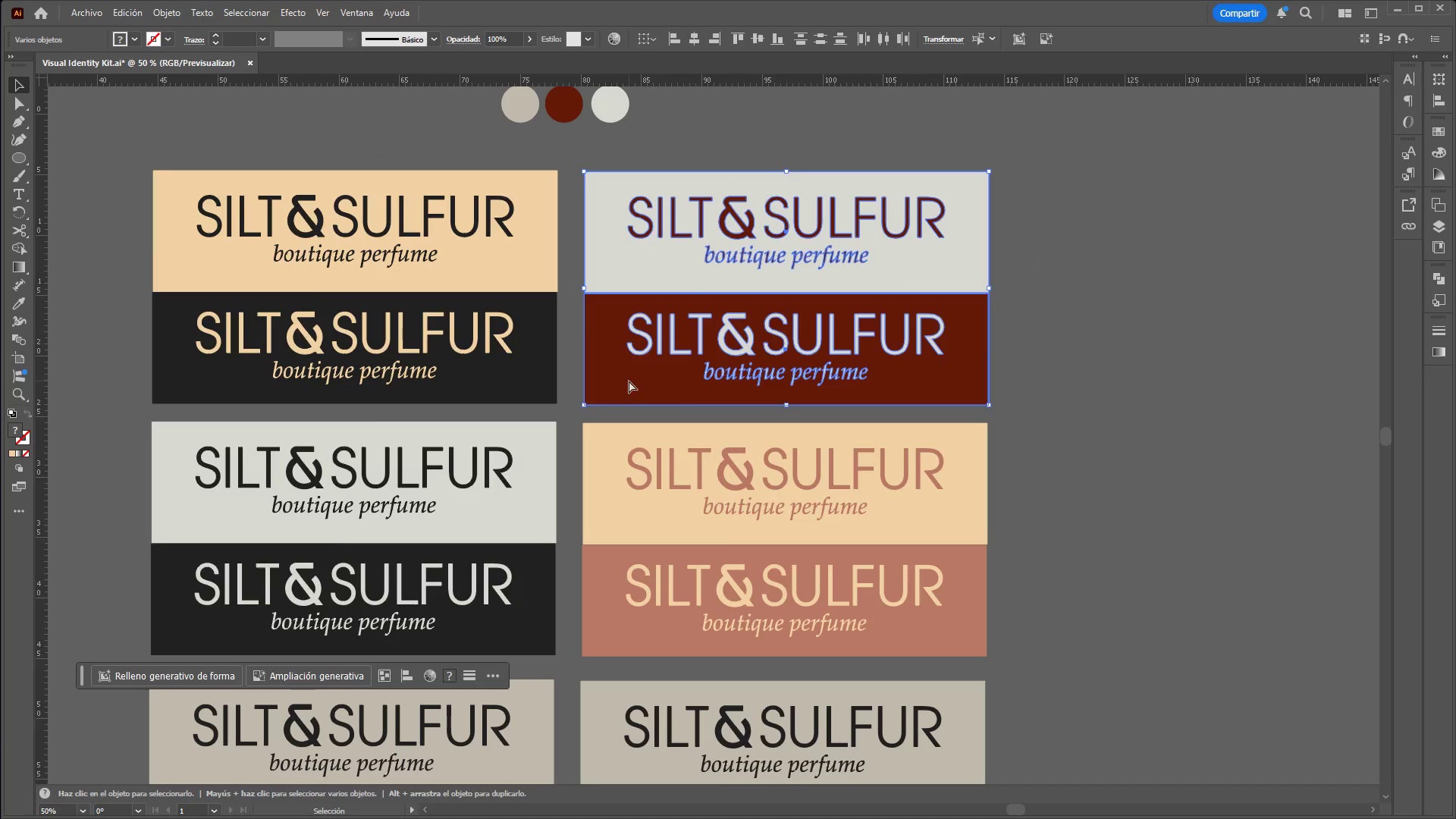 
key(Control+X)
 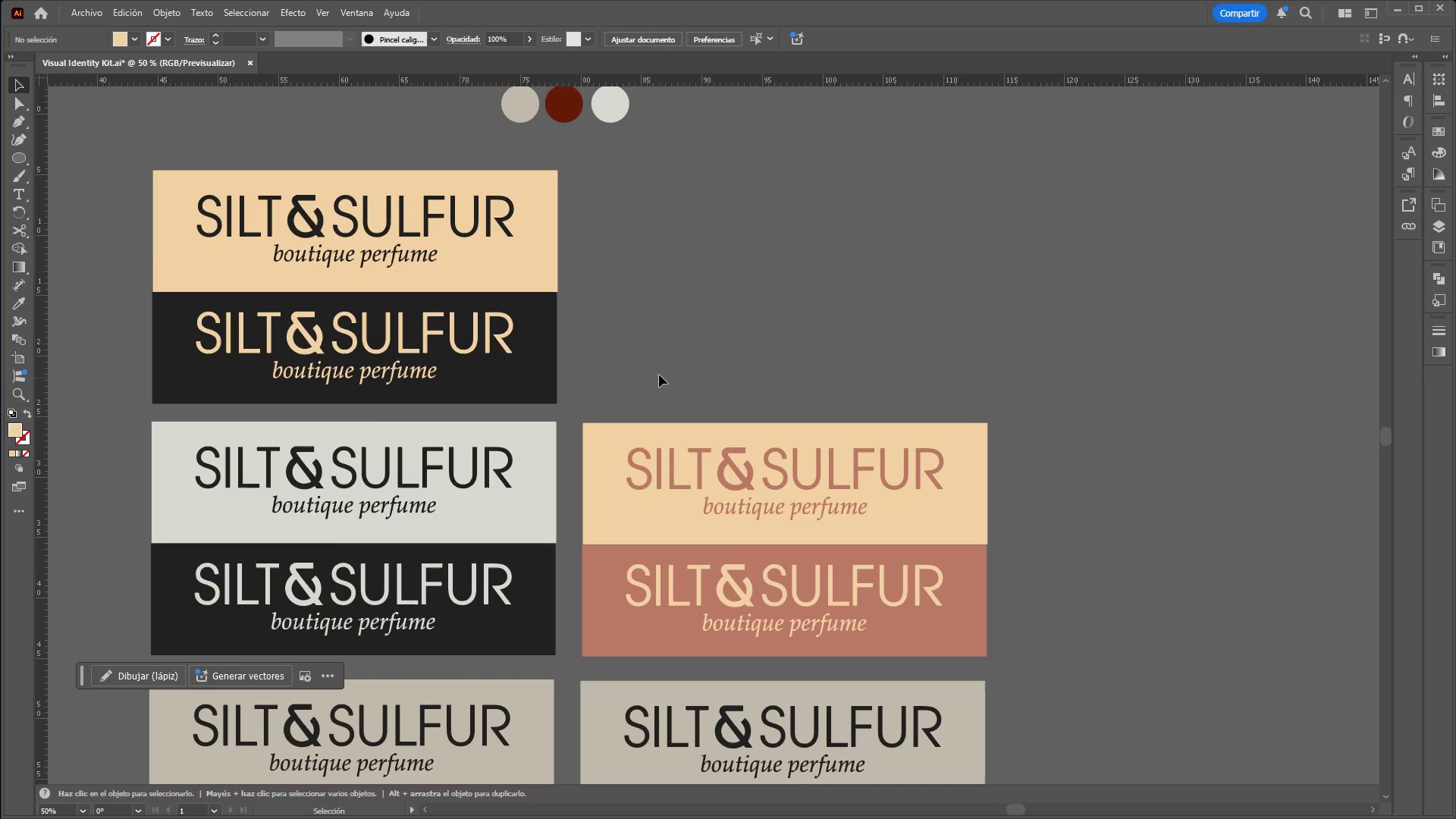 
hold_key(key=ControlLeft, duration=0.98)
hold_key(key=AltLeft, duration=0.97)
scroll: coordinate [752, 330], scroll_direction: none, amount: 0.0
 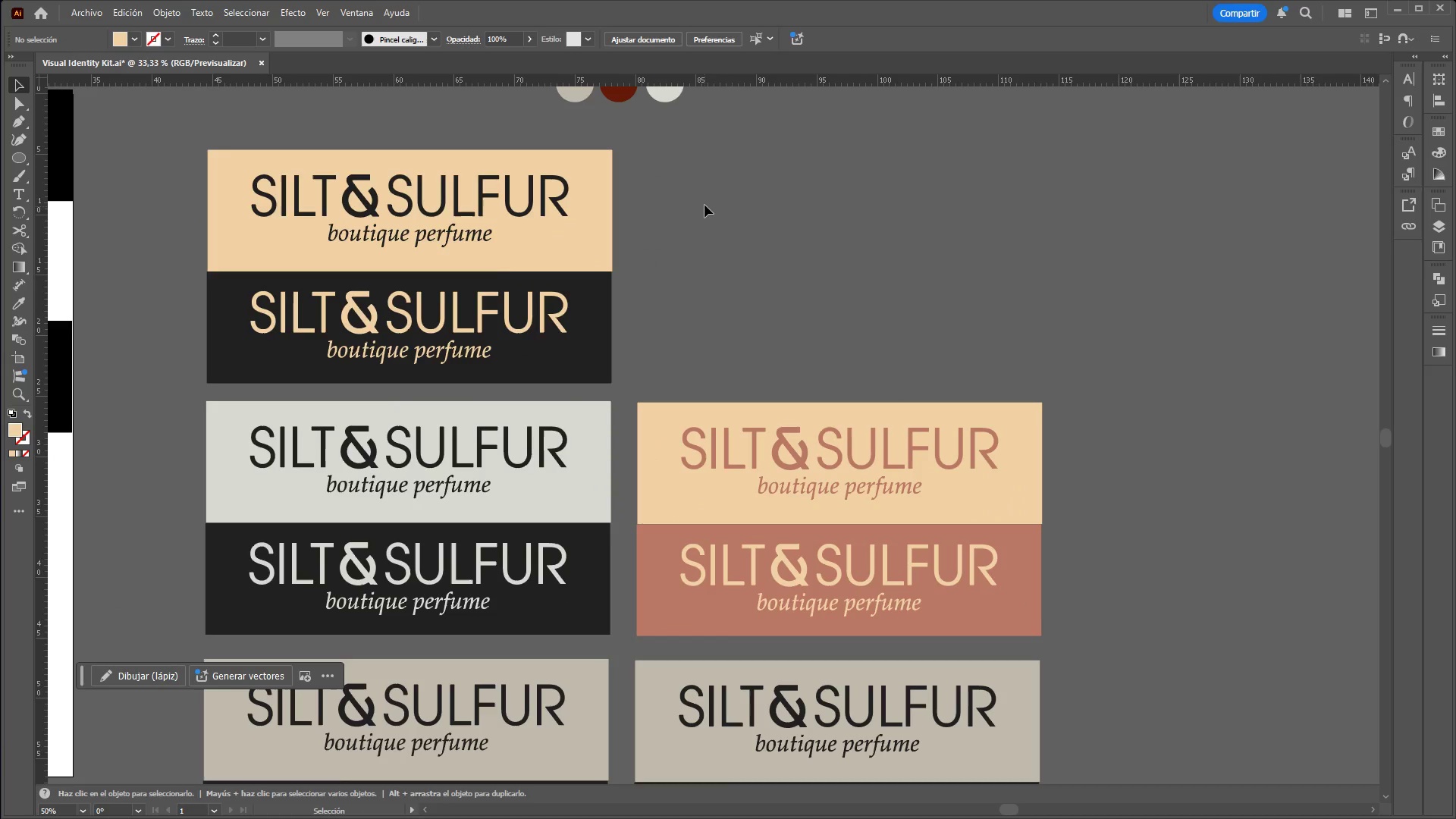 
left_click_drag(start_coordinate=[704, 205], to_coordinate=[360, 335])
 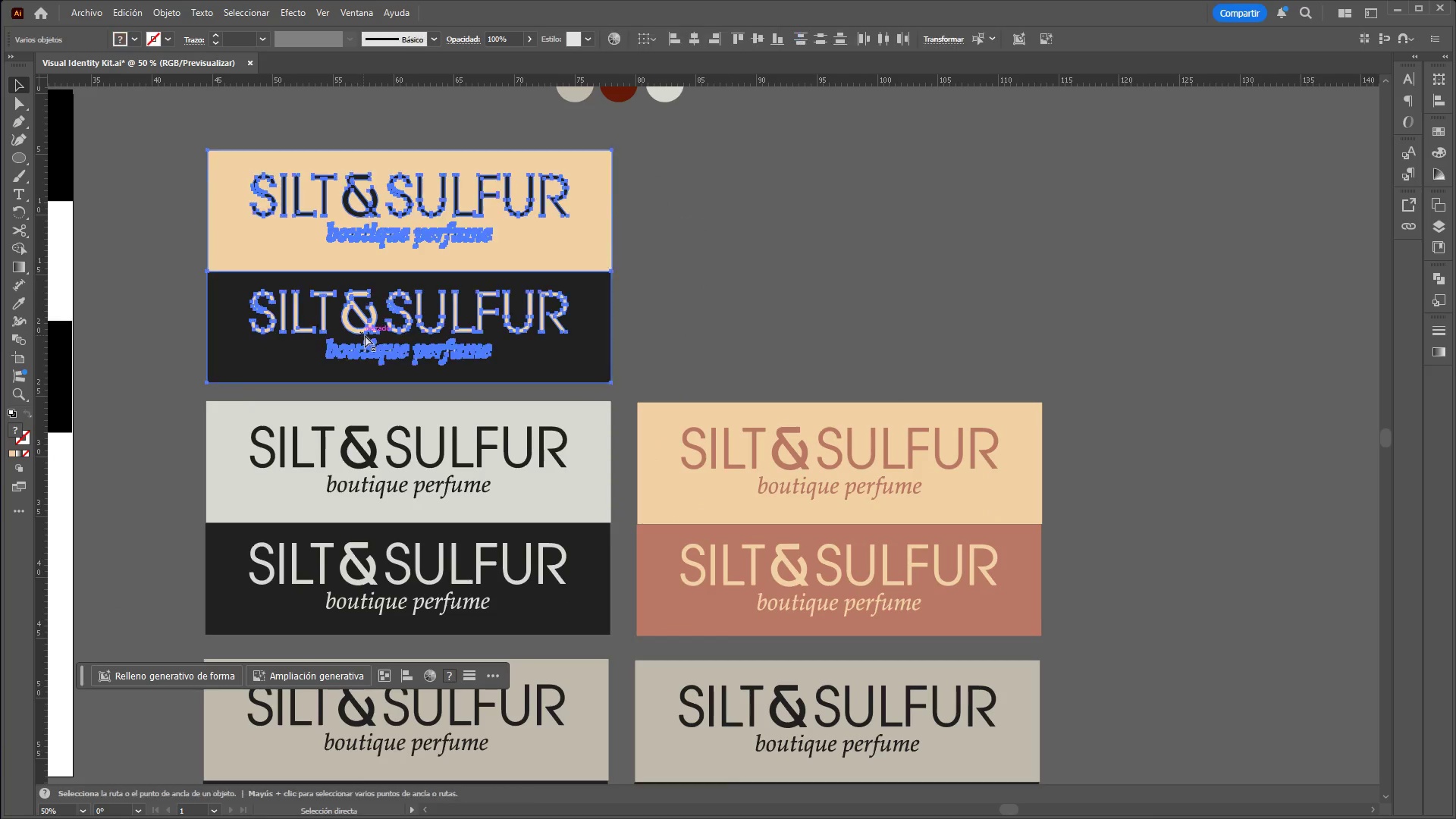 
key(Control+X)
 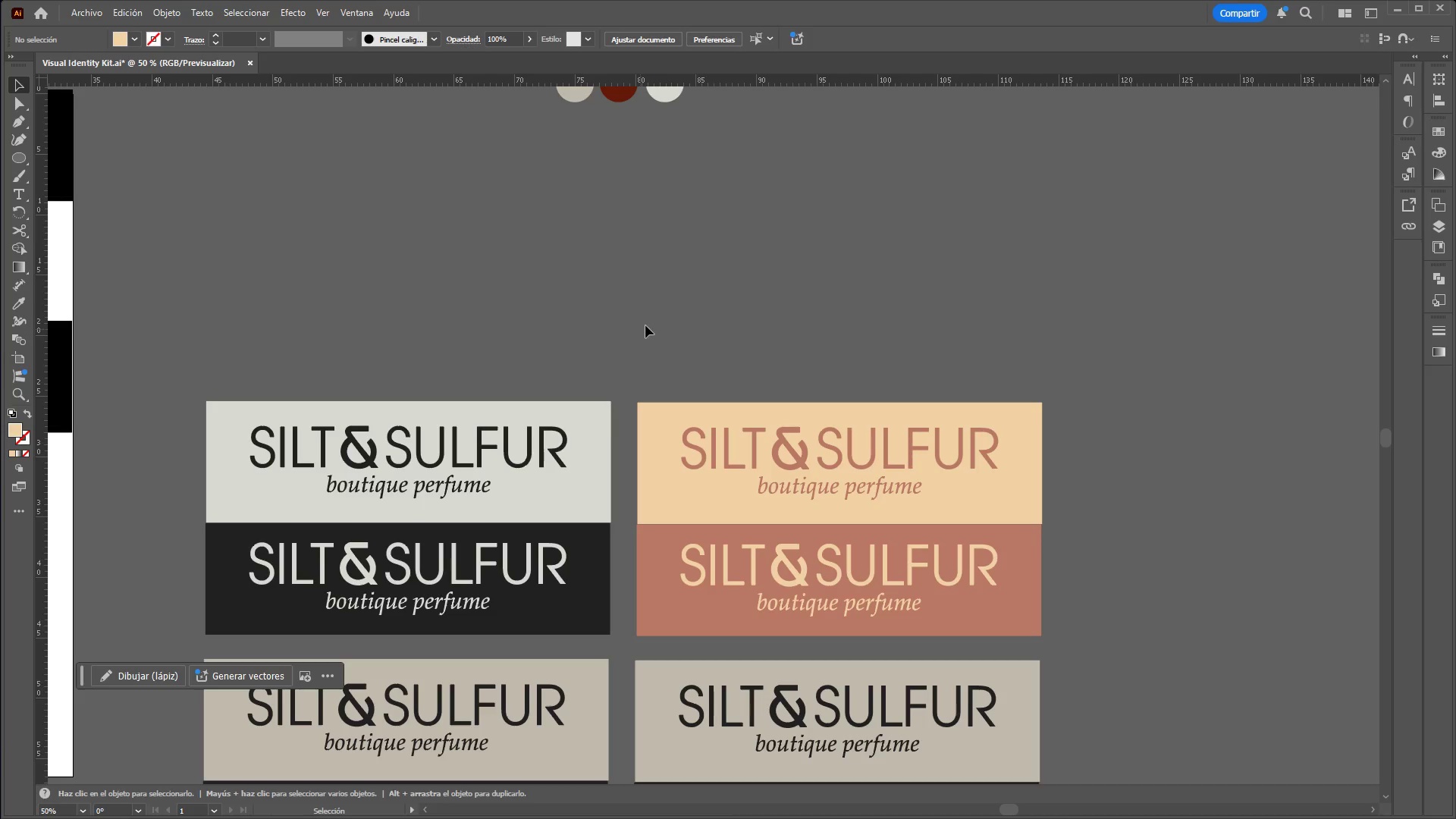 
hold_key(key=ControlLeft, duration=1.5)
hold_key(key=AltLeft, duration=1.49)
scroll: coordinate [667, 285], scroll_direction: down, amount: 2.0
 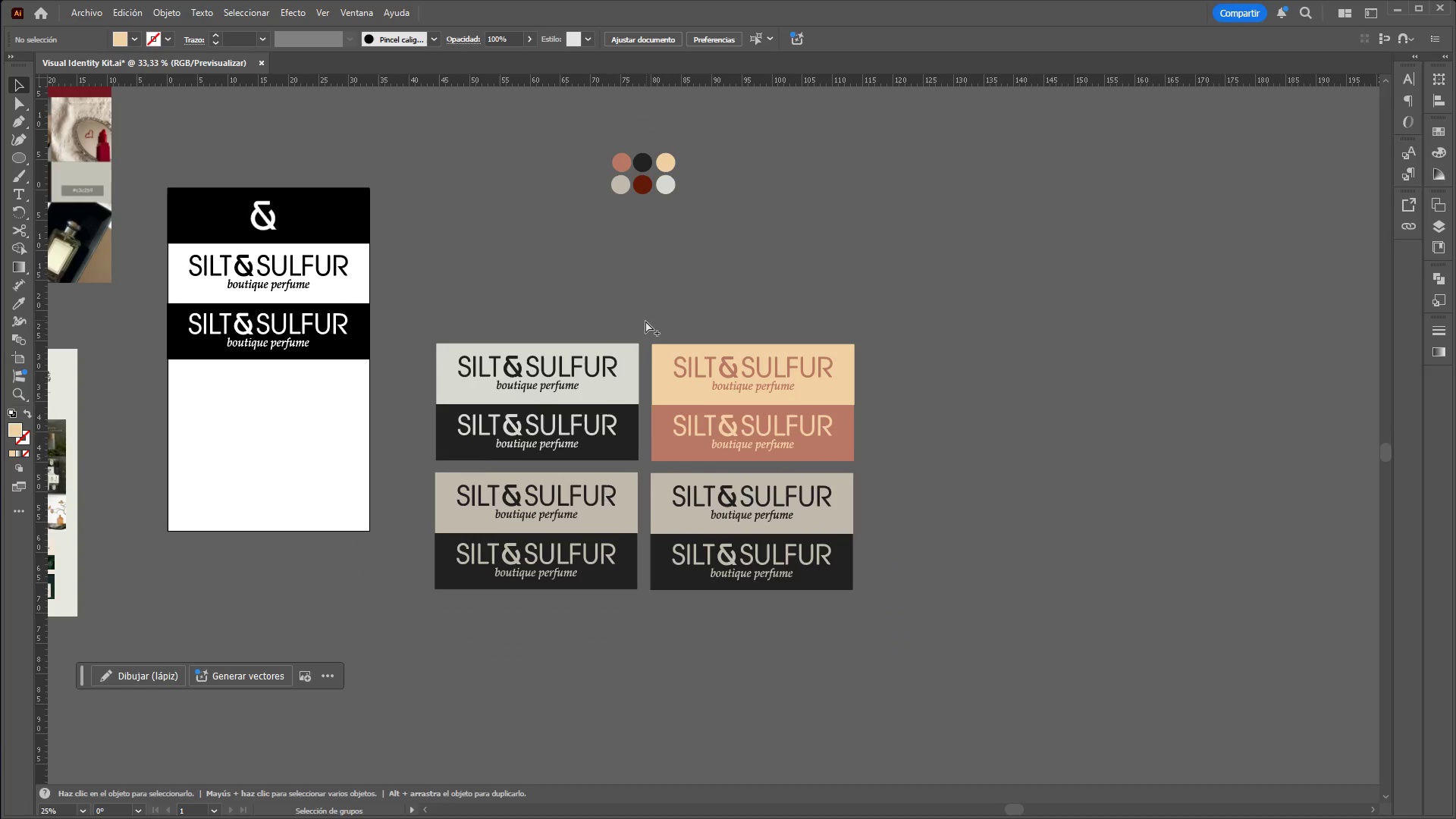 
scroll: coordinate [645, 321], scroll_direction: up, amount: 1.0
 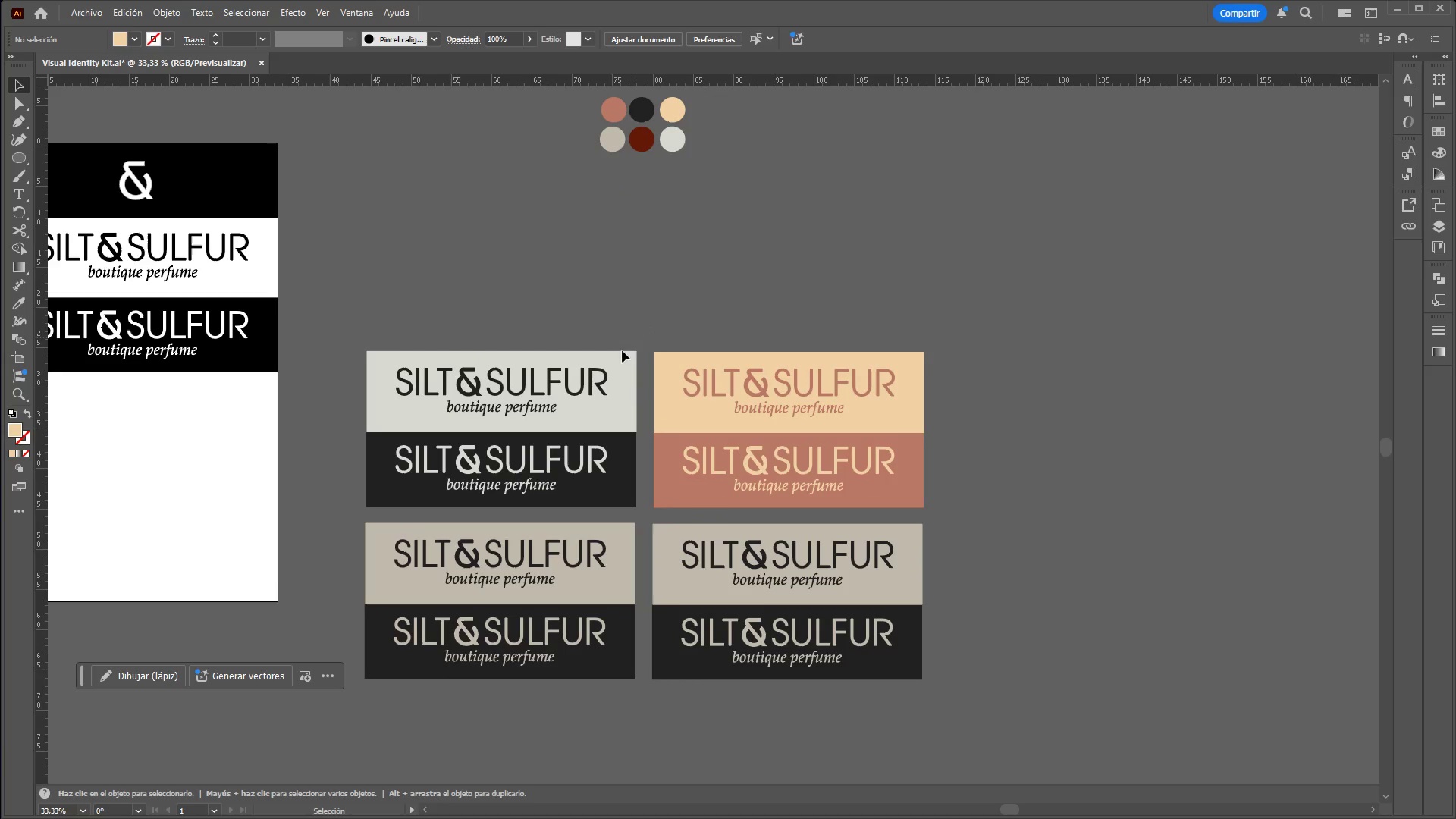 
hold_key(key=ControlLeft, duration=0.42)
hold_key(key=AltLeft, duration=0.41)
scroll: coordinate [541, 491], scroll_direction: up, amount: 1.0
 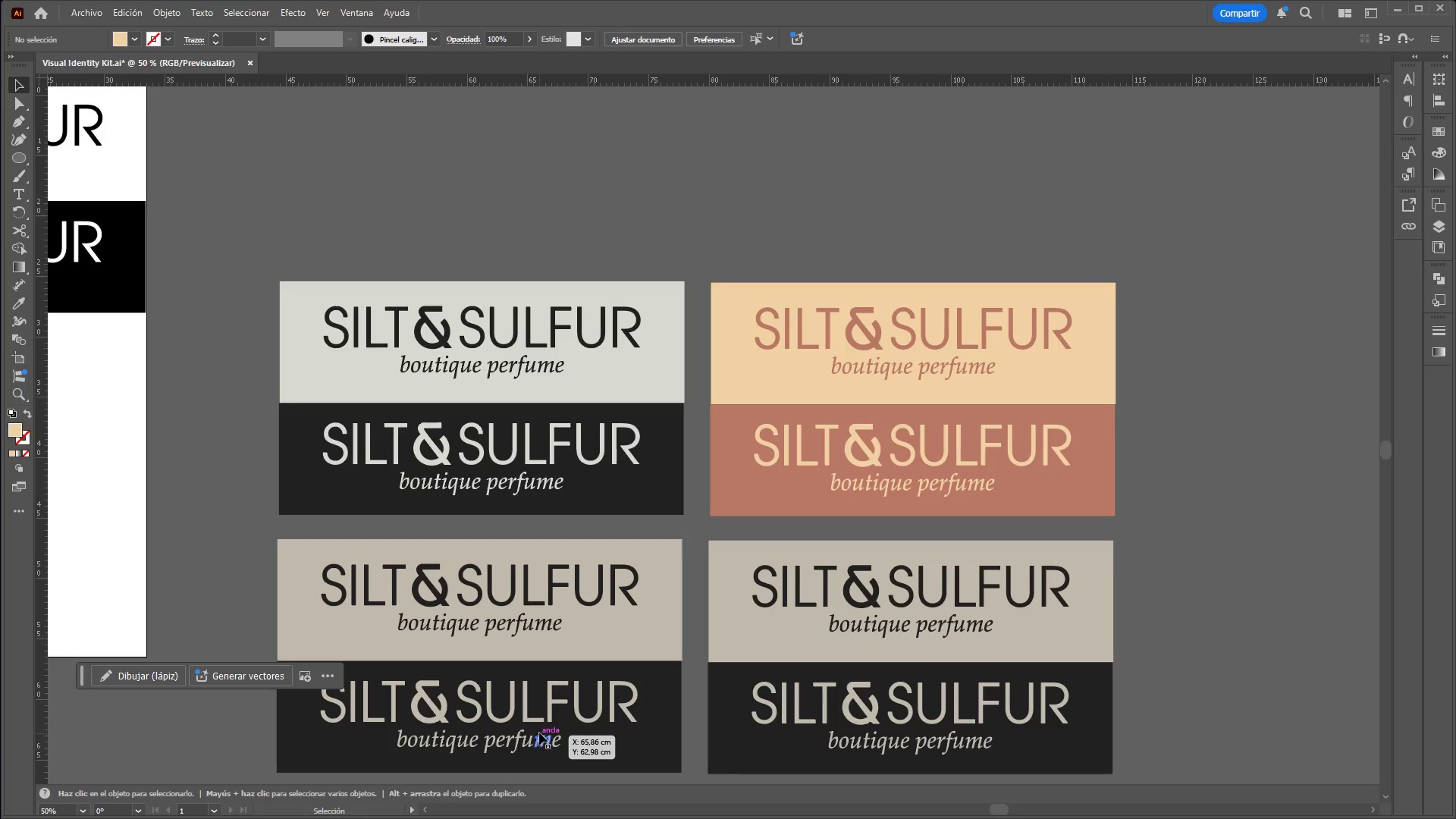 
scroll: coordinate [555, 710], scroll_direction: down, amount: 2.0
 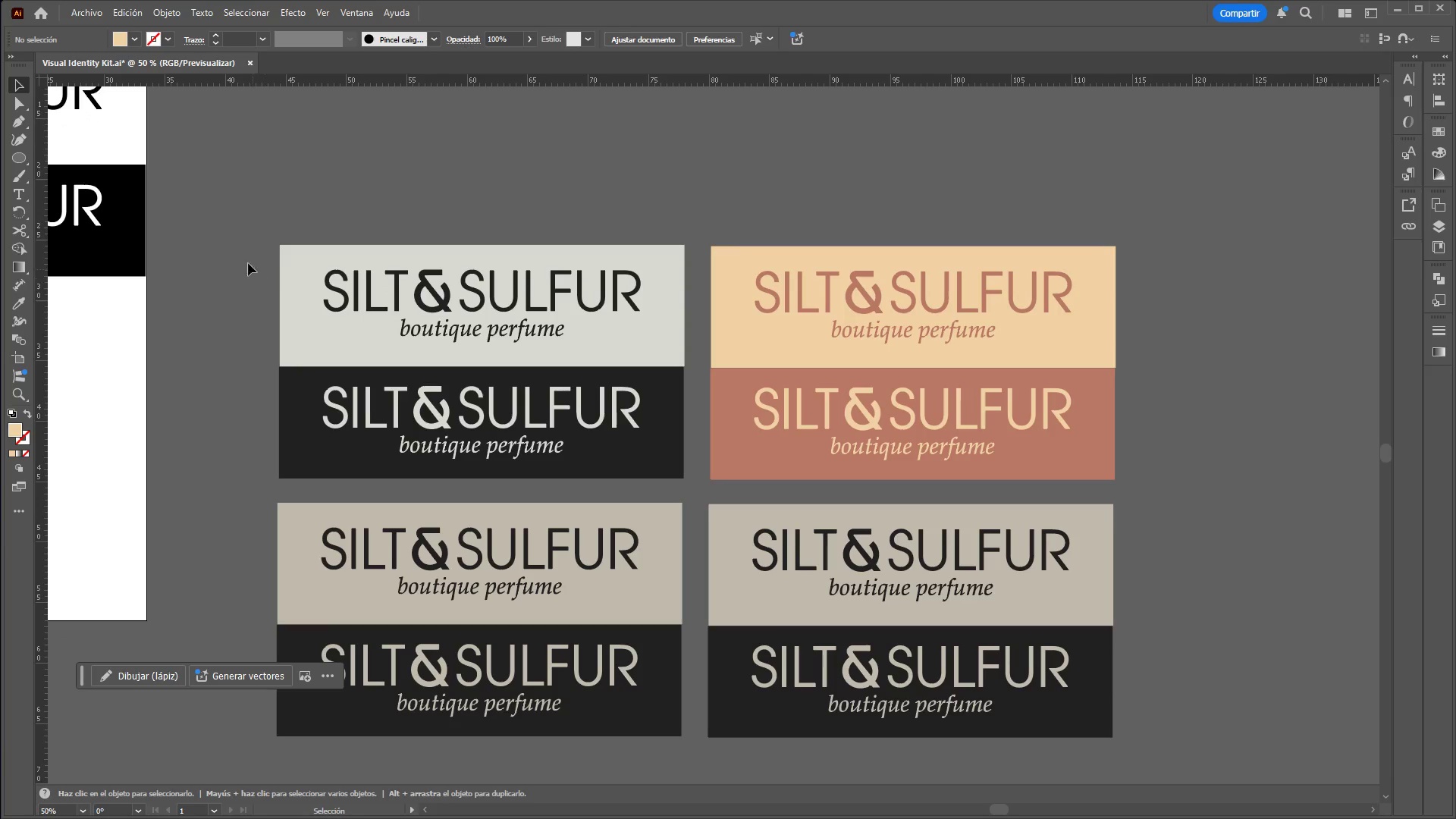 
left_click_drag(start_coordinate=[237, 231], to_coordinate=[605, 454])
 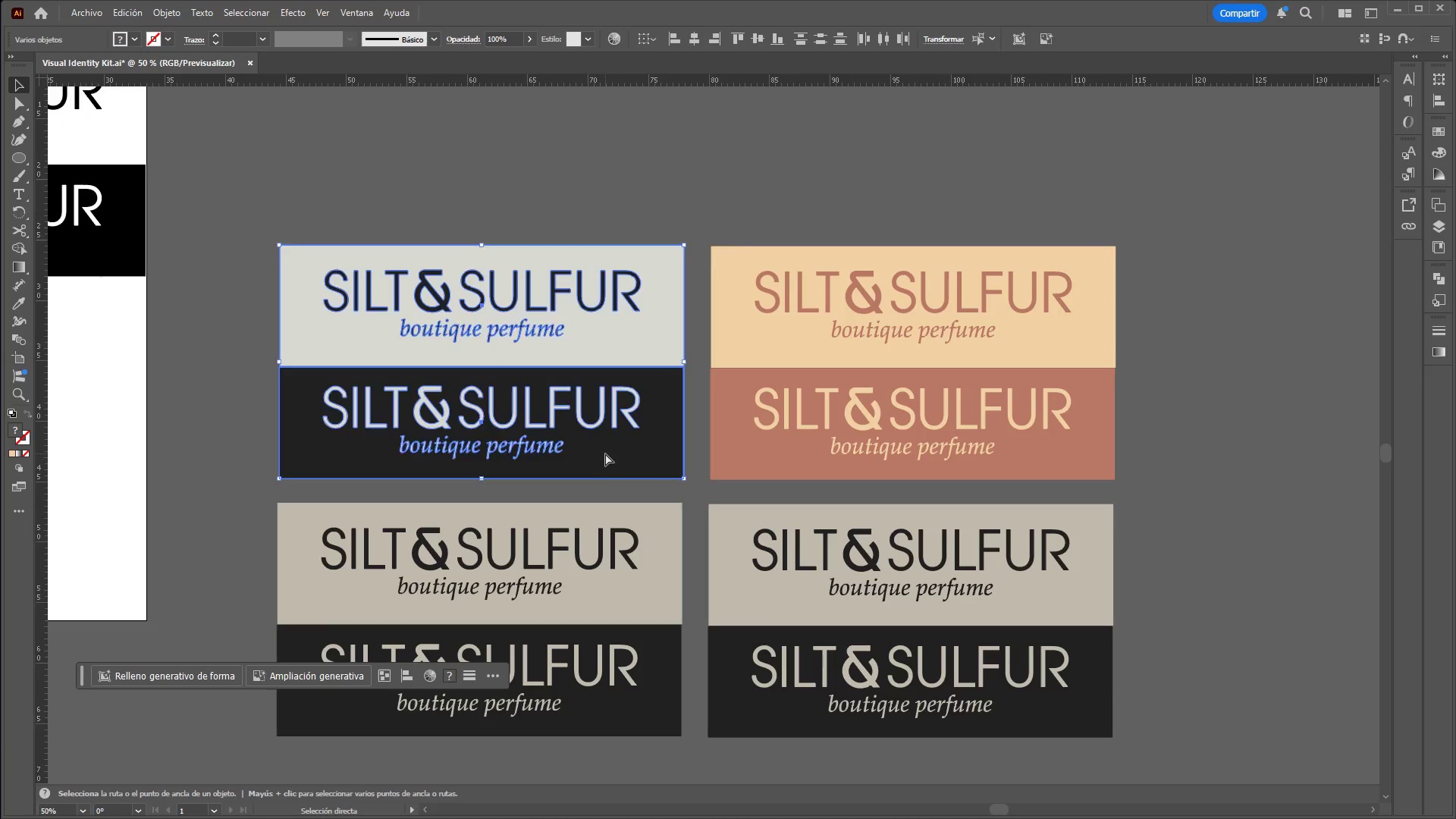 
key(Control+X)
 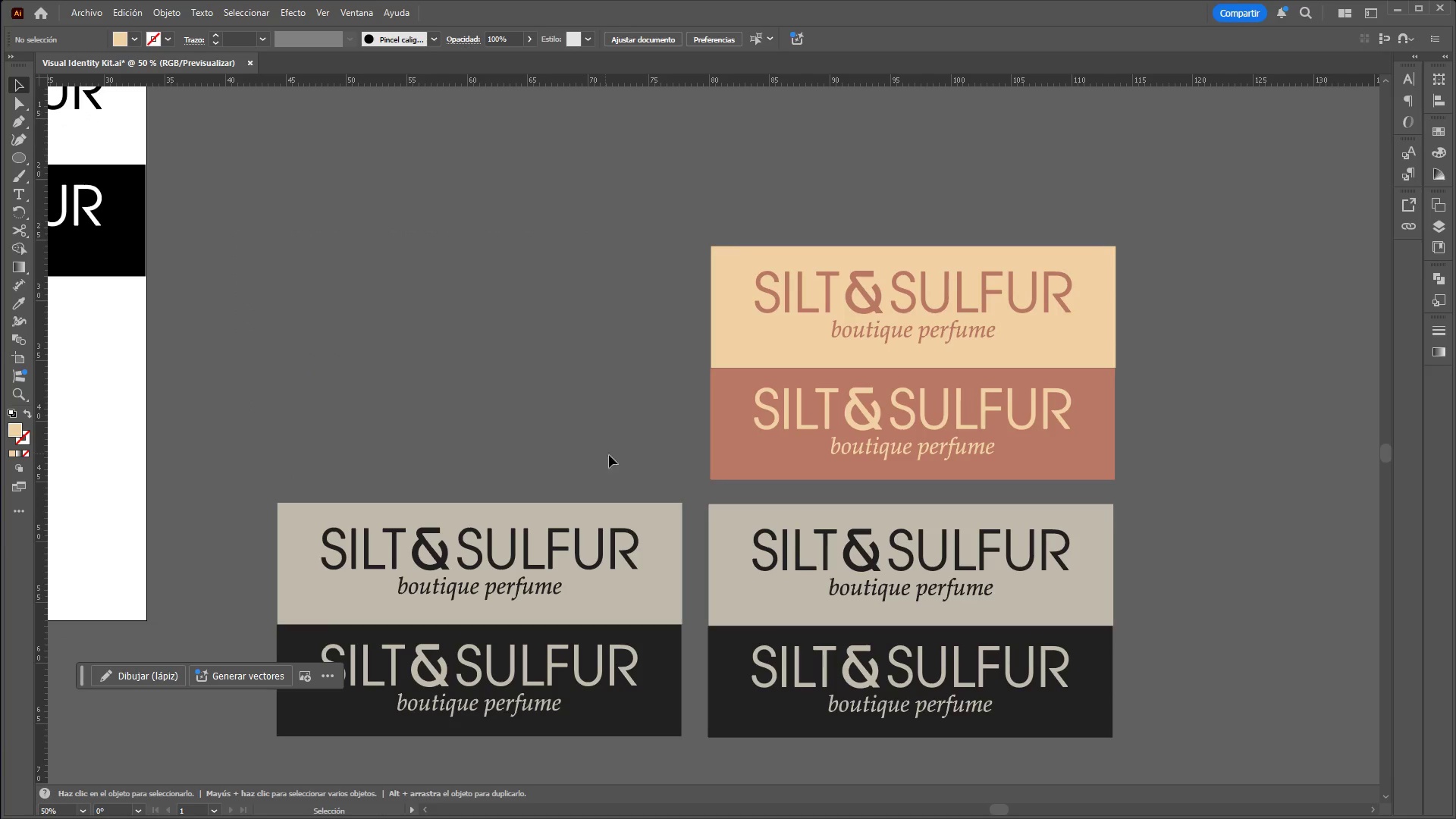 
hold_key(key=ControlLeft, duration=2.55)
hold_key(key=AltLeft, duration=1.53)
scroll: coordinate [867, 594], scroll_direction: down, amount: 3.0
 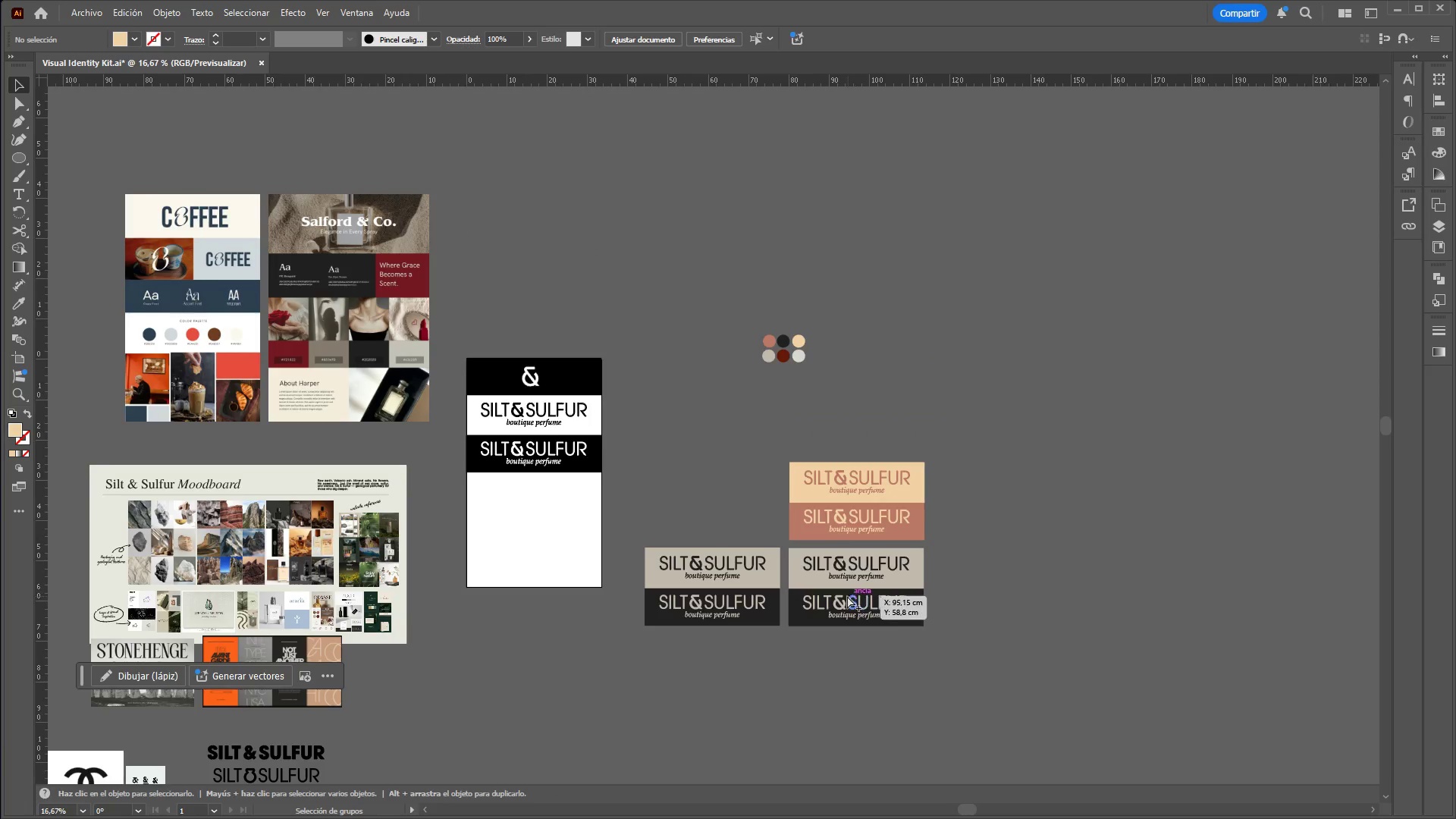 
hold_key(key=AltLeft, duration=1.02)
 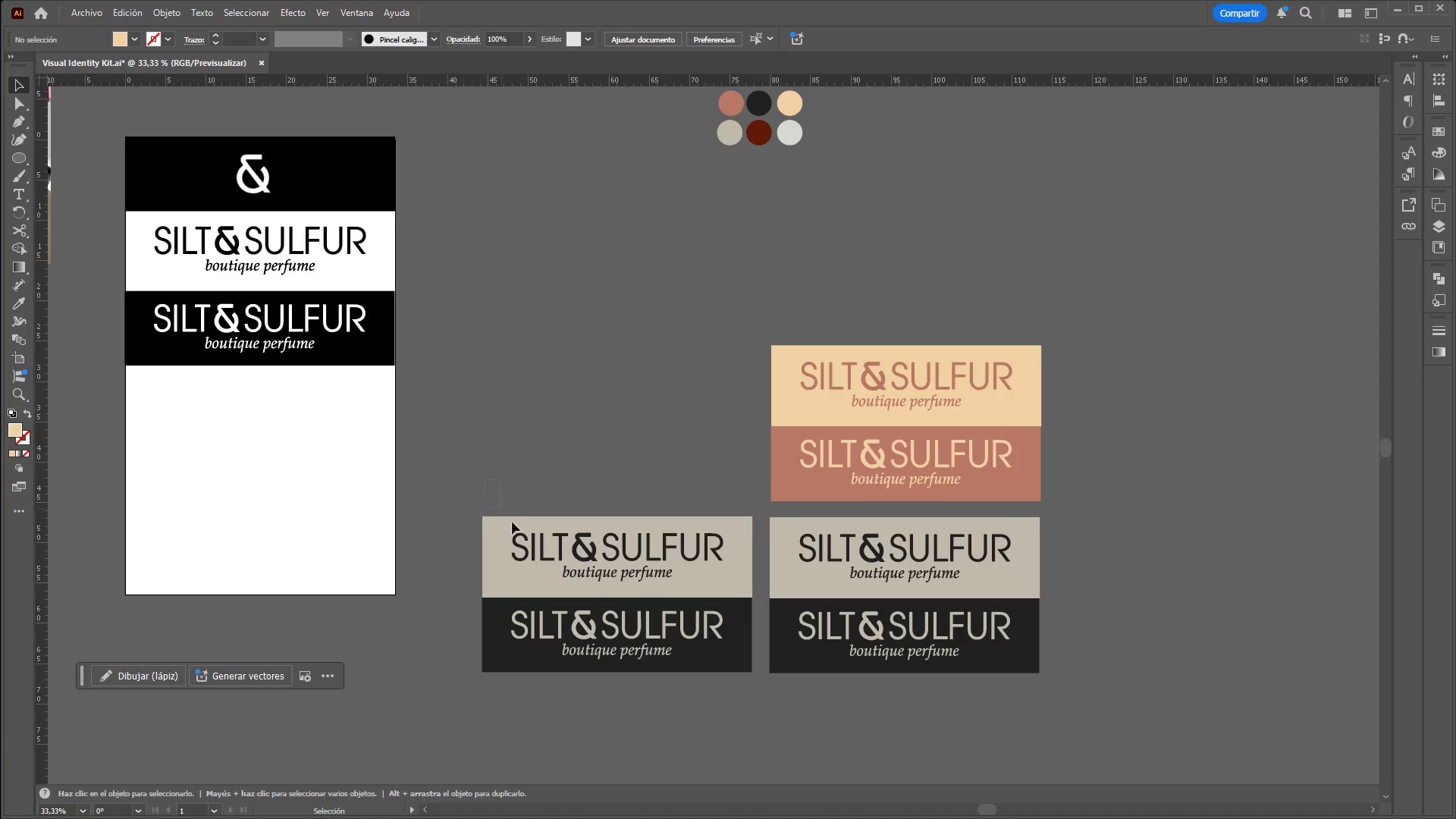 
scroll: coordinate [846, 596], scroll_direction: up, amount: 2.0
 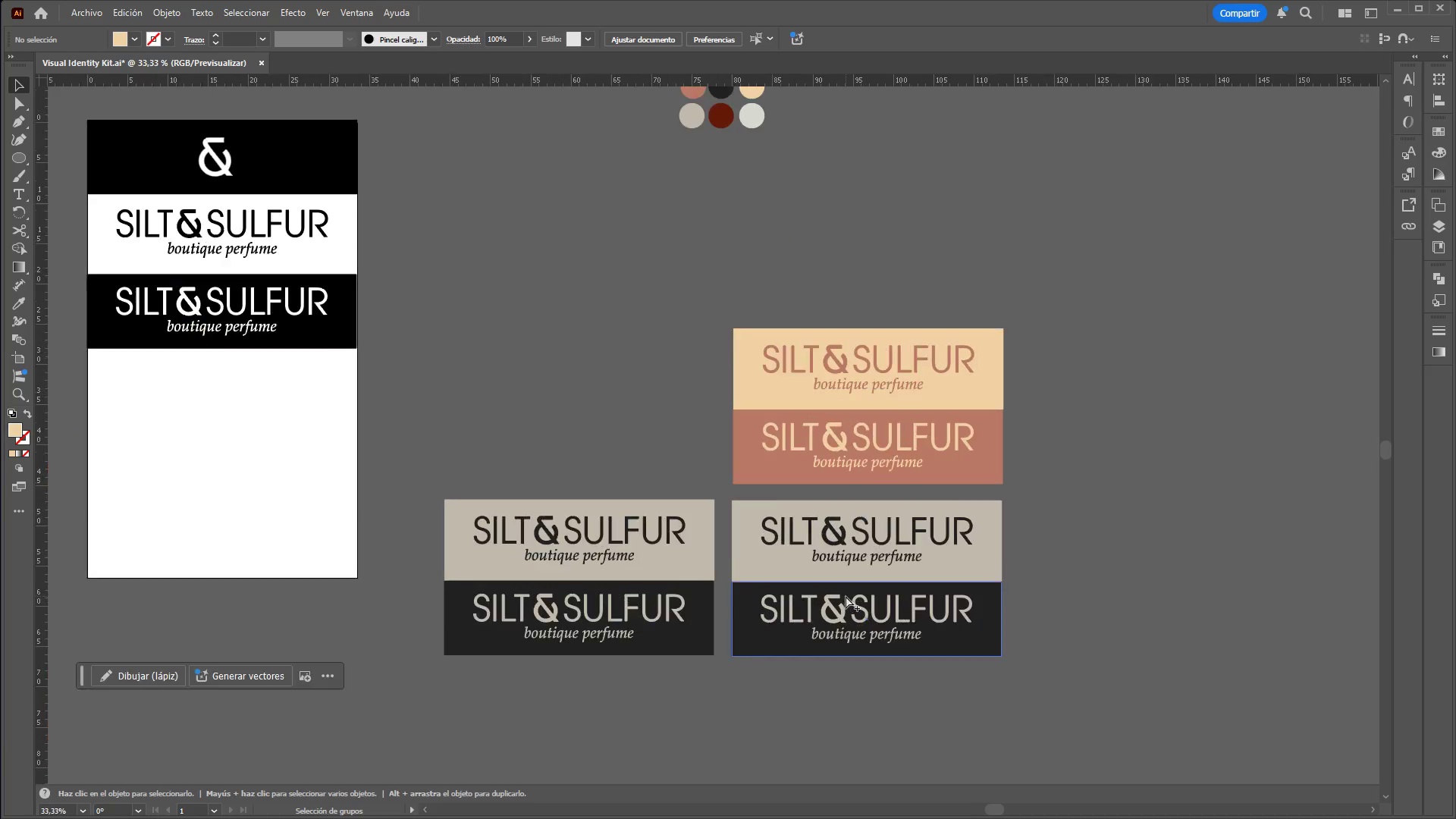 
scroll: coordinate [732, 545], scroll_direction: none, amount: 0.0
 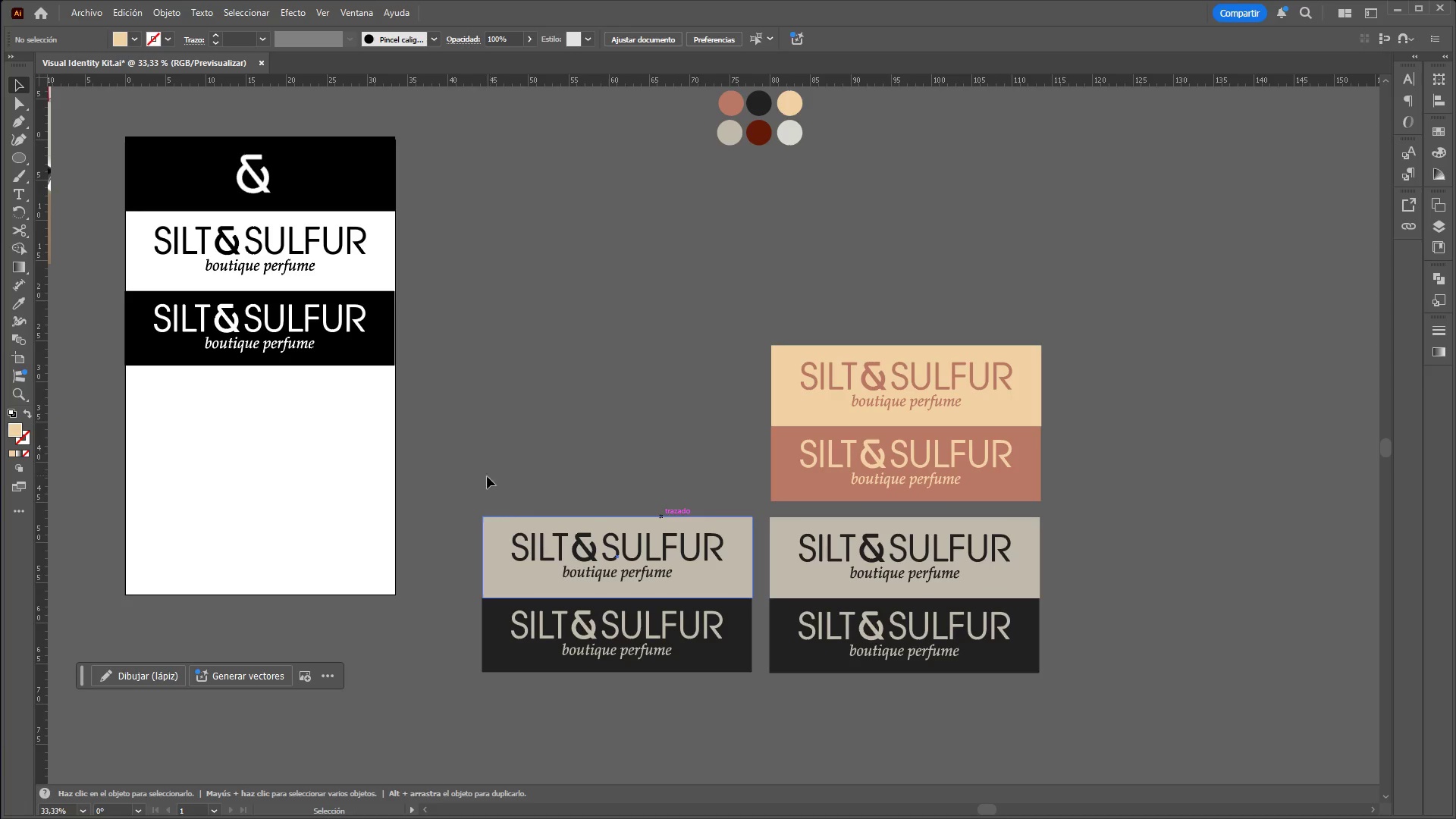 
left_click_drag(start_coordinate=[485, 480], to_coordinate=[739, 693])
 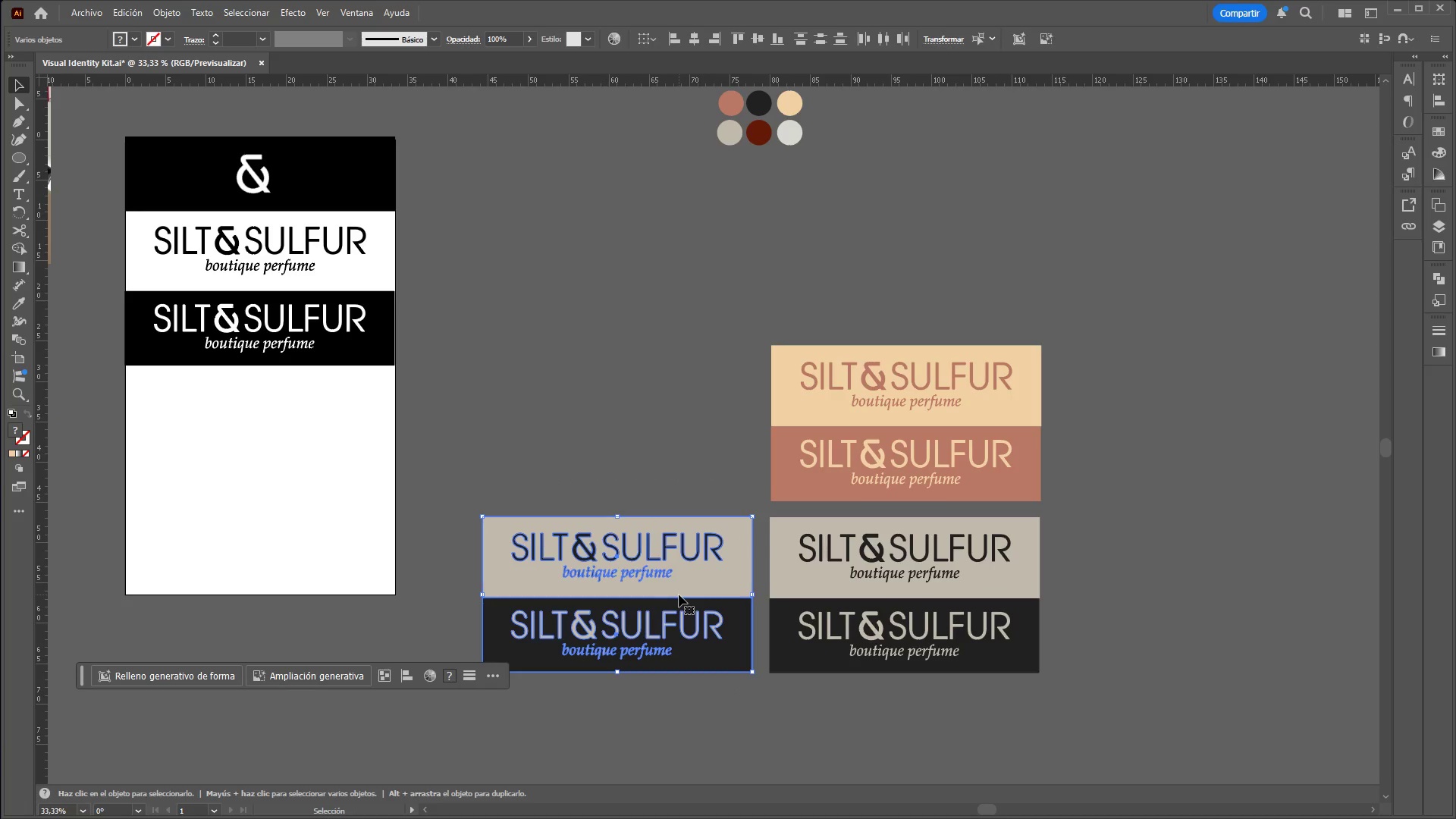 
left_click_drag(start_coordinate=[682, 593], to_coordinate=[662, 271])
 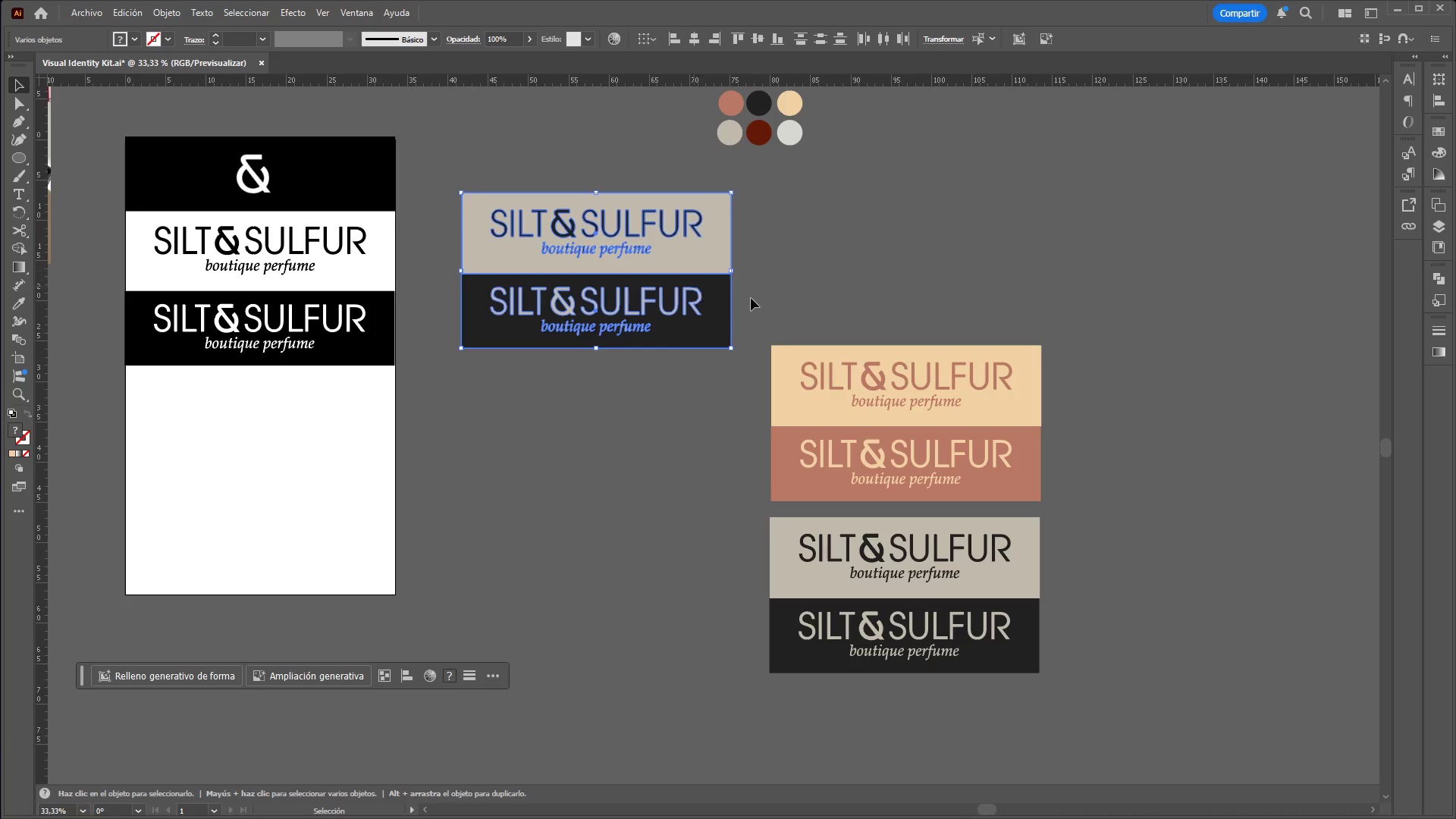 
left_click([789, 303])
 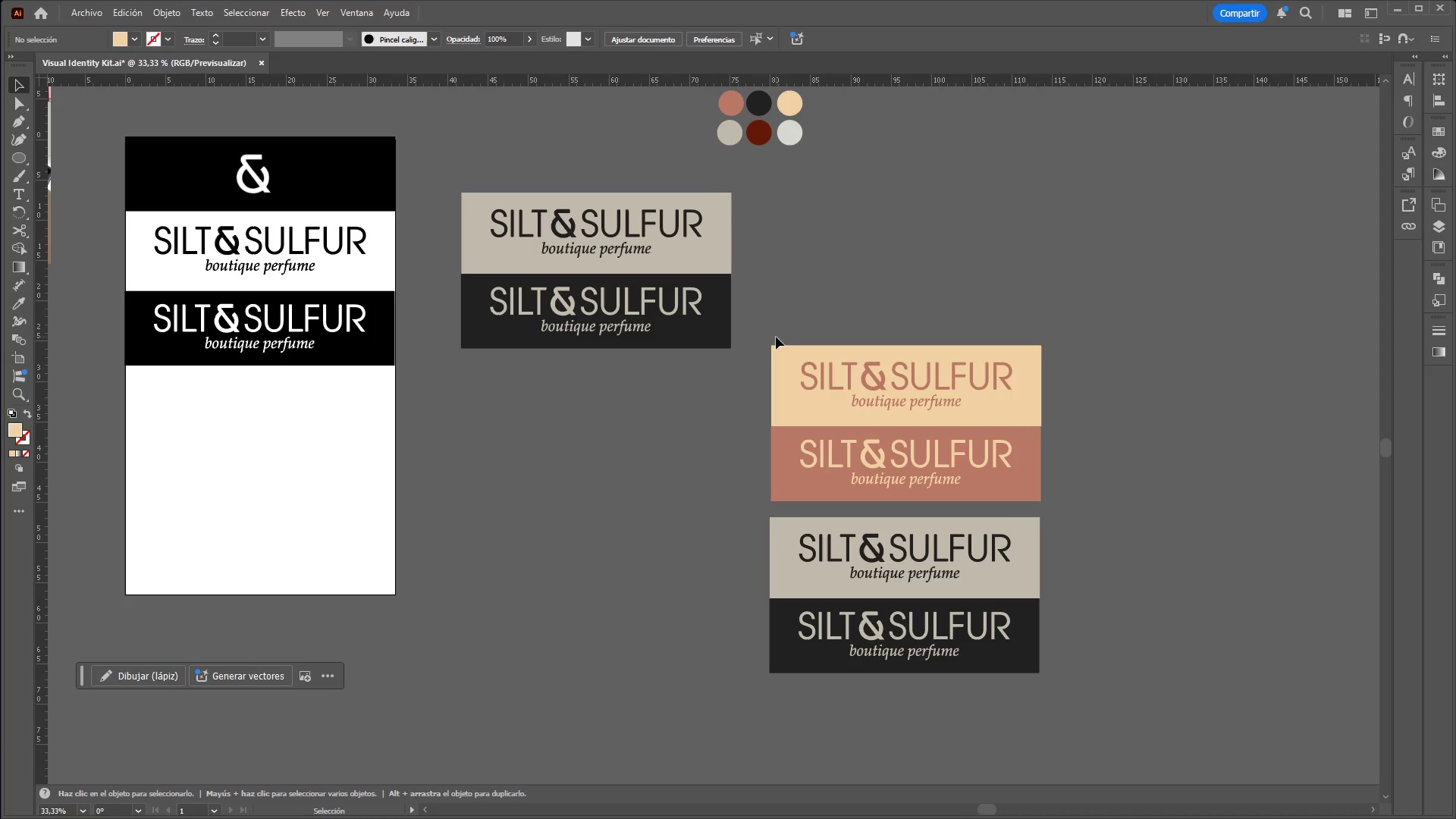 
left_click_drag(start_coordinate=[776, 336], to_coordinate=[1033, 493])
 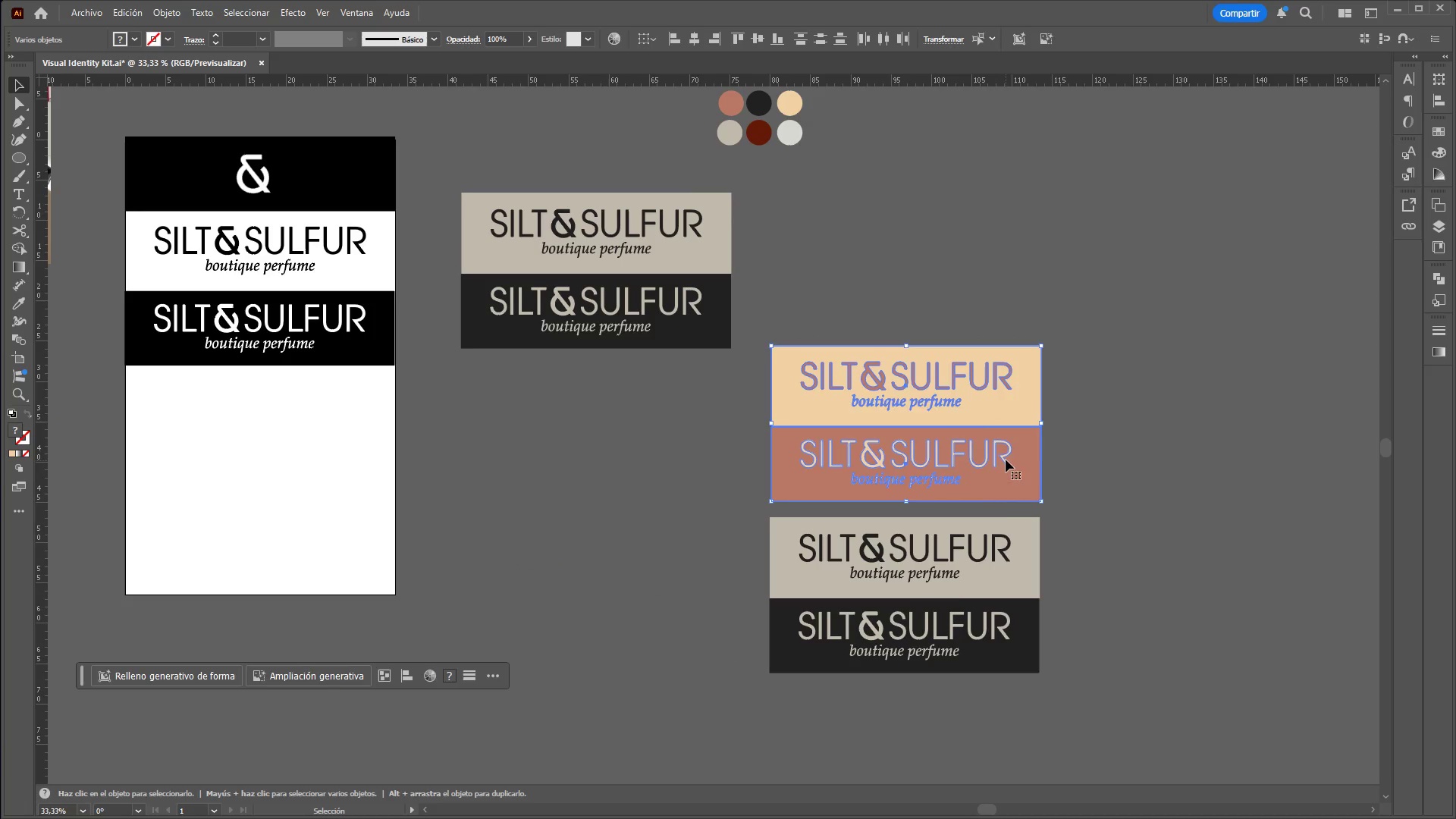 
left_click_drag(start_coordinate=[1005, 460], to_coordinate=[695, 467])
 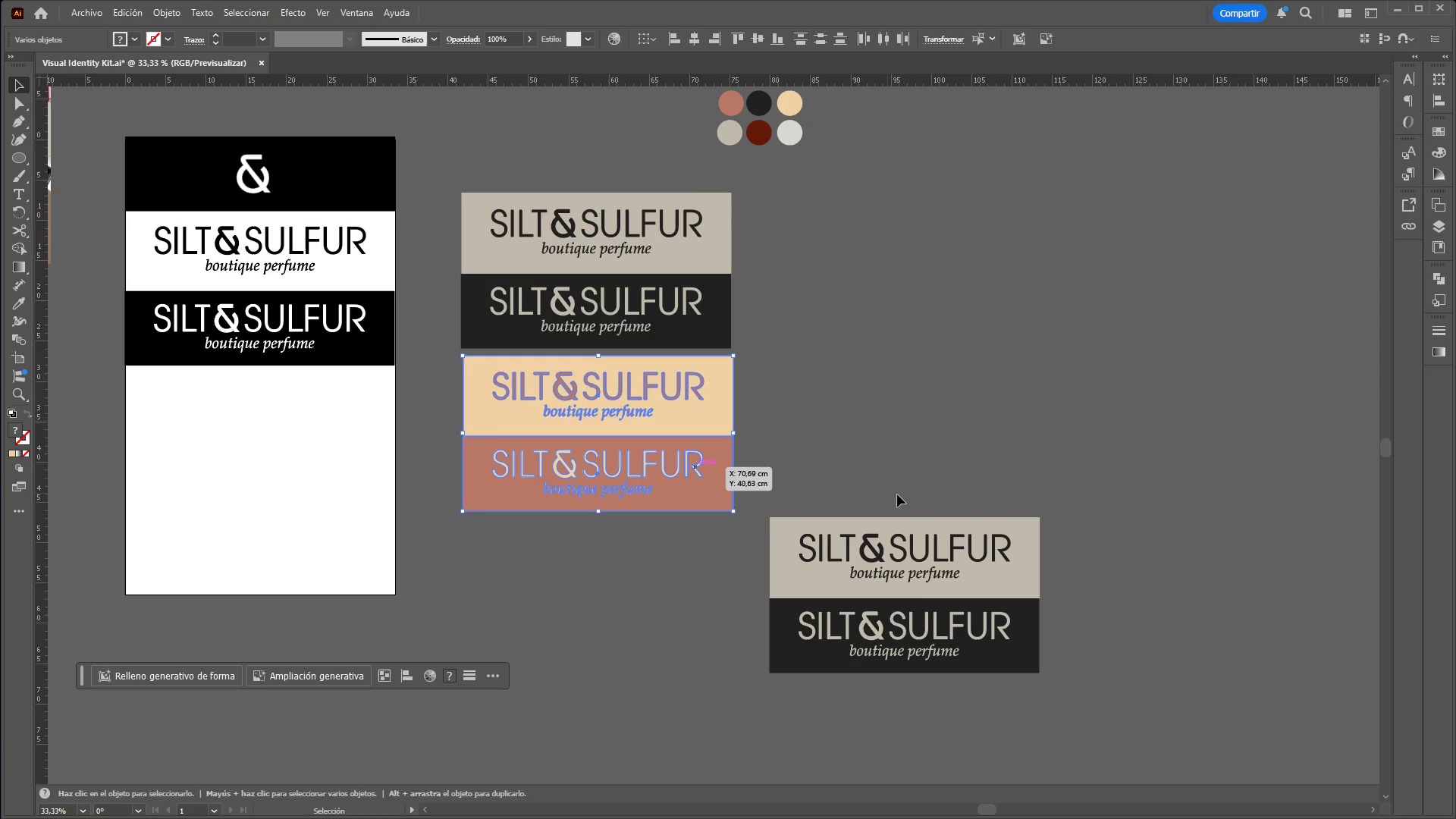 
left_click([899, 494])
 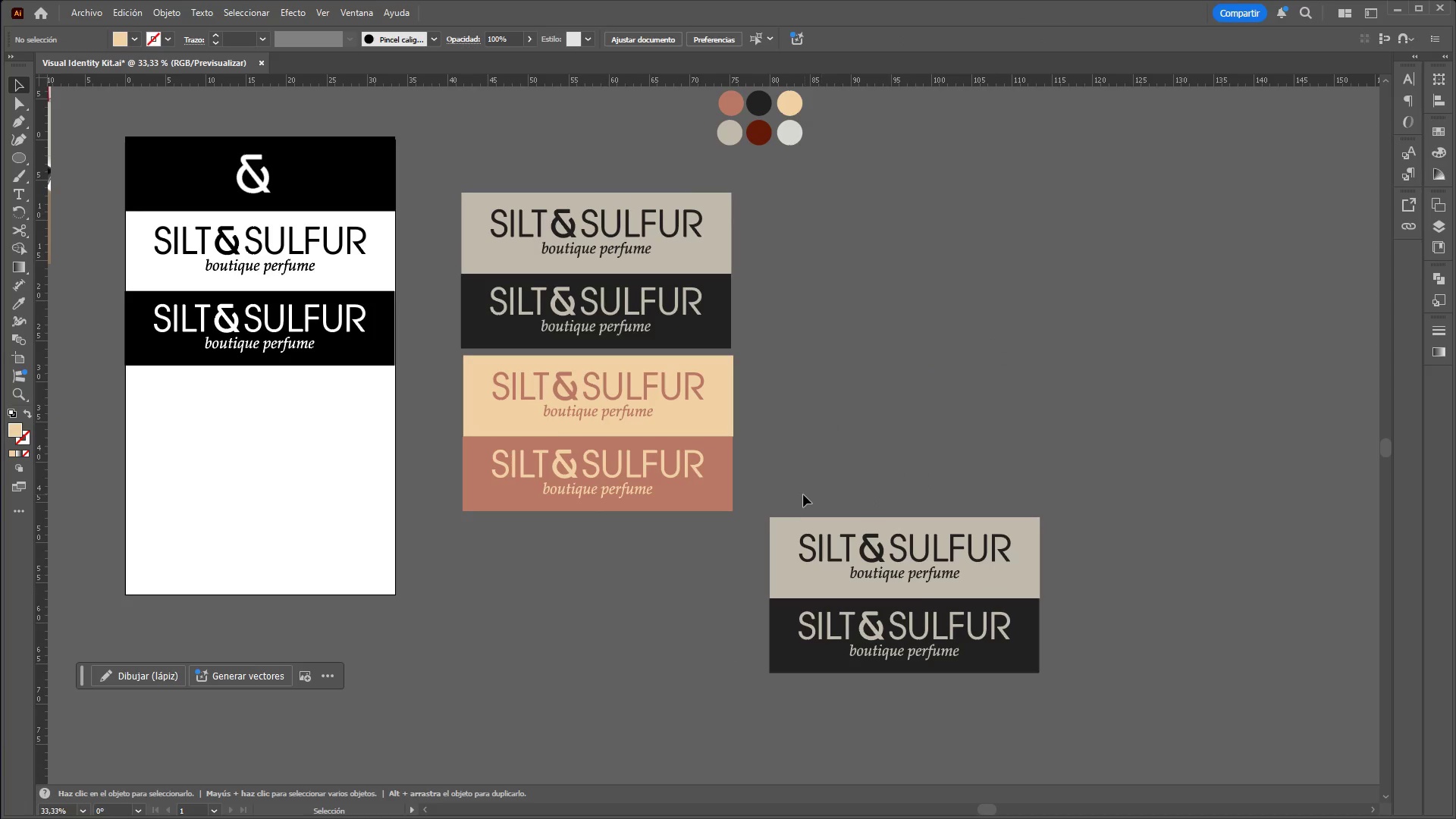 
left_click_drag(start_coordinate=[801, 497], to_coordinate=[1107, 717])
 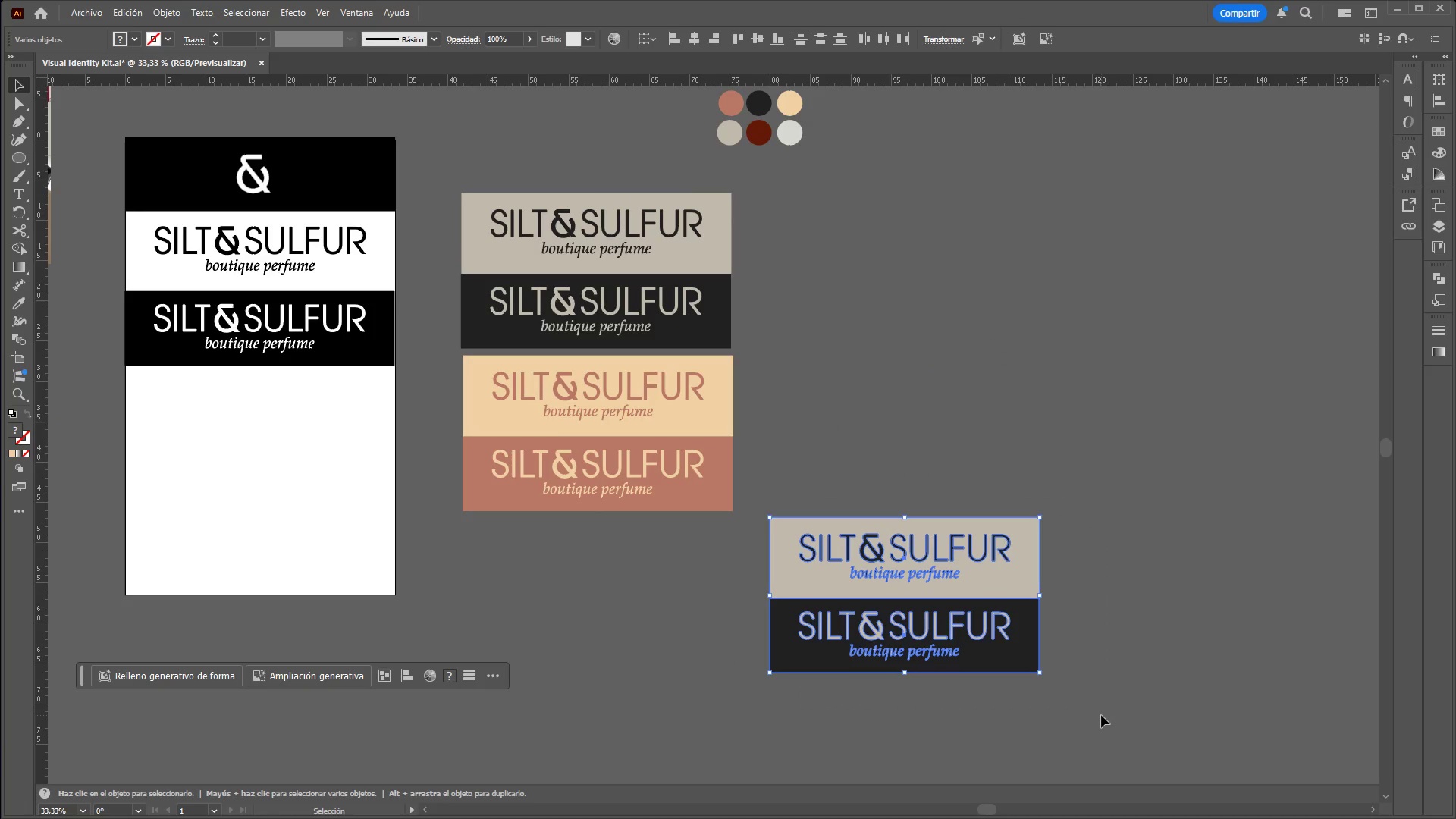 
key(Control+X)
 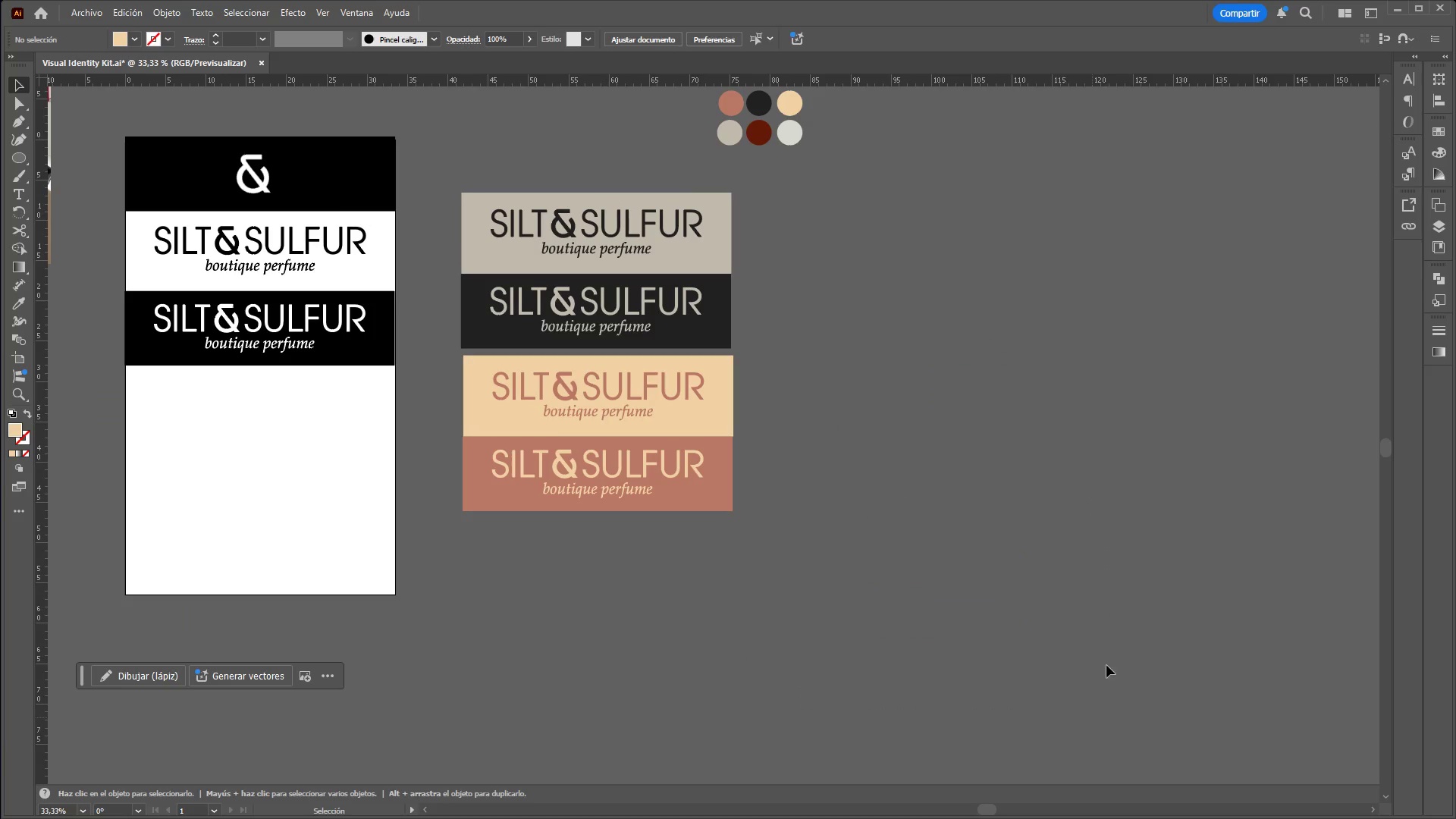 
hold_key(key=ControlLeft, duration=4.17)
hold_key(key=AltLeft, duration=1.5)
scroll: coordinate [1127, 636], scroll_direction: down, amount: 2.0
 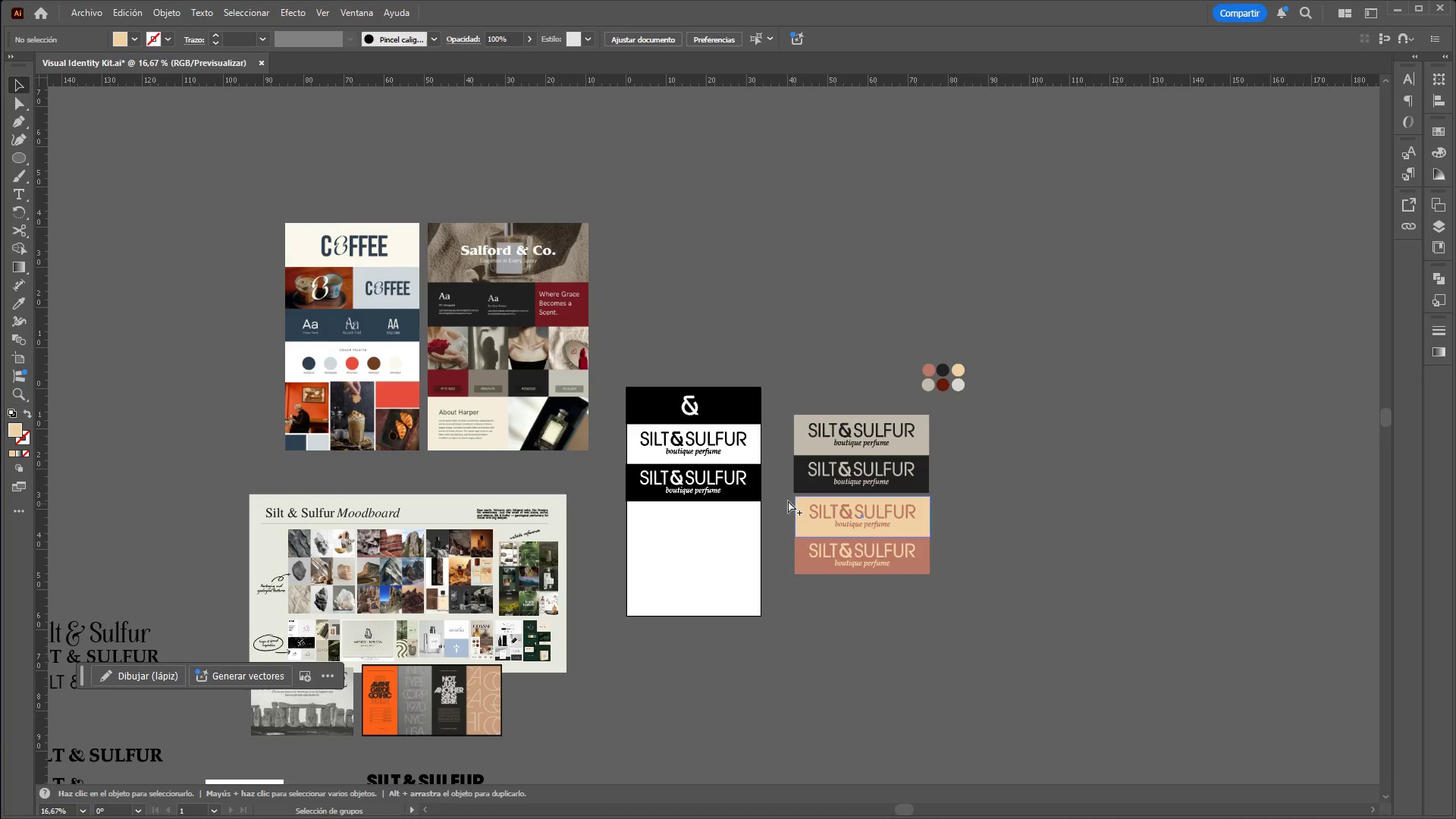 
hold_key(key=AltLeft, duration=1.52)
 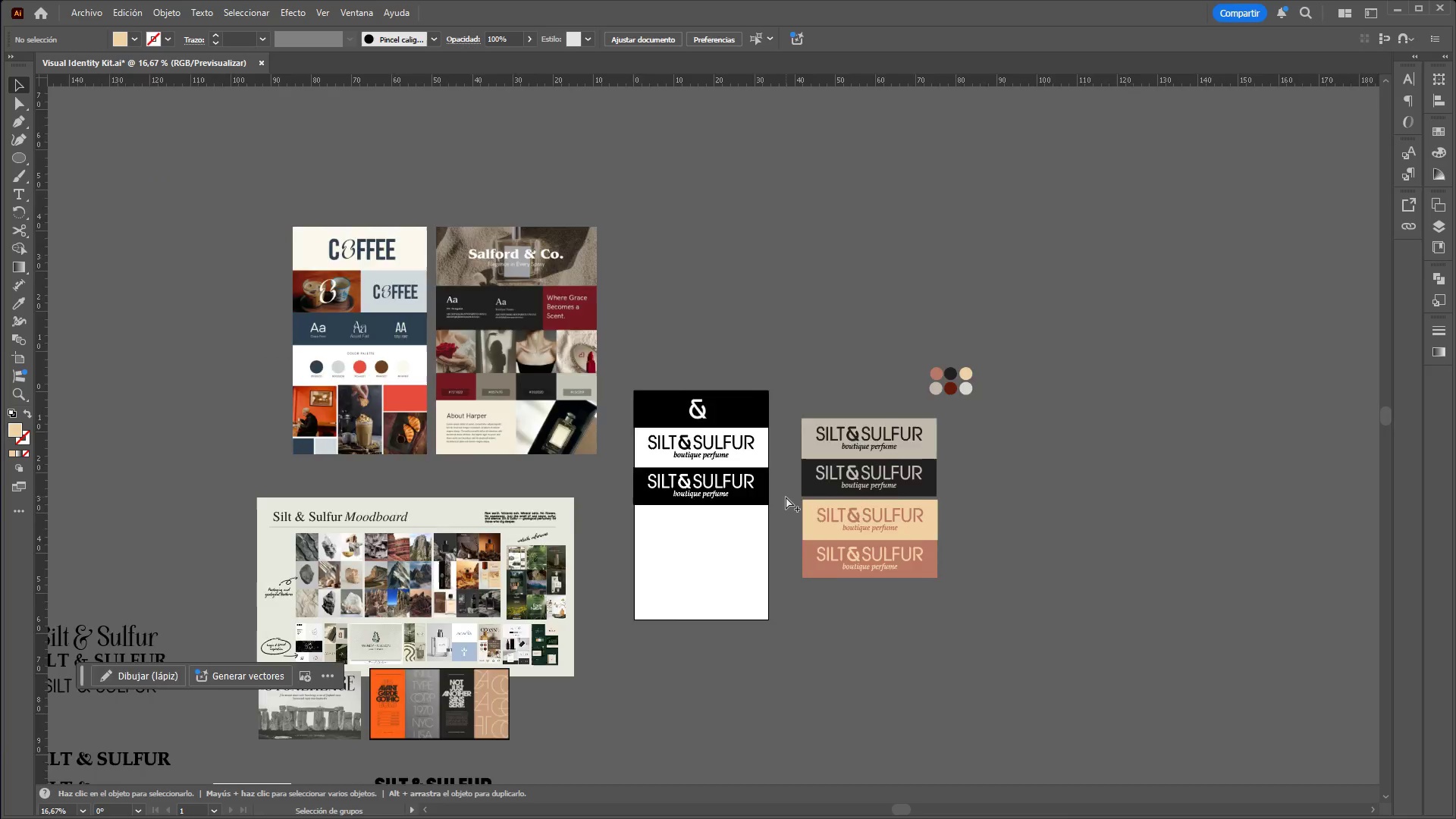 
scroll: coordinate [778, 490], scroll_direction: up, amount: 2.0
 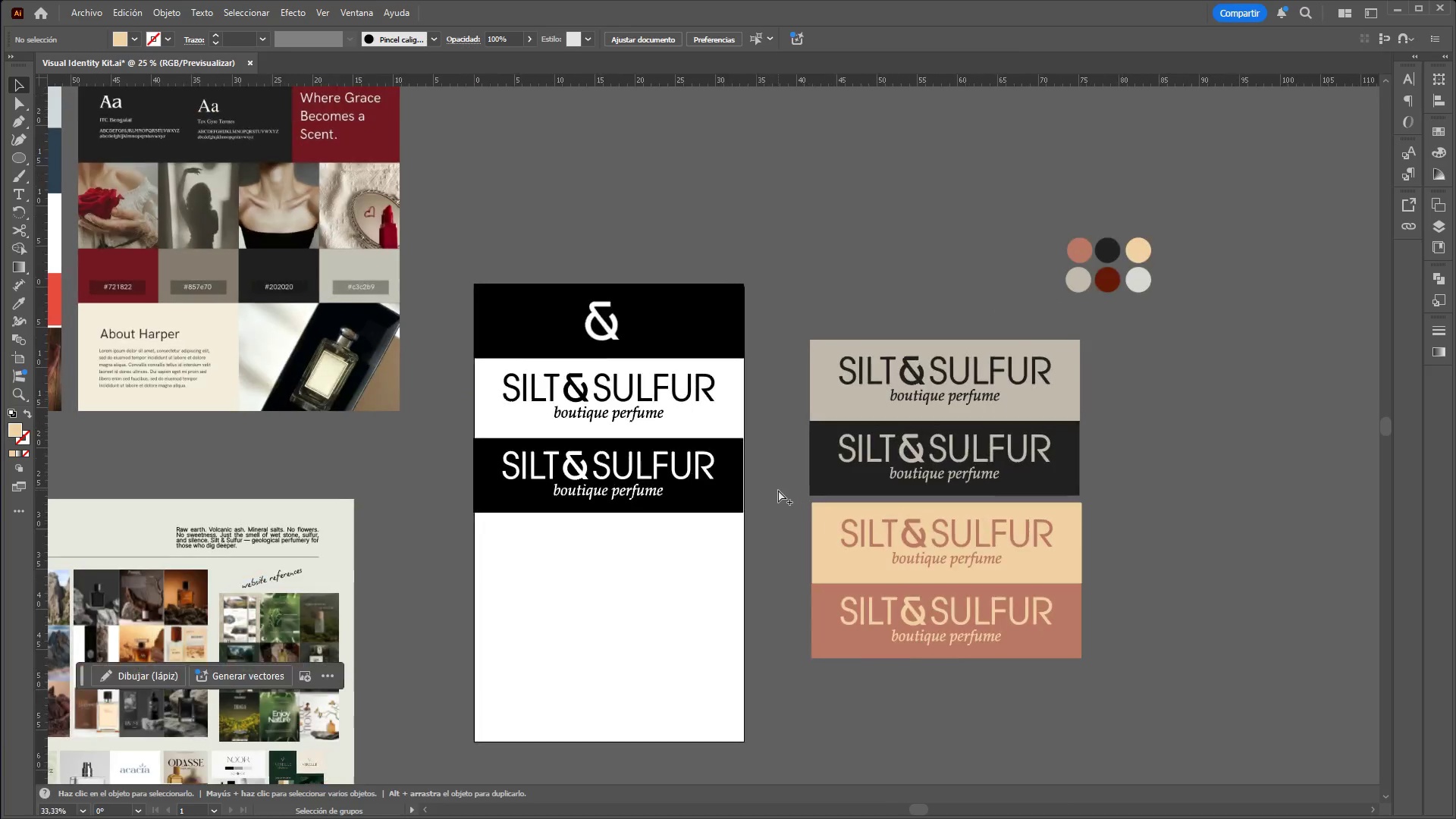 
hold_key(key=AltLeft, duration=1.11)
scroll: coordinate [791, 497], scroll_direction: down, amount: 2.0
 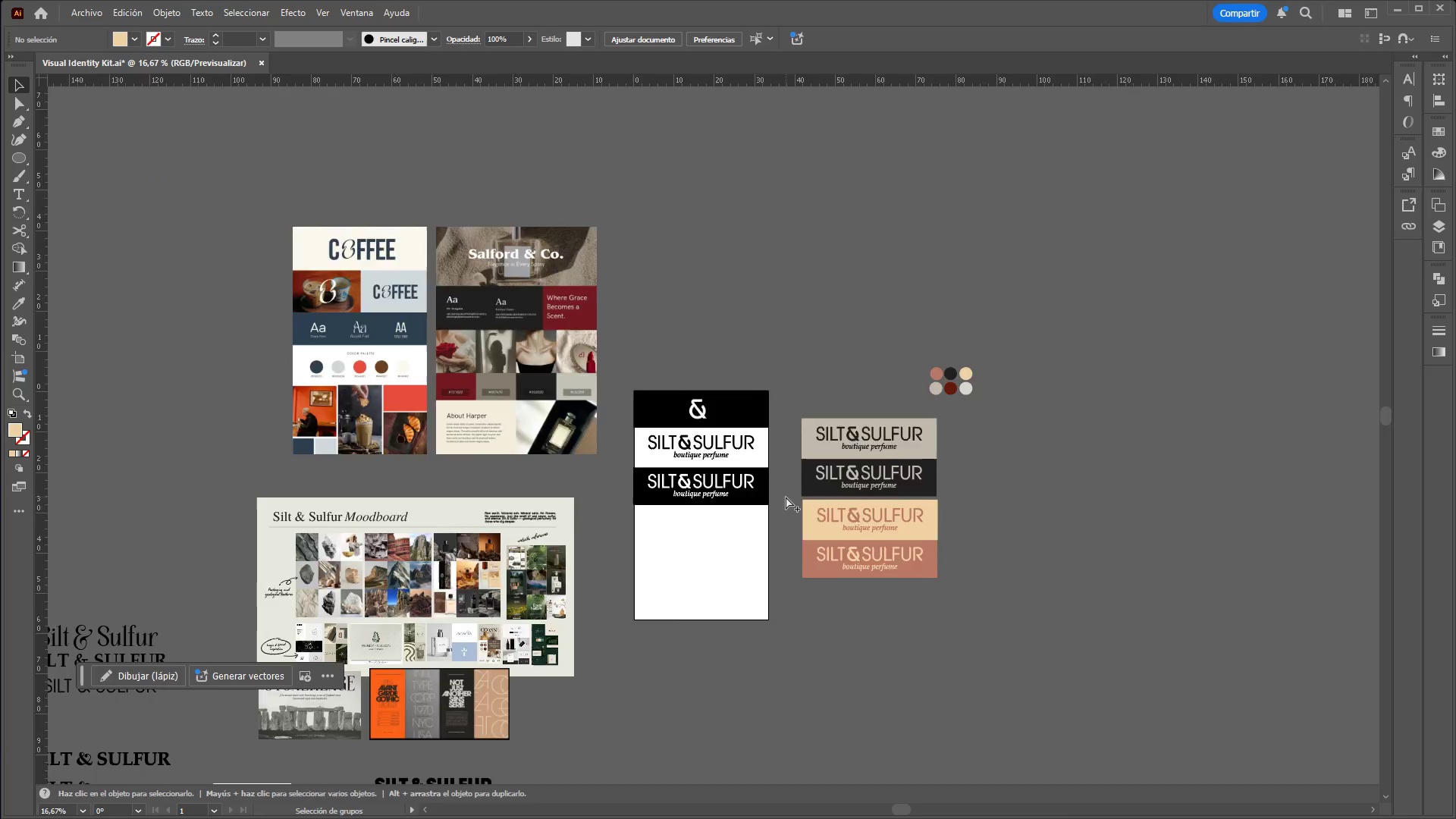 
scroll: coordinate [786, 497], scroll_direction: up, amount: 2.0
 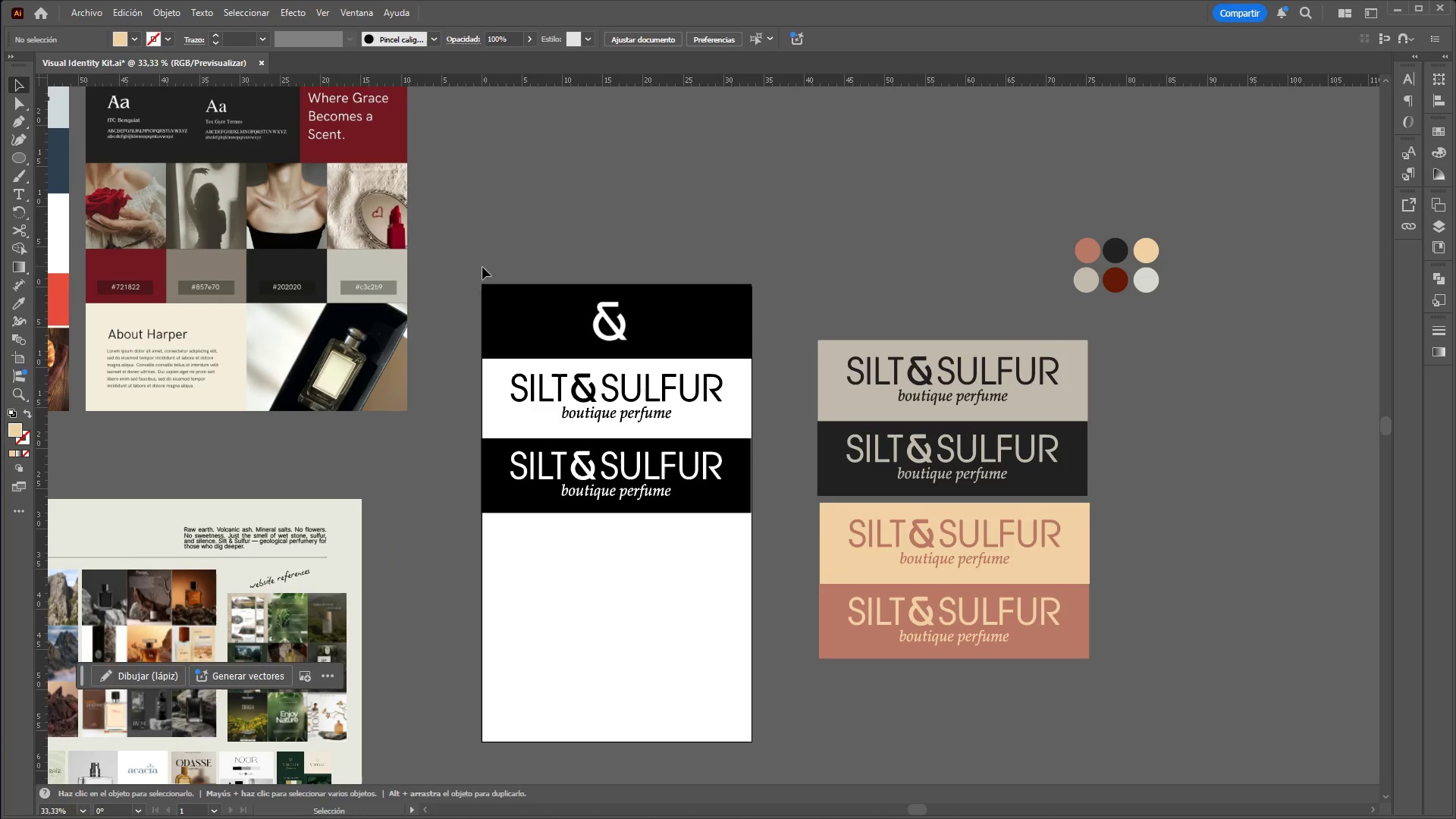 
left_click_drag(start_coordinate=[475, 274], to_coordinate=[752, 539])
 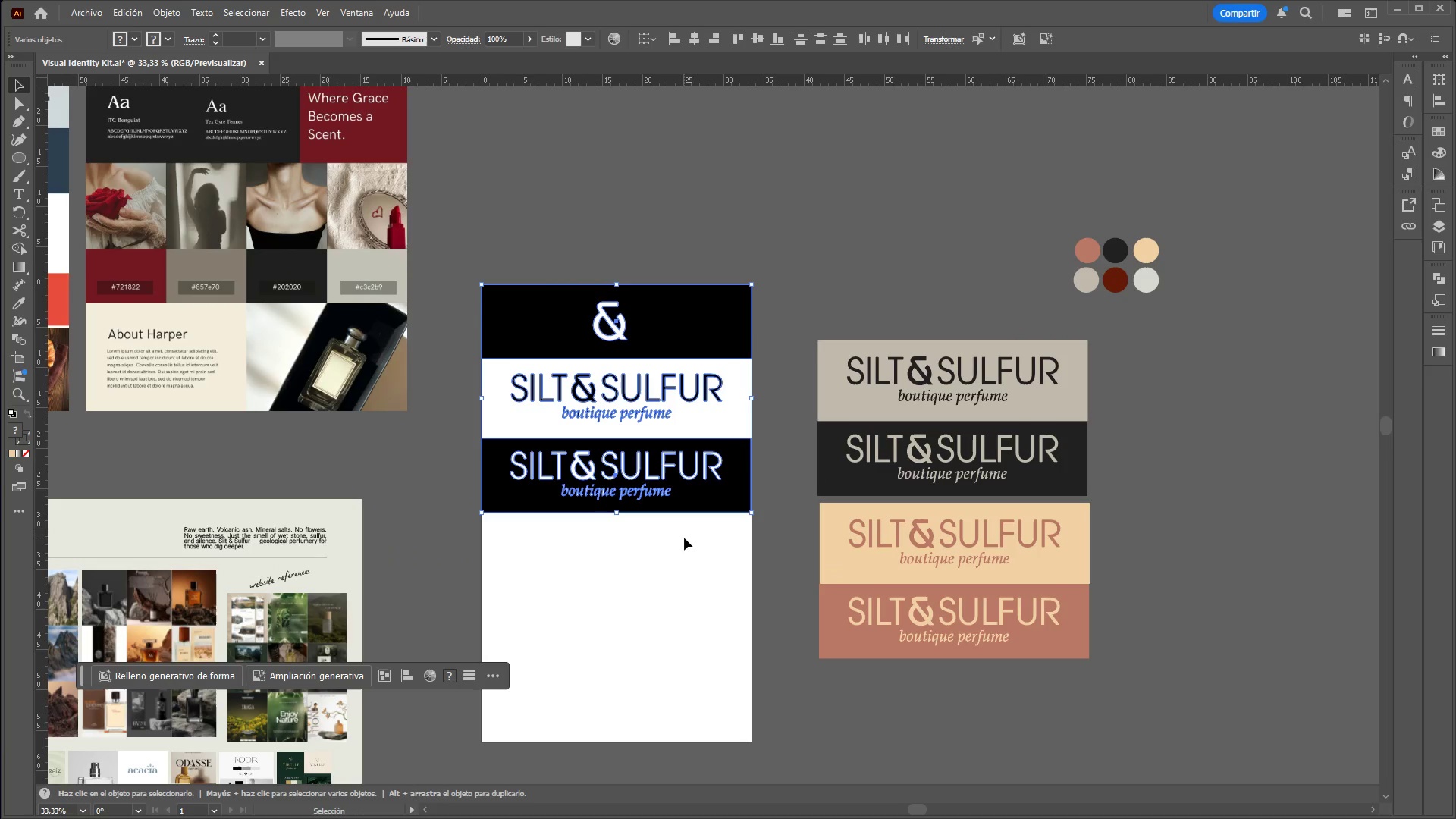 
left_click([683, 538])
 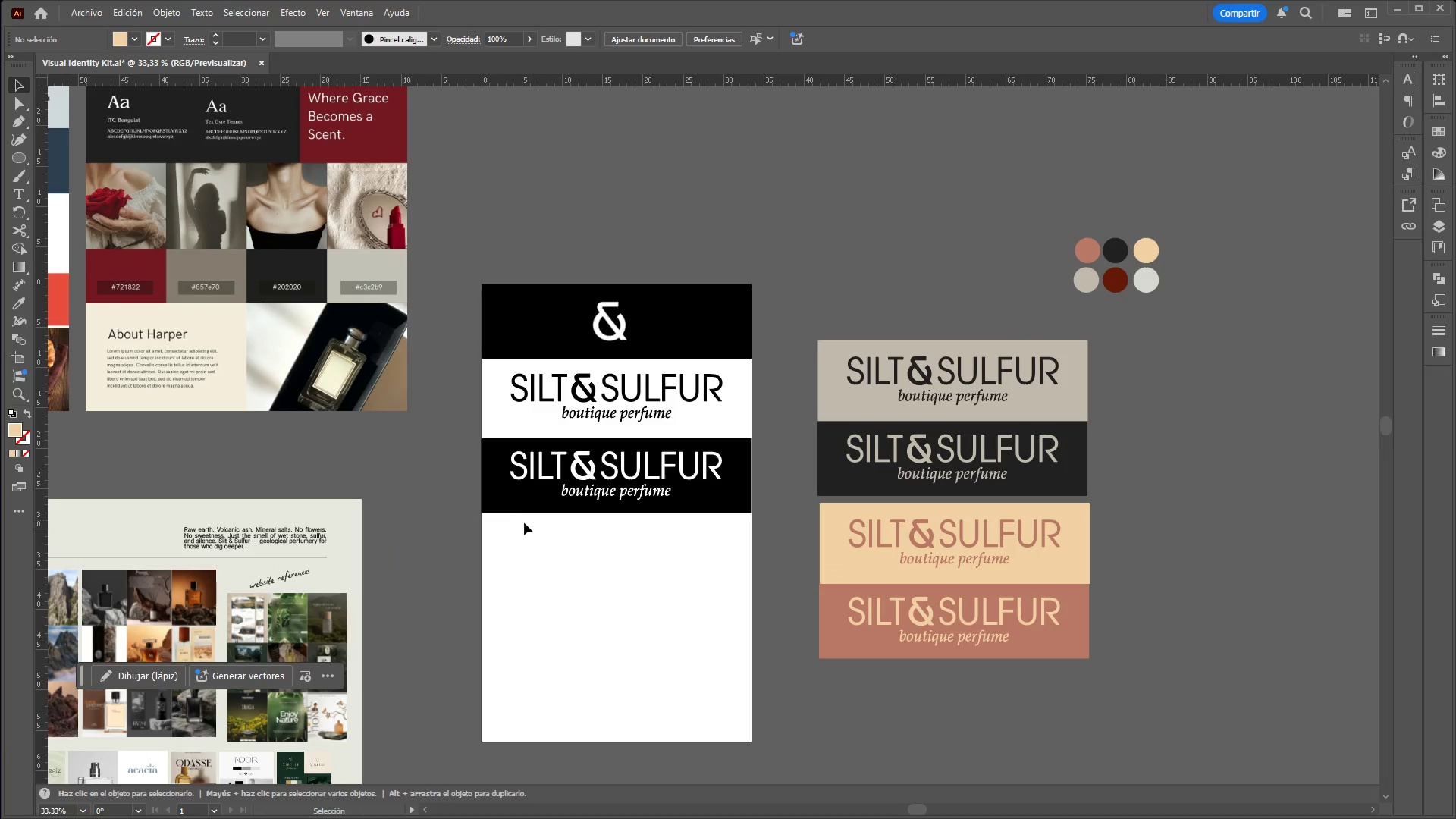 
left_click_drag(start_coordinate=[524, 522], to_coordinate=[707, 463])
 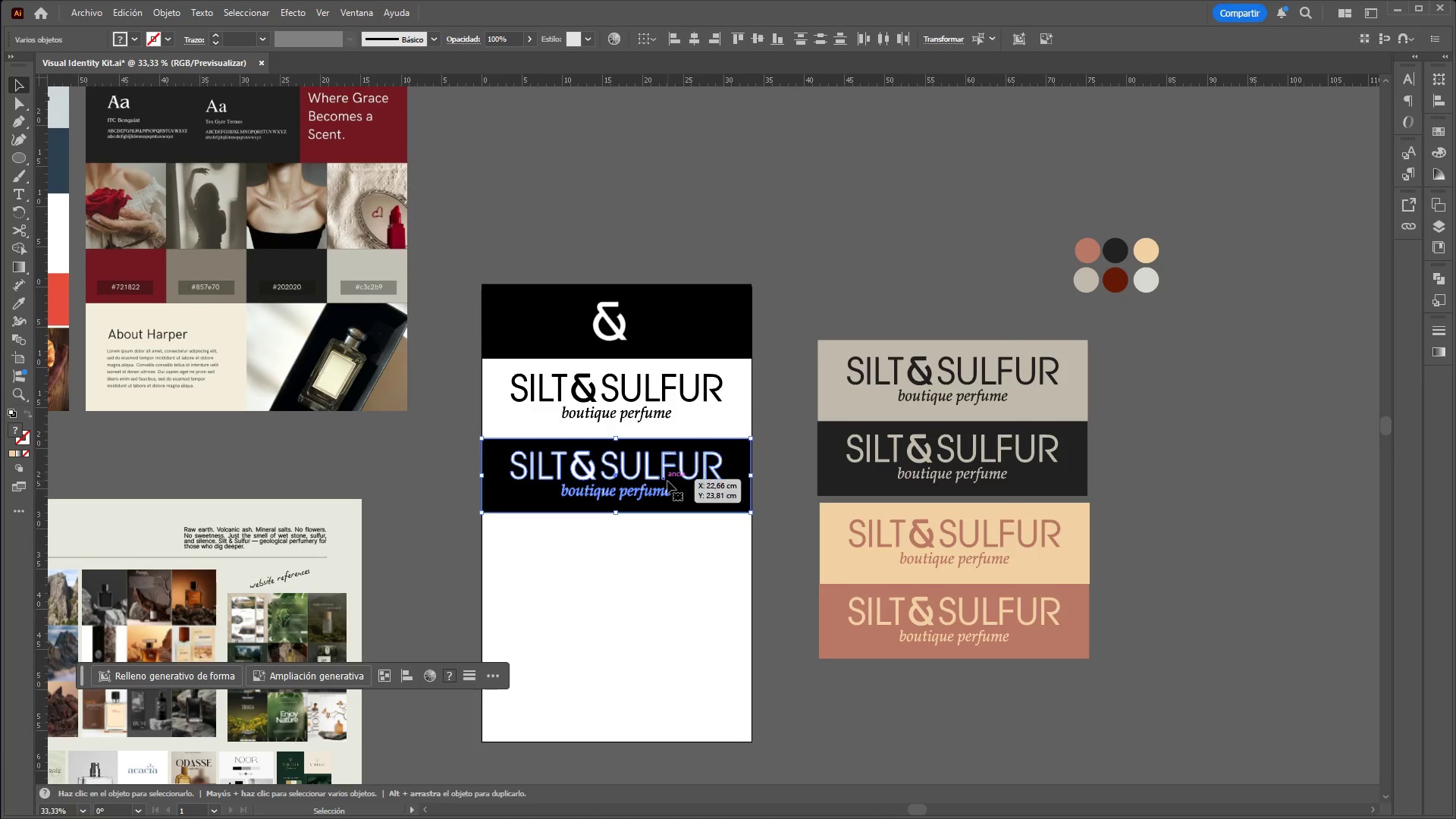 
left_click_drag(start_coordinate=[667, 482], to_coordinate=[1305, 466])
 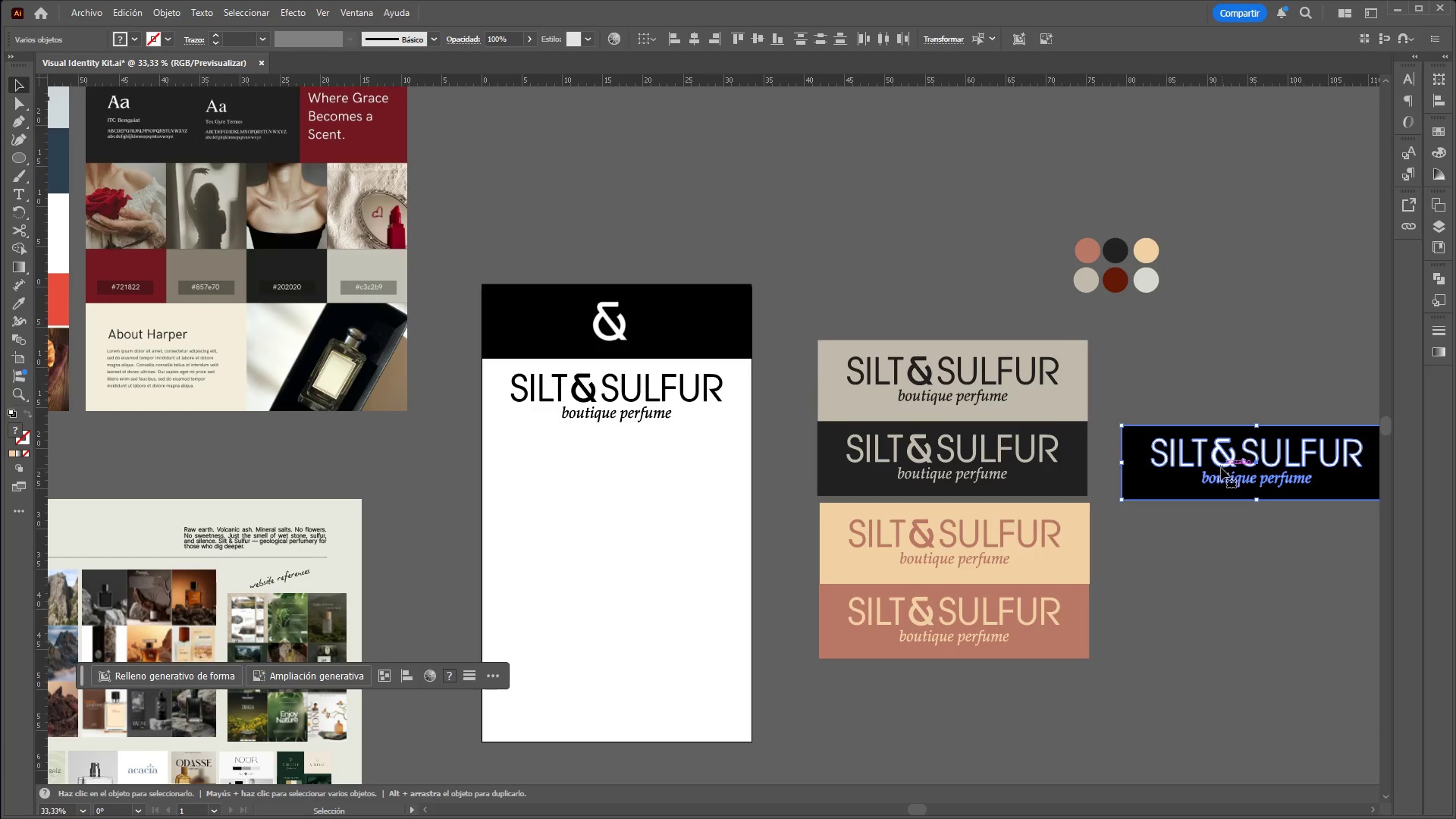 
left_click_drag(start_coordinate=[1215, 463], to_coordinate=[1284, 711])
 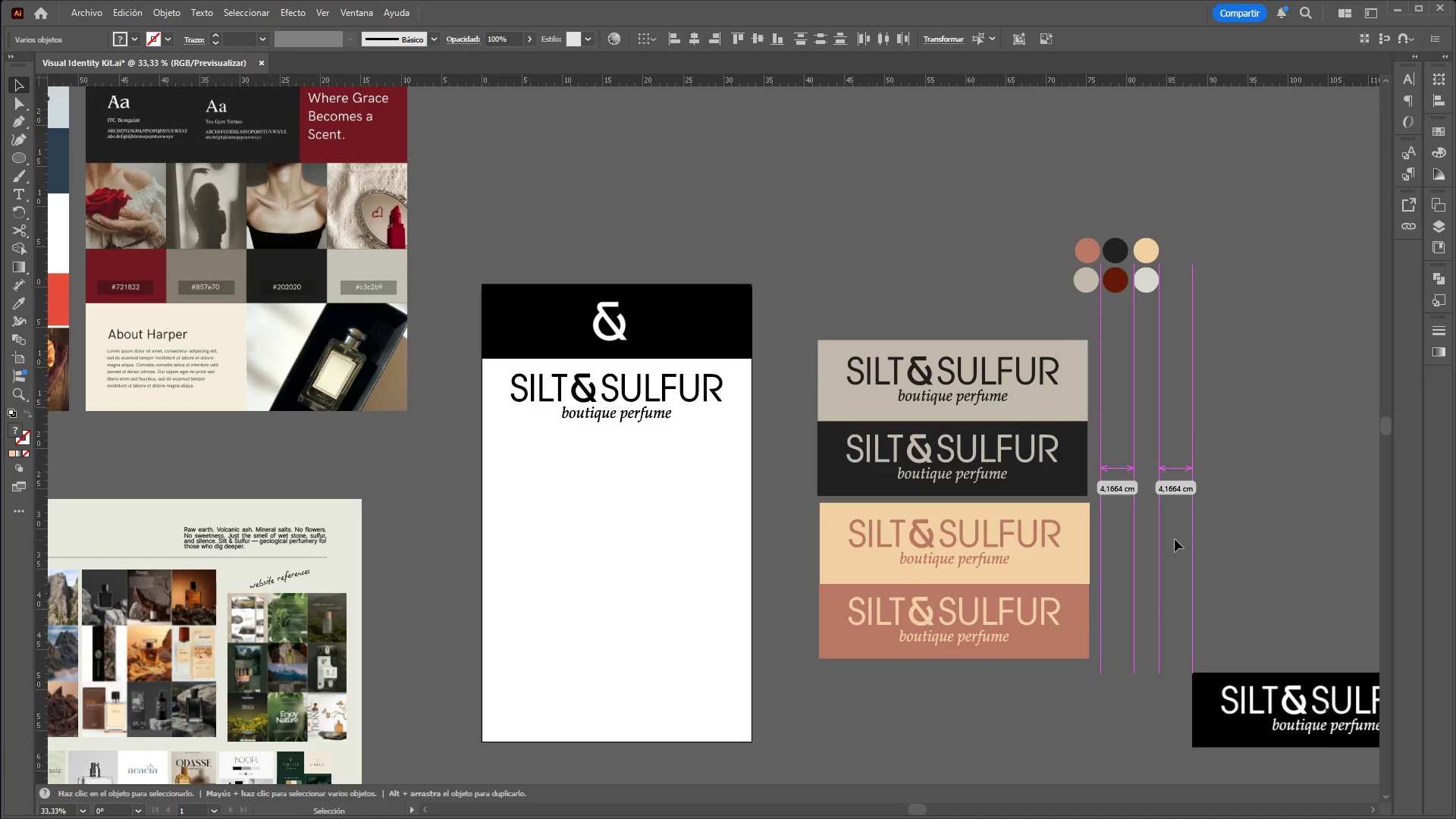 
left_click([1175, 538])
 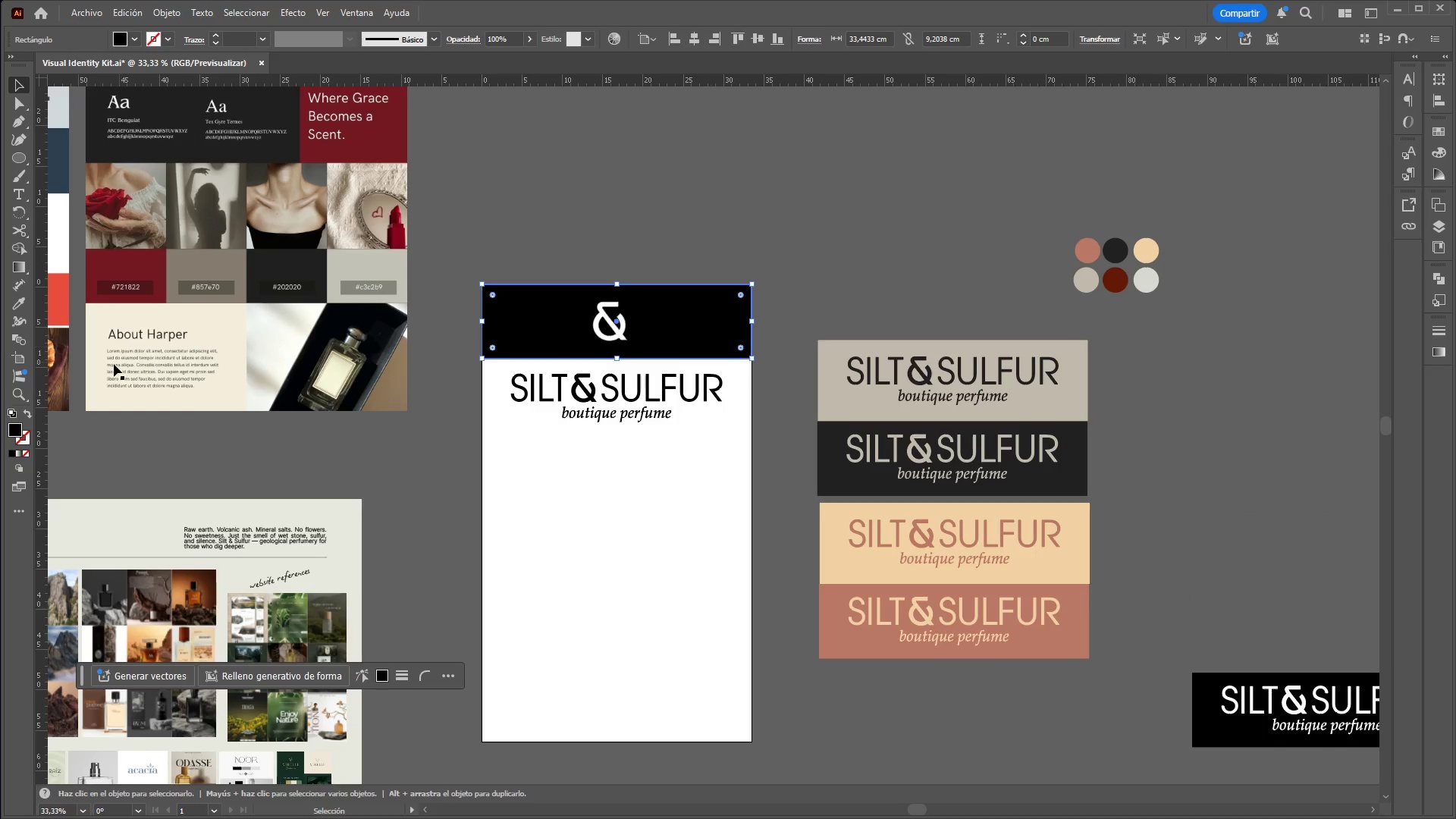 
left_click([19, 300])
 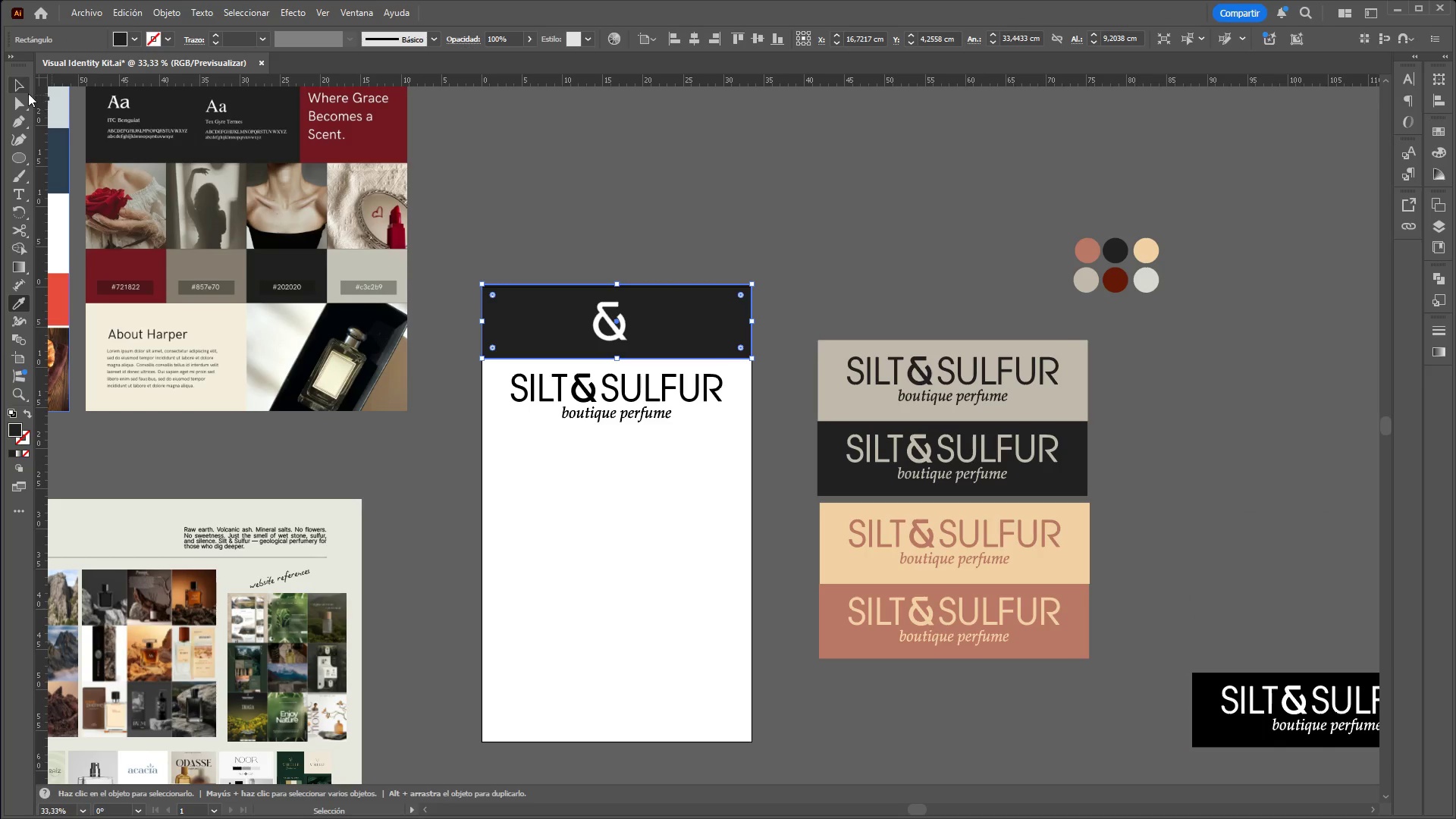 
double_click([548, 168])
 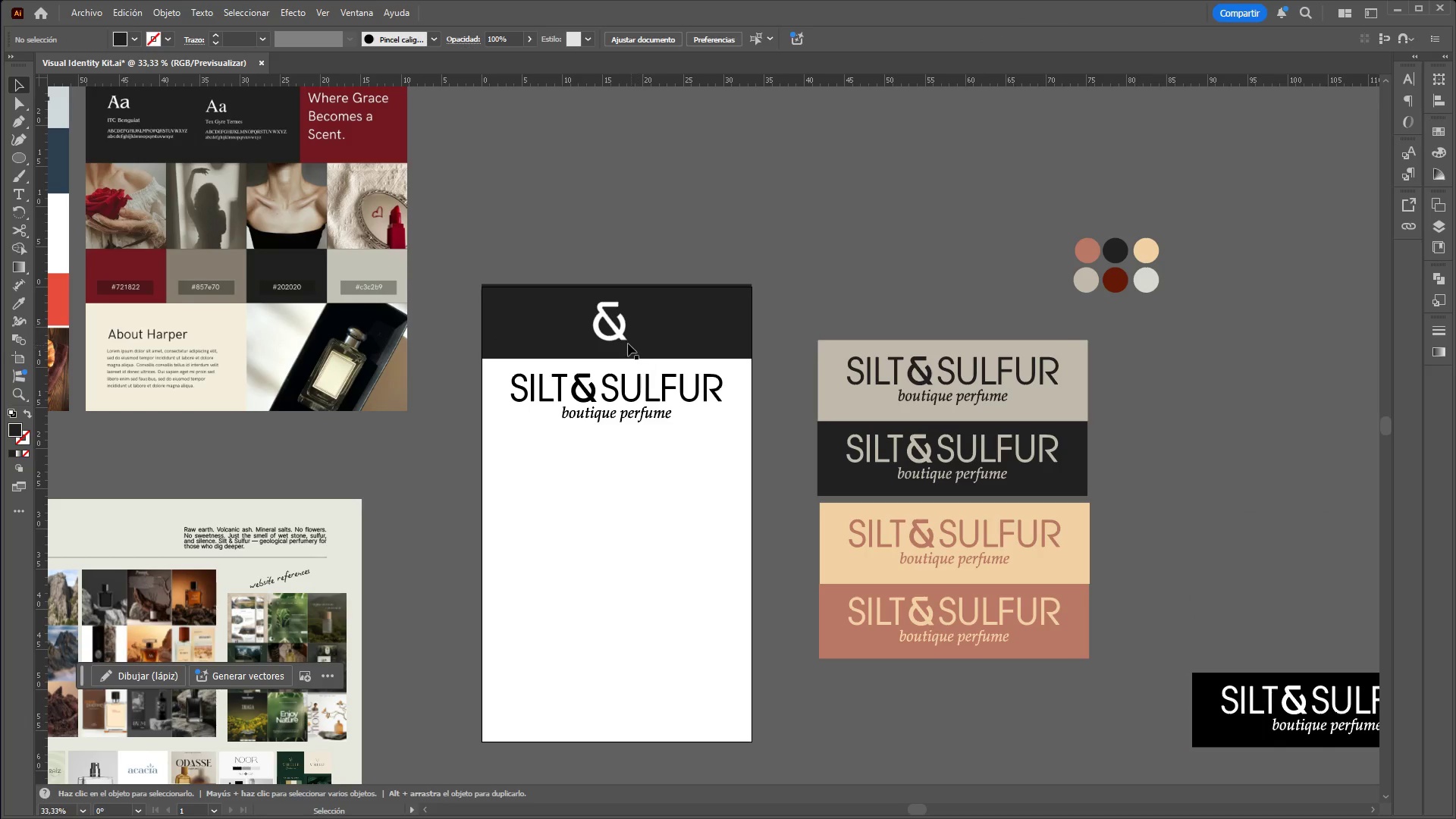 
left_click([619, 337])
 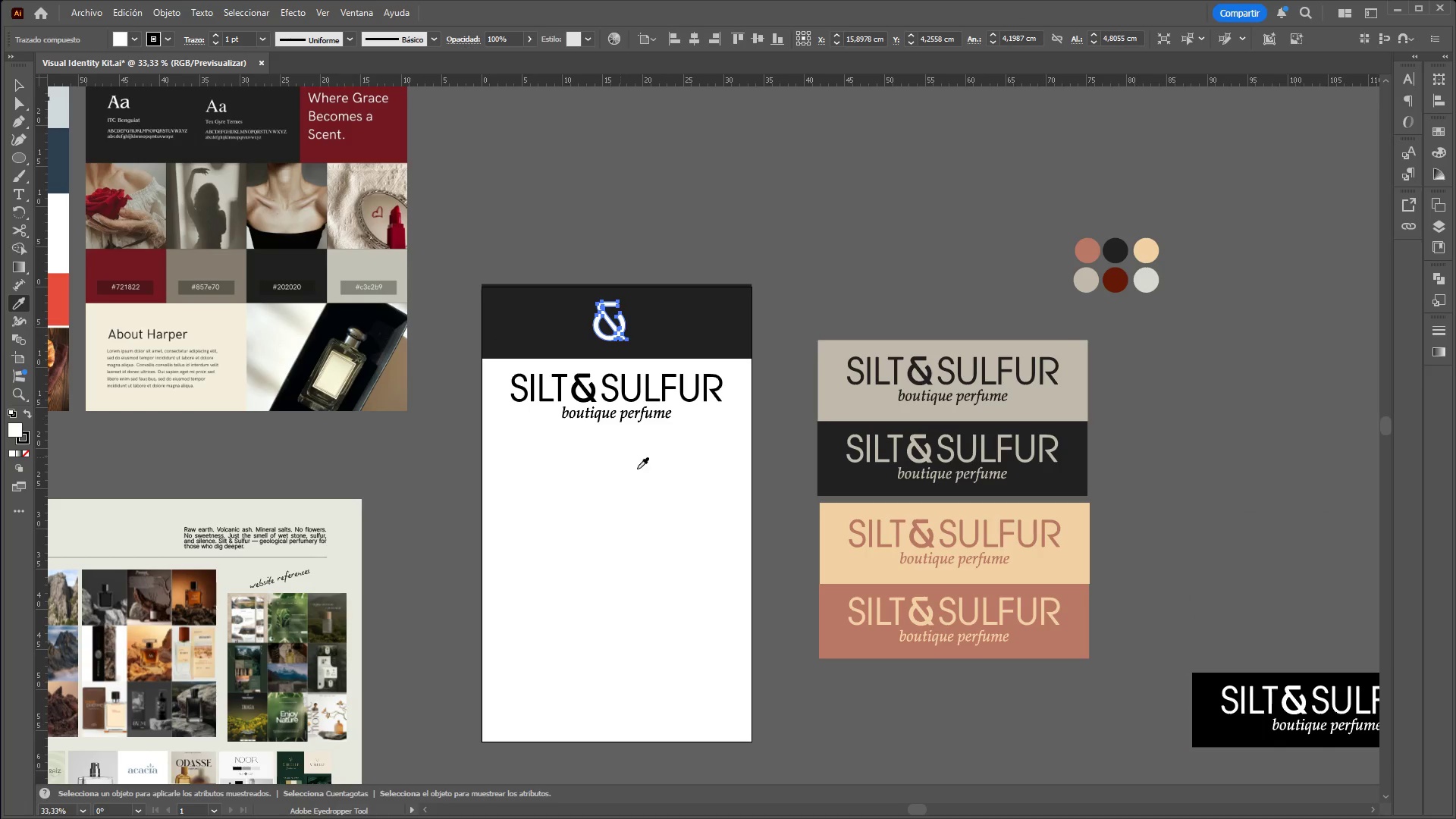 
left_click([843, 559])
 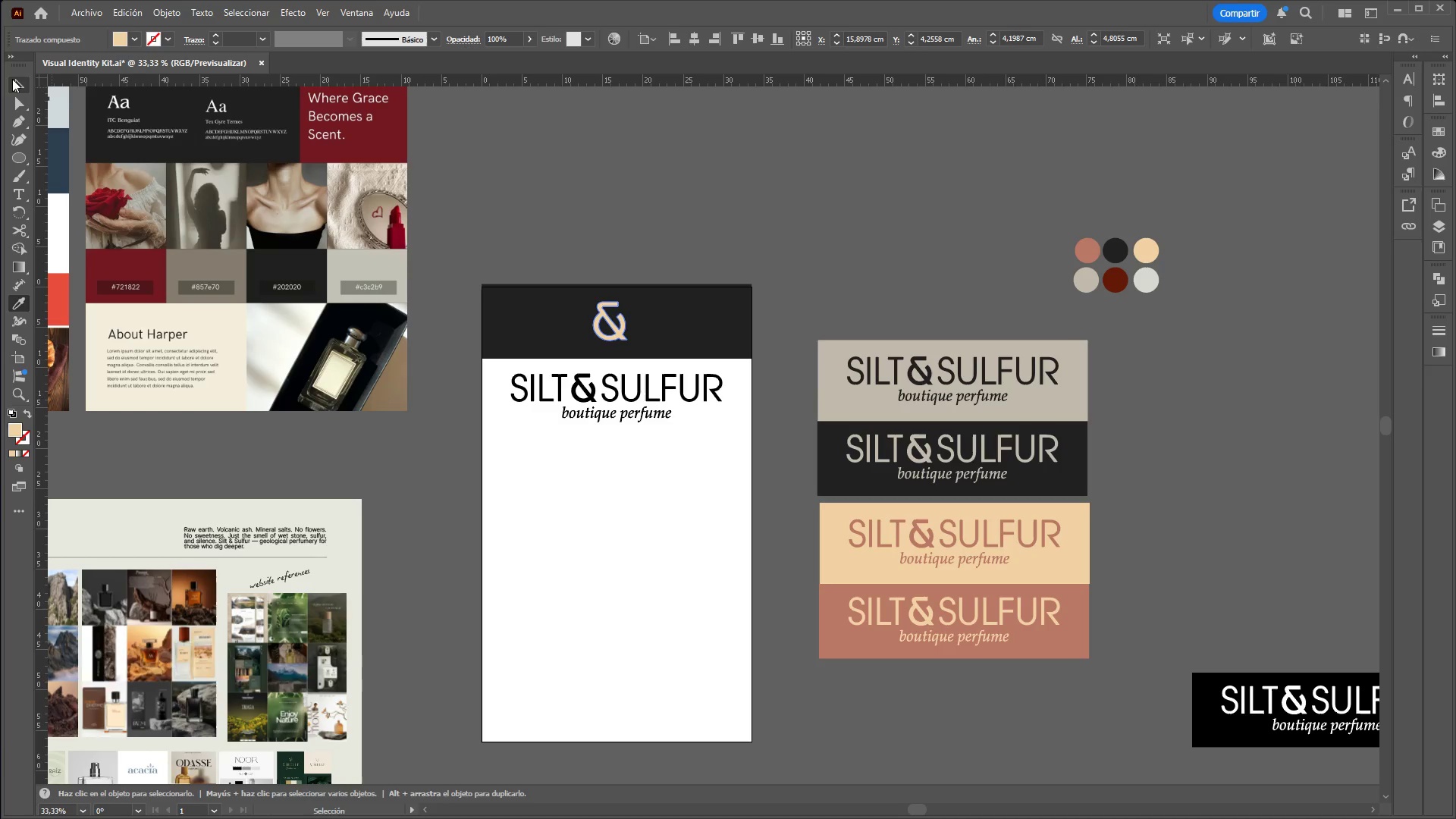 
double_click([548, 178])
 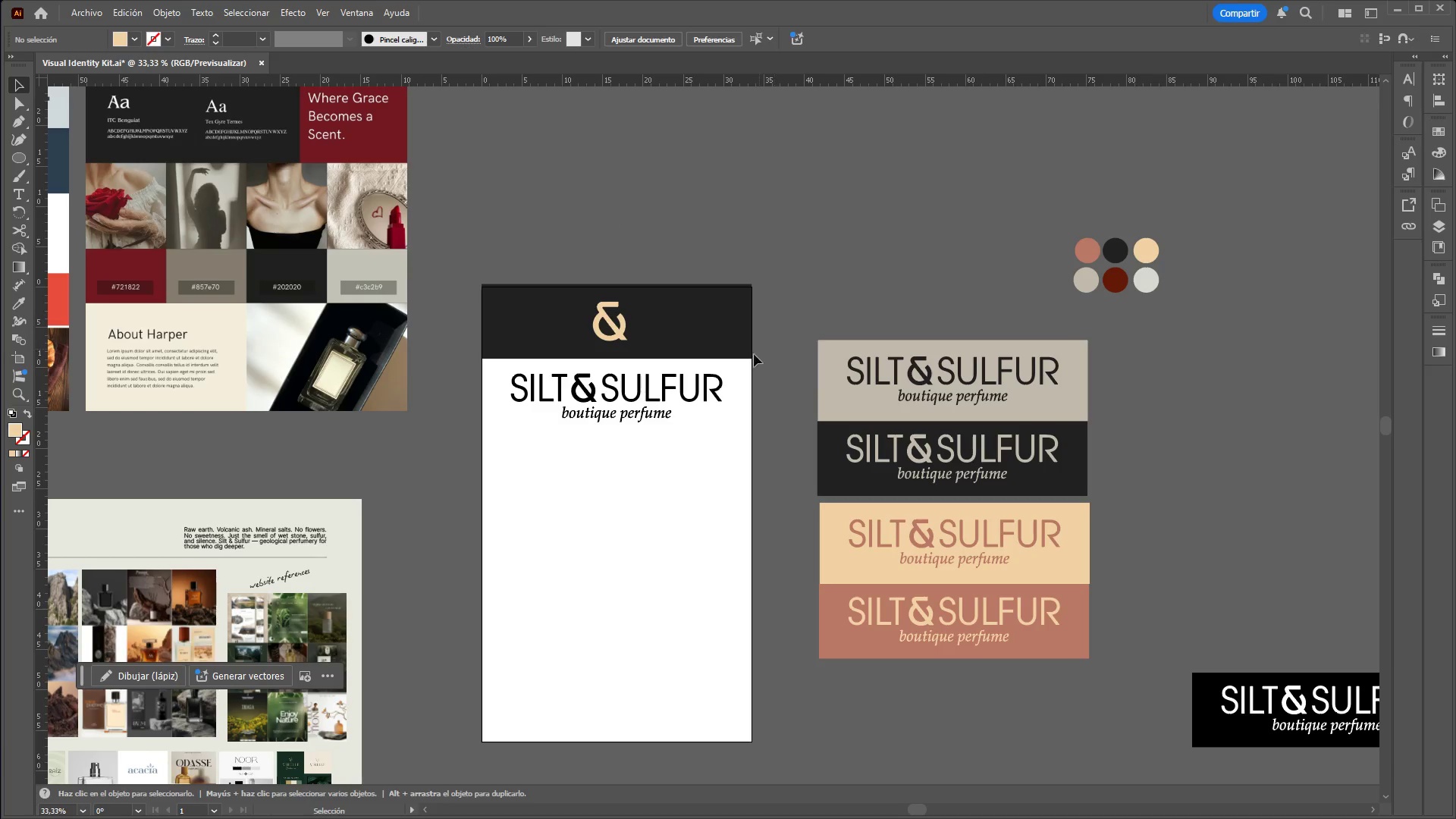 
left_click([664, 391])
 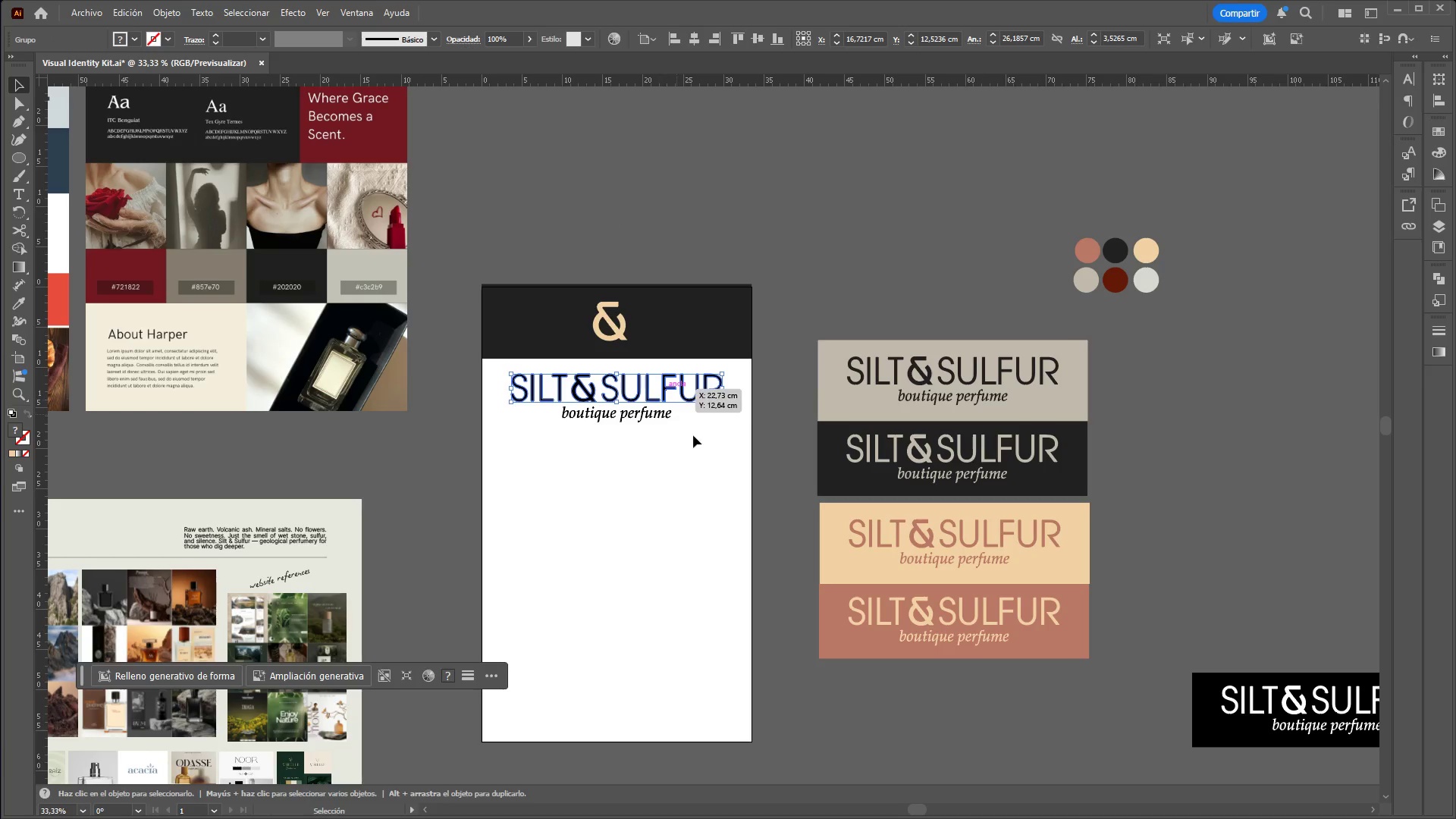 
left_click([712, 466])
 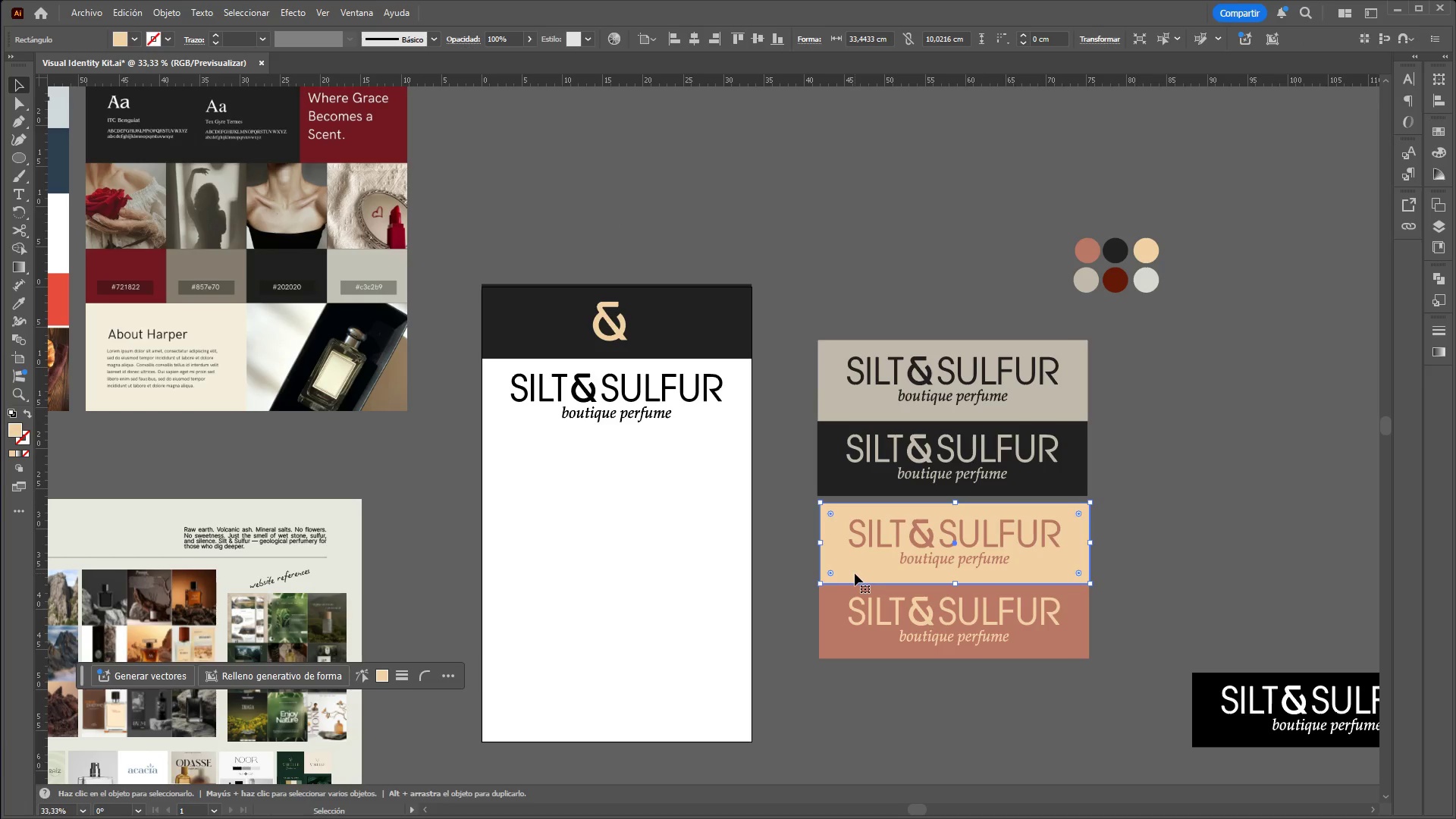 
wait(6.34)
 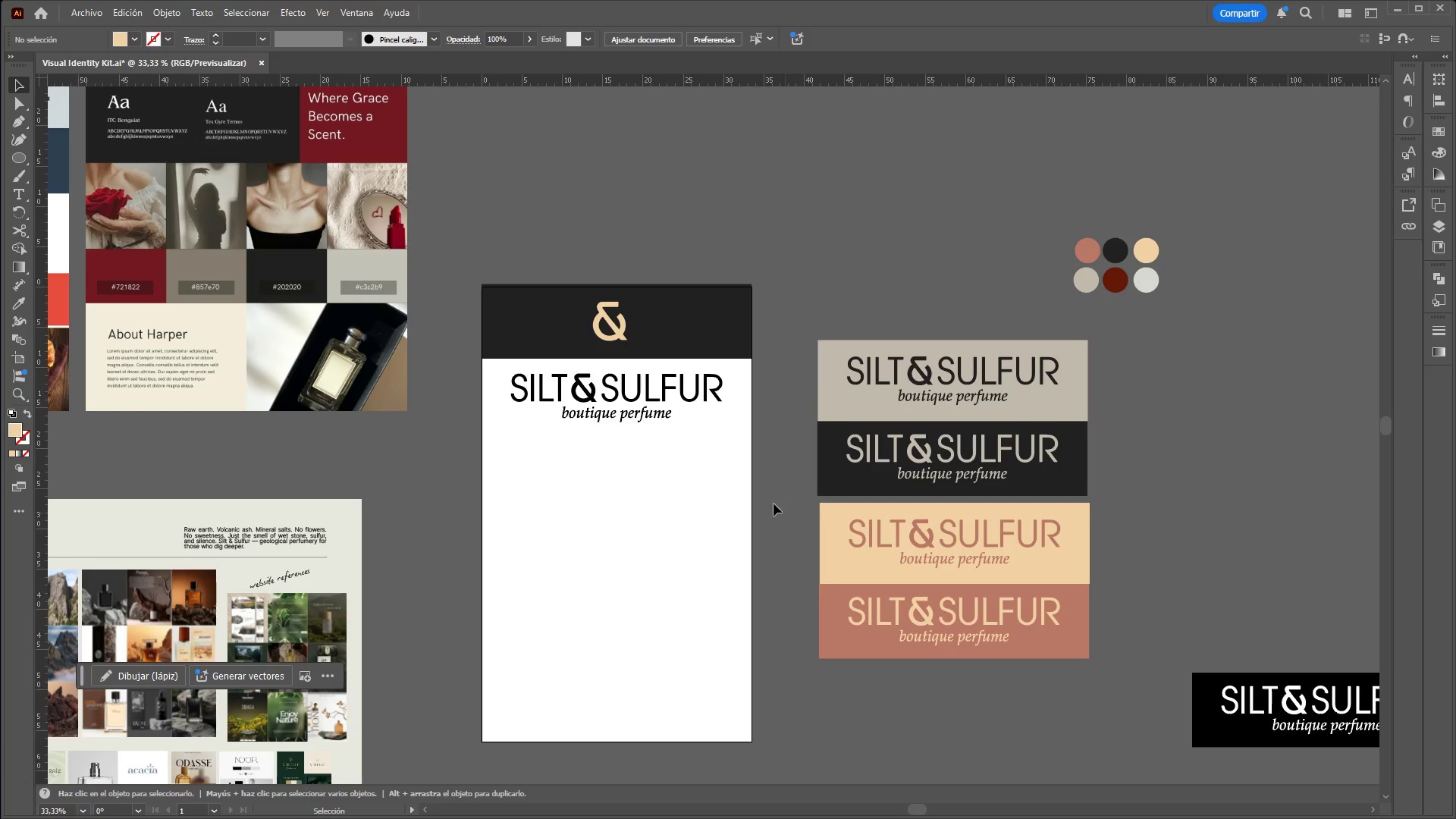 
key(Control+C)
 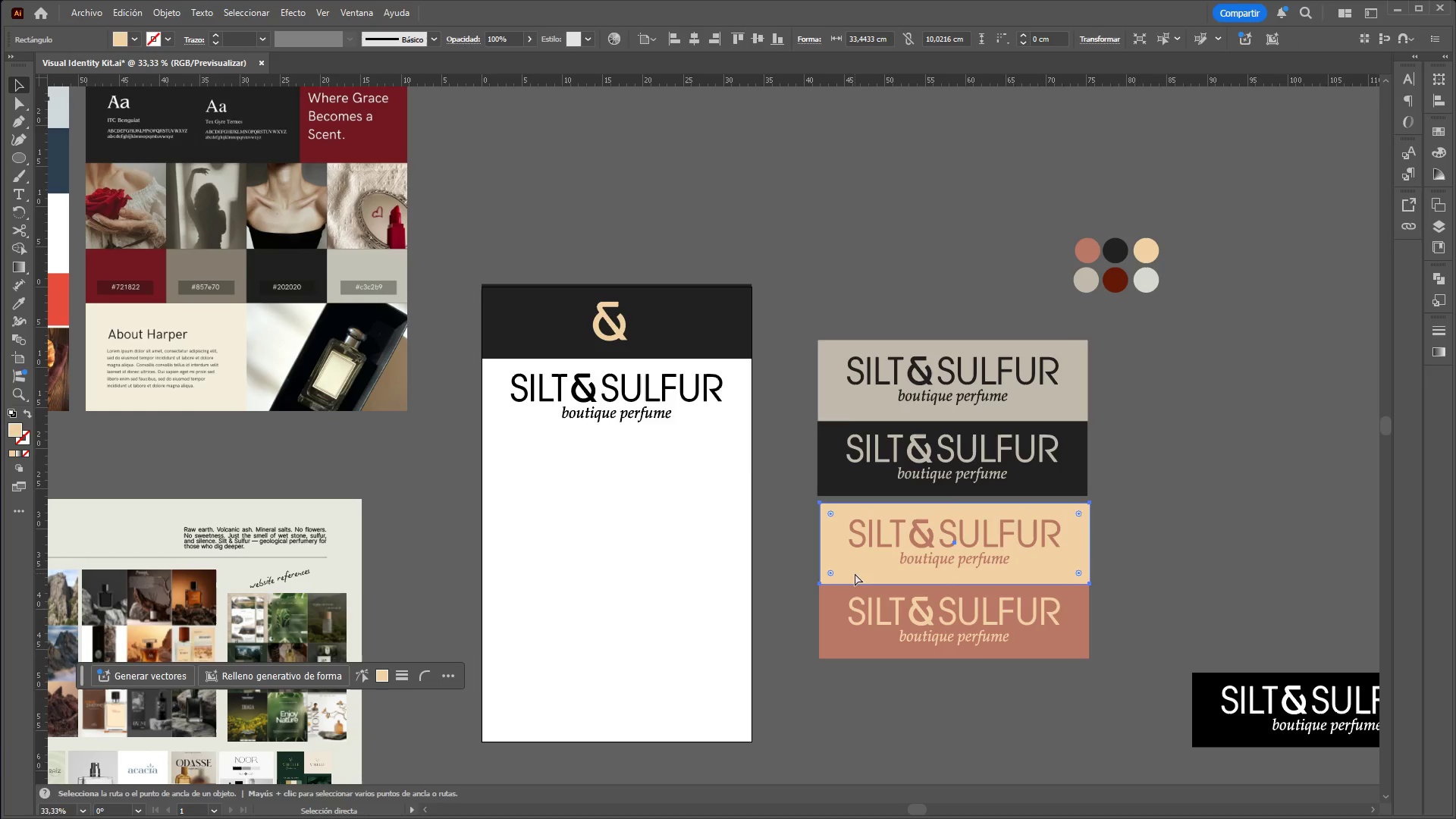 
key(Control+V)
 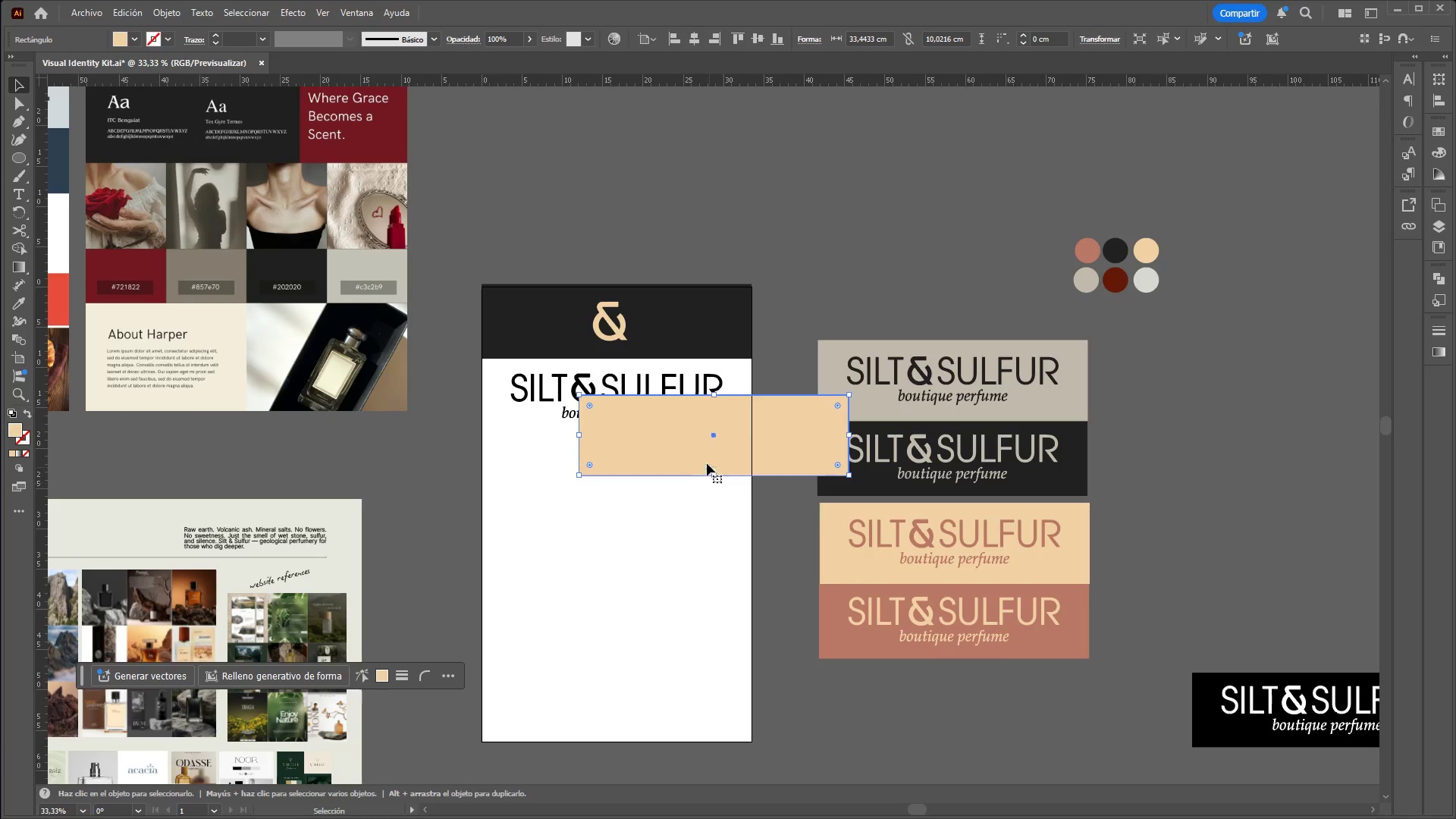 
left_click_drag(start_coordinate=[703, 456], to_coordinate=[607, 420])
 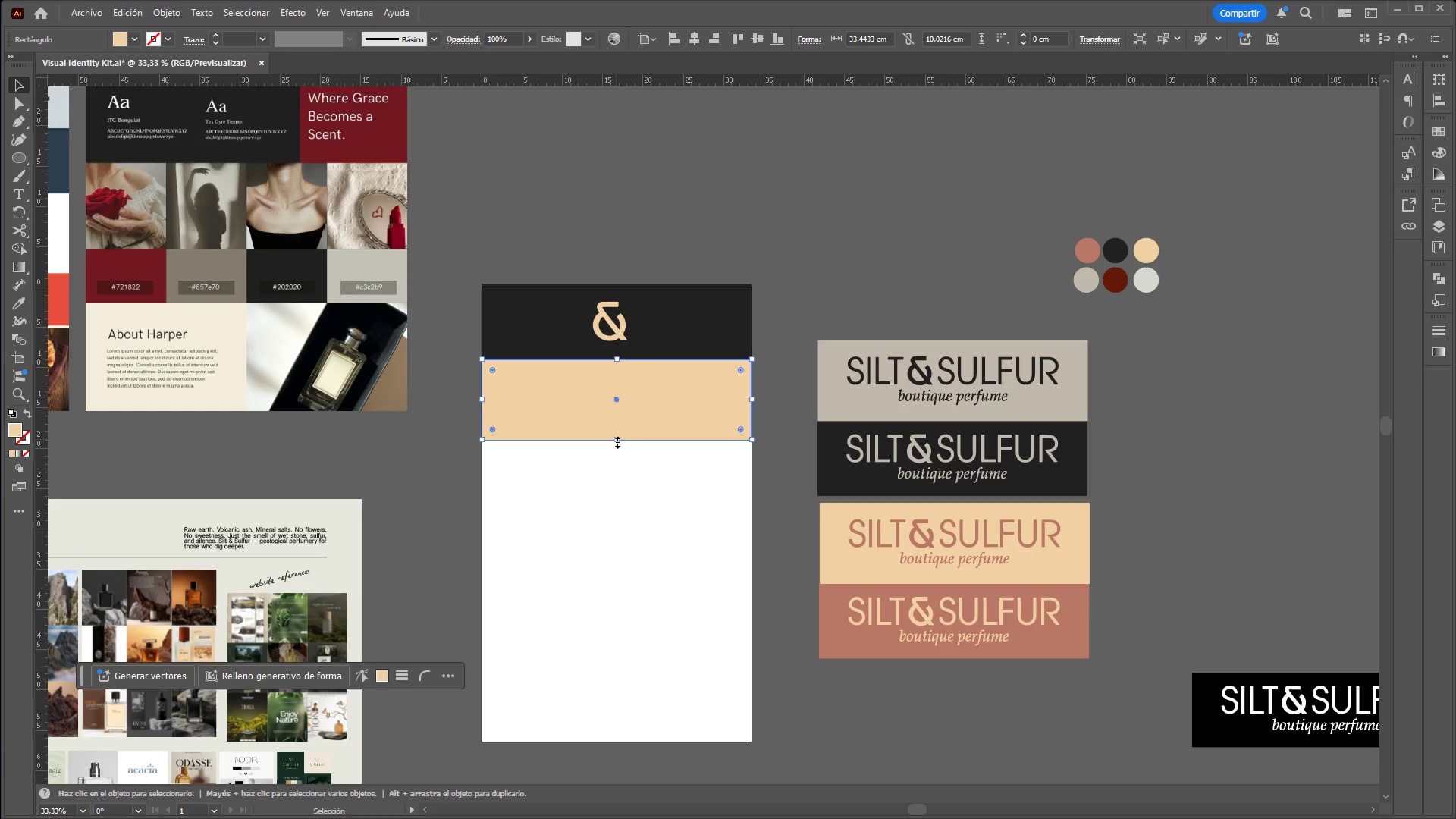 
left_click_drag(start_coordinate=[616, 441], to_coordinate=[635, 742])
 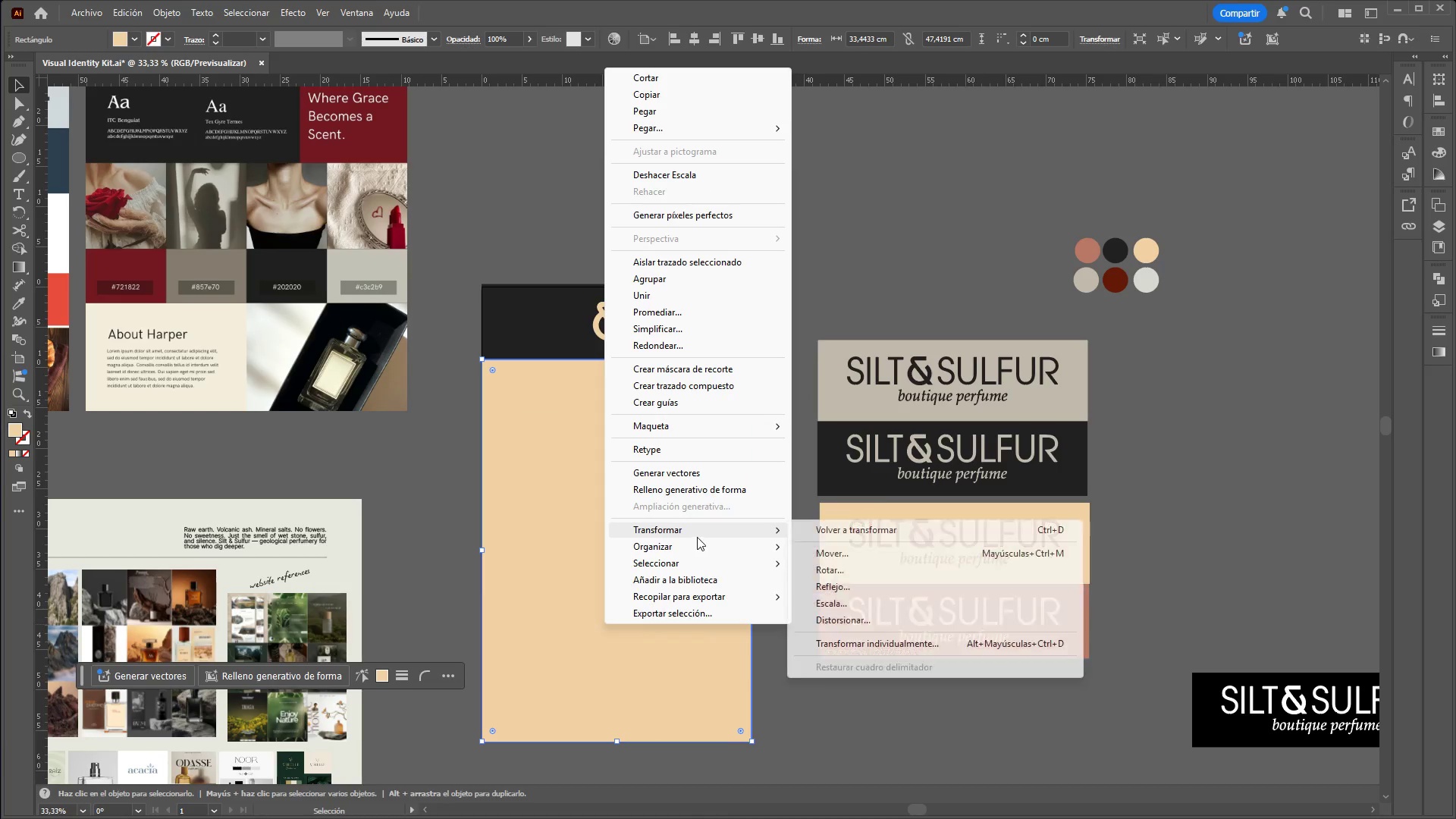 
mouse_move([780, 526])
 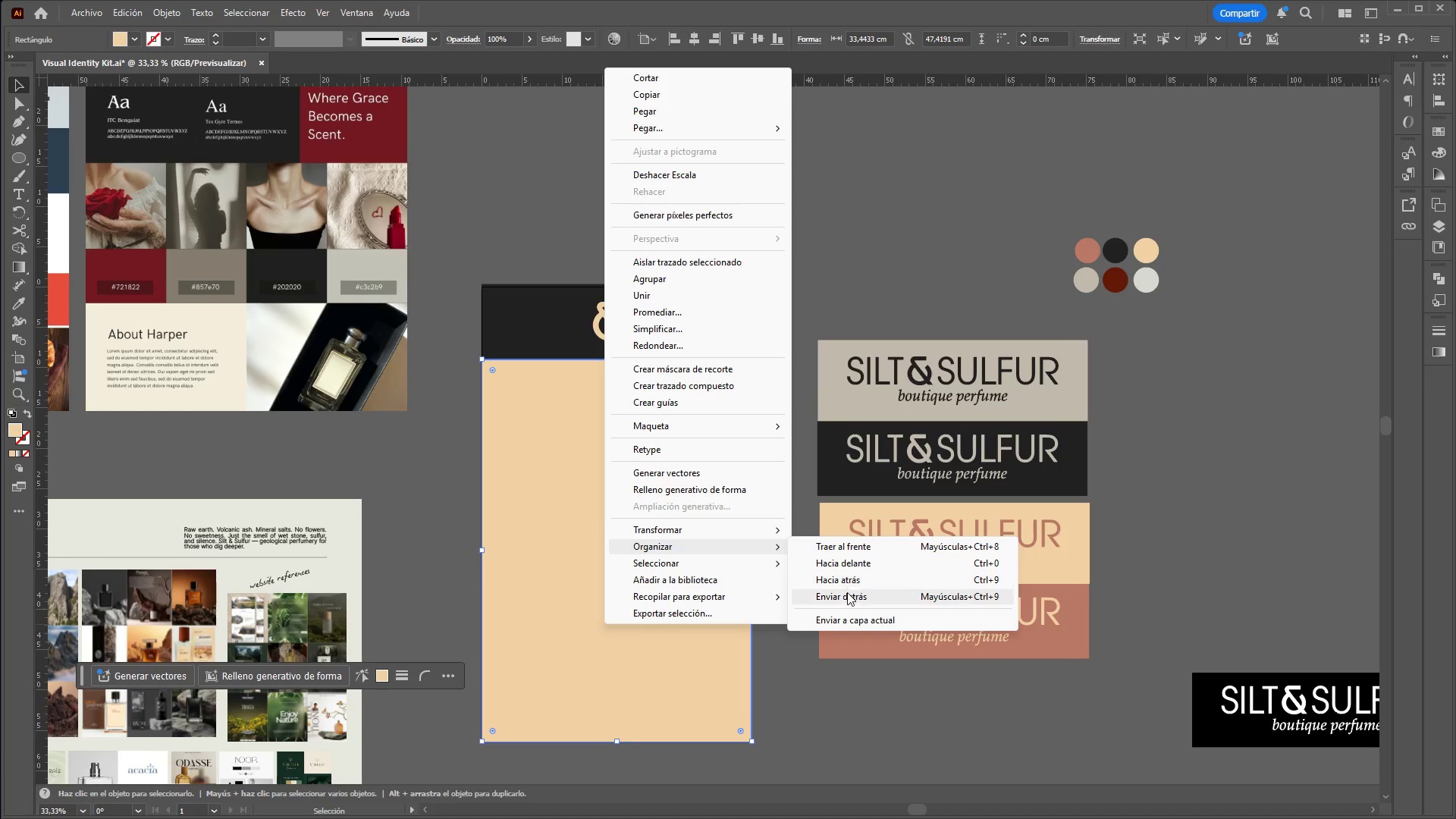 
left_click([781, 445])
 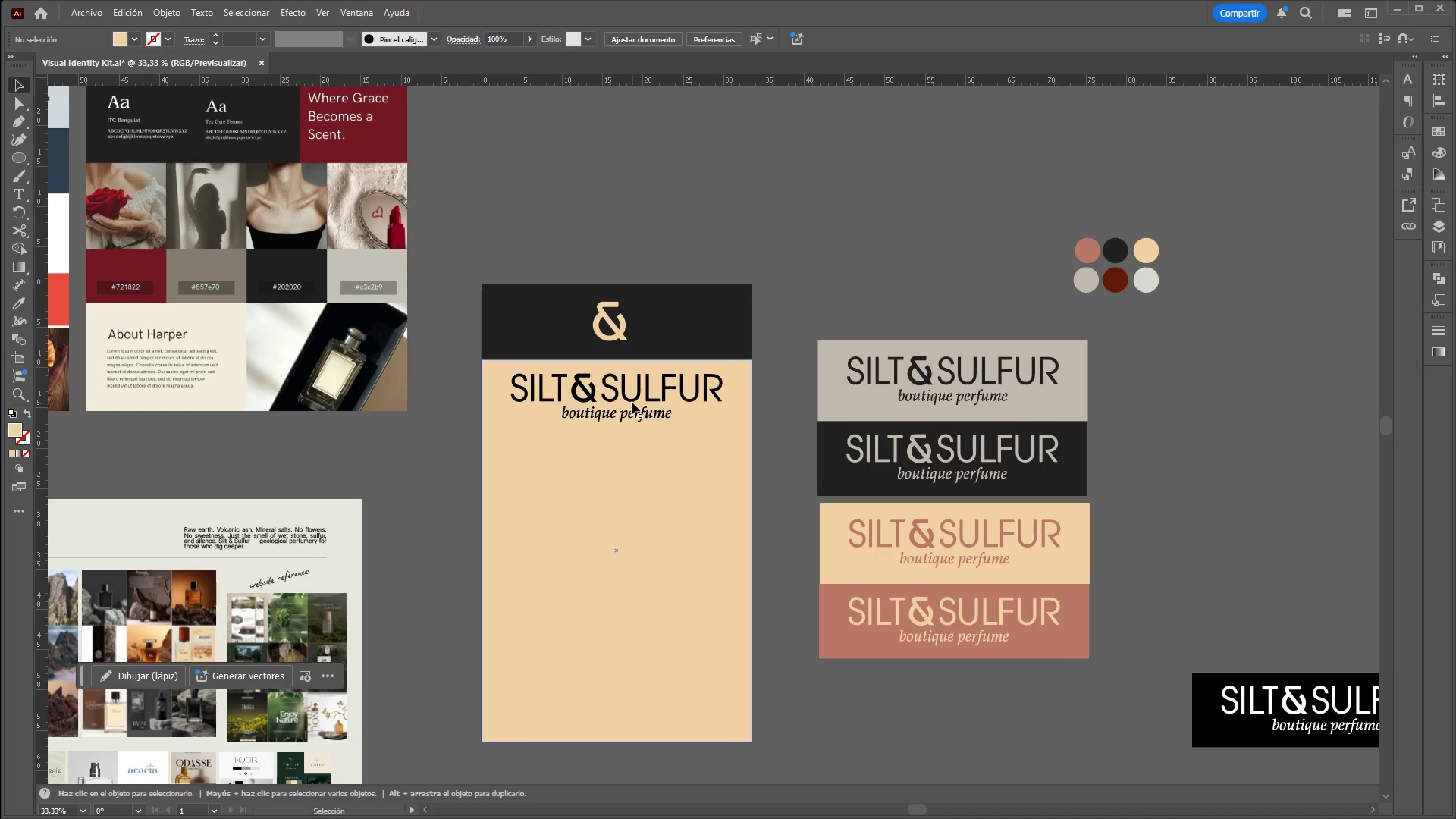 
left_click([631, 400])
 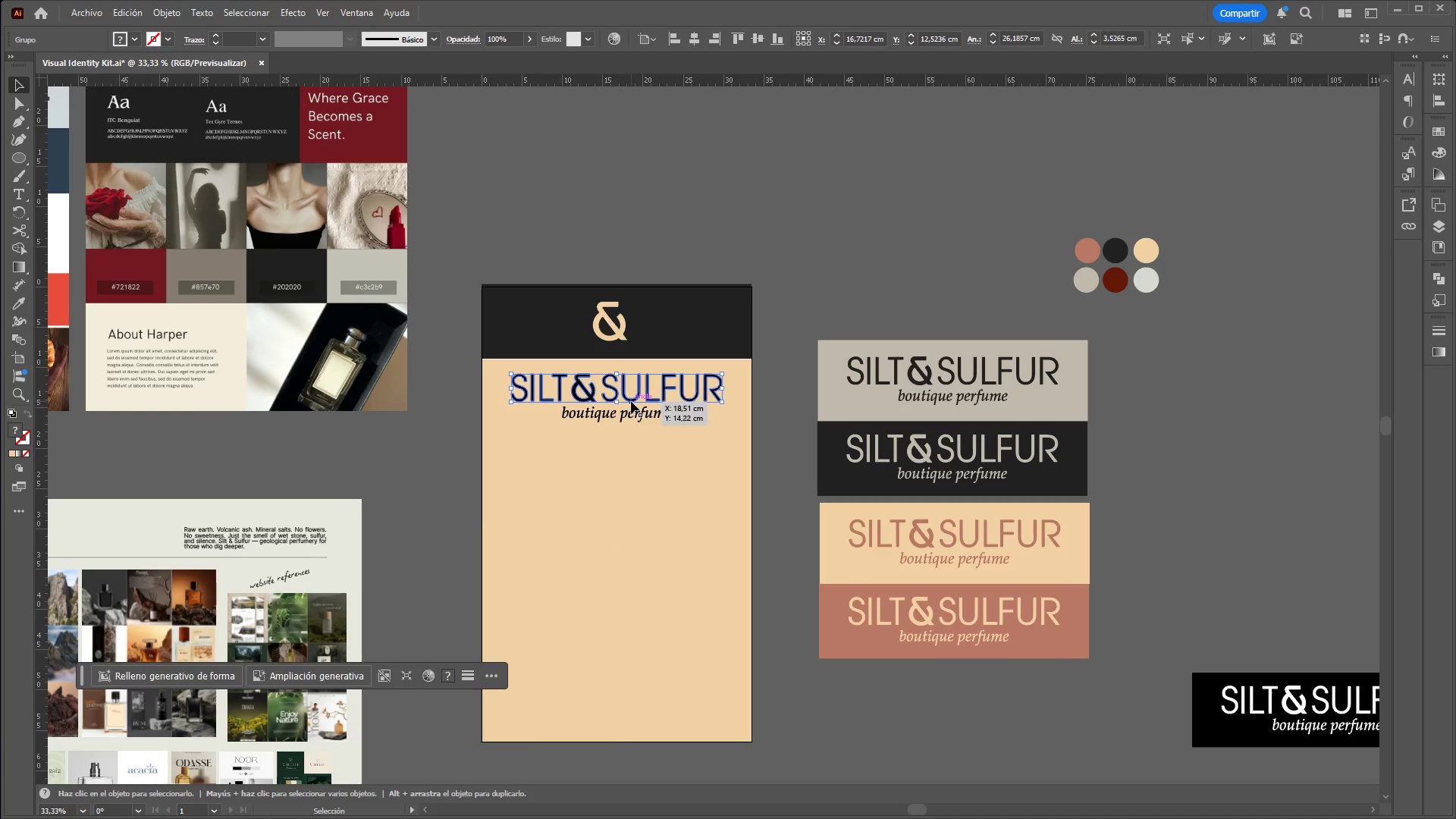 
hold_key(key=ShiftLeft, duration=0.84)
left_click([618, 414])
 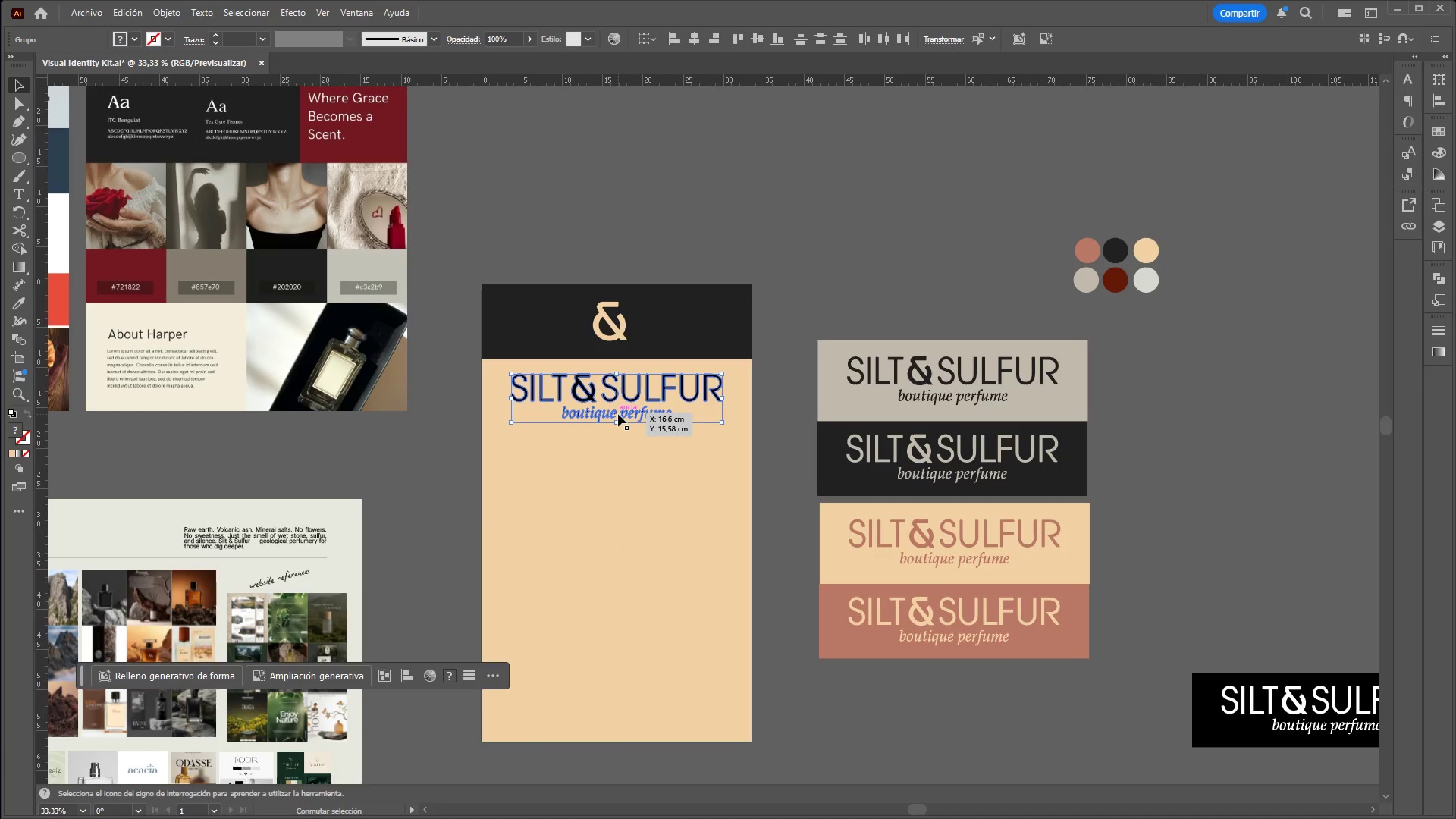 
hold_key(key=ShiftLeft, duration=15.05)
left_click([14, 306])
 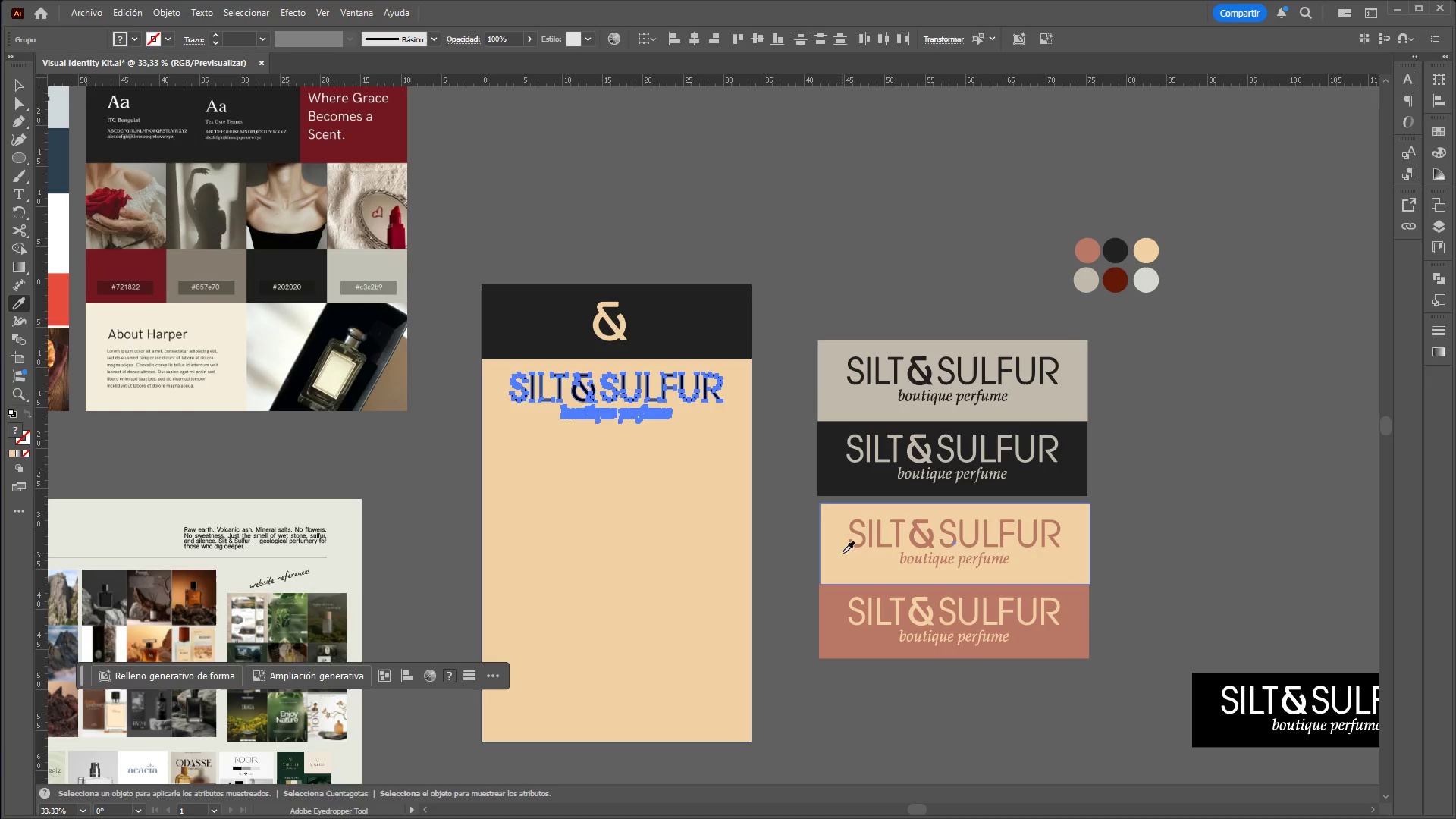 
left_click([836, 611])
 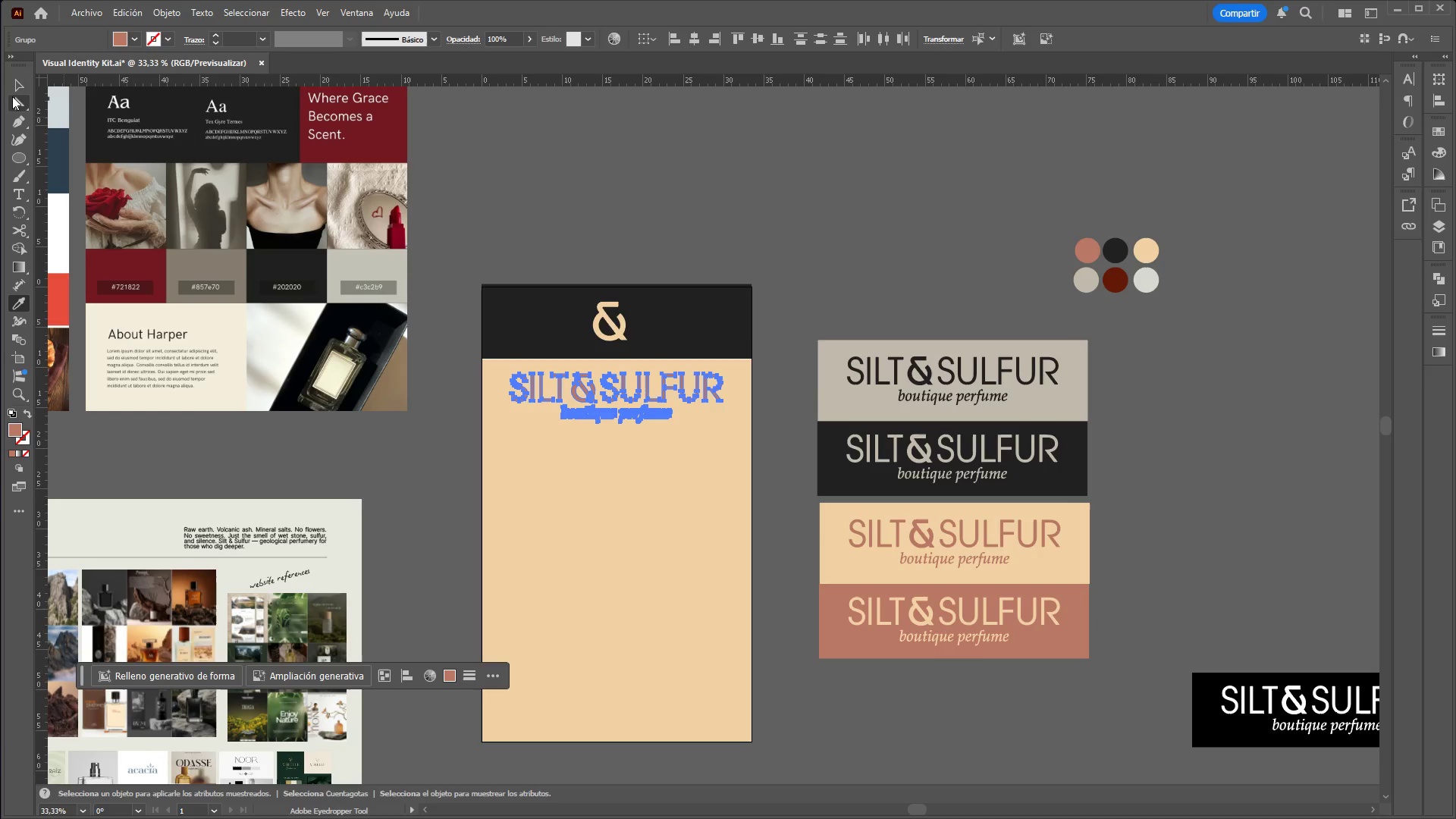 
left_click([17, 90])
 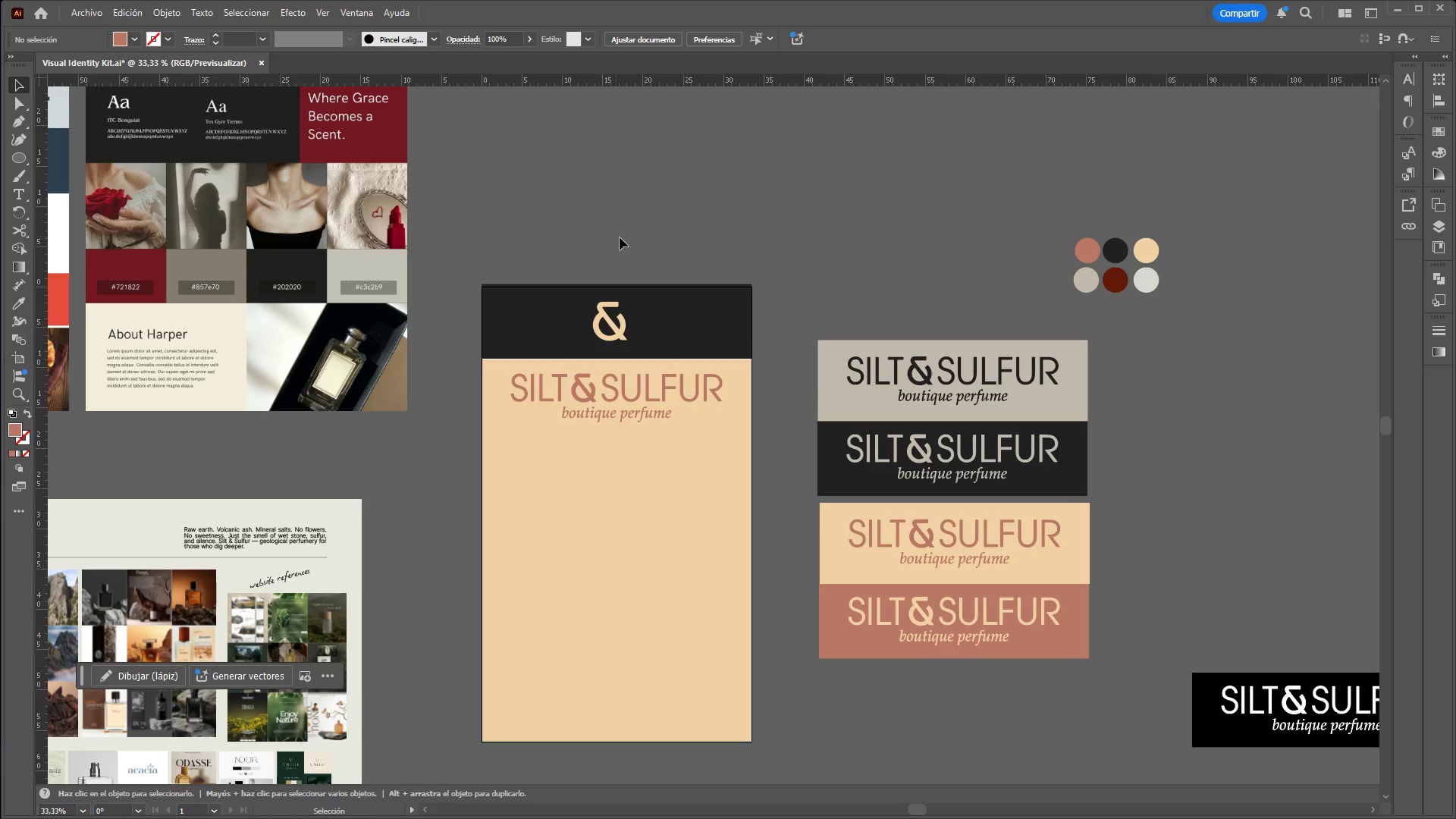 
hold_key(key=ControlLeft, duration=11.42)
hold_key(key=AltLeft, duration=1.5)
scroll: coordinate [783, 336], scroll_direction: down, amount: 2.0
 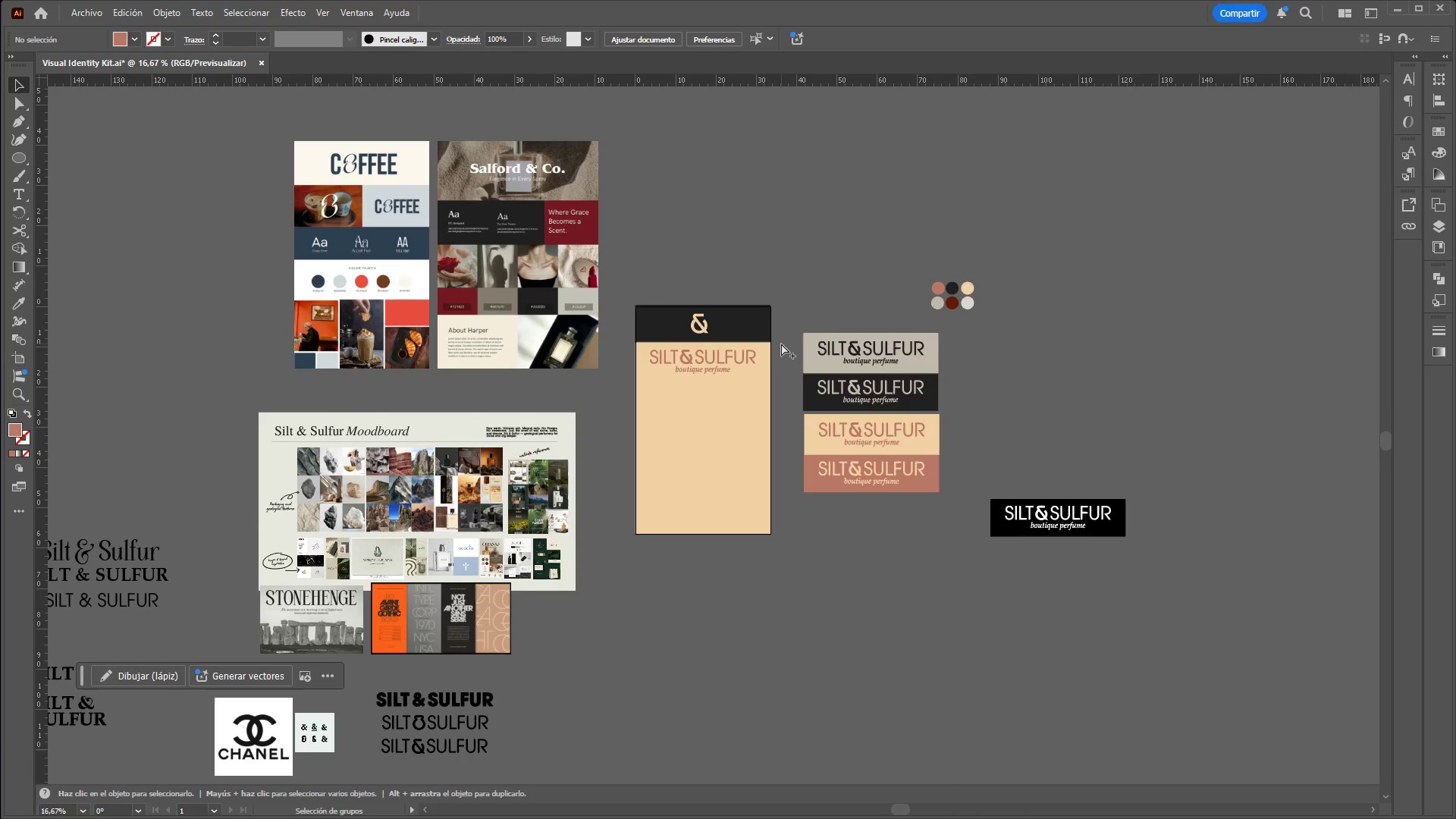 
hold_key(key=AltLeft, duration=1.52)
scroll: coordinate [781, 344], scroll_direction: up, amount: 3.0
 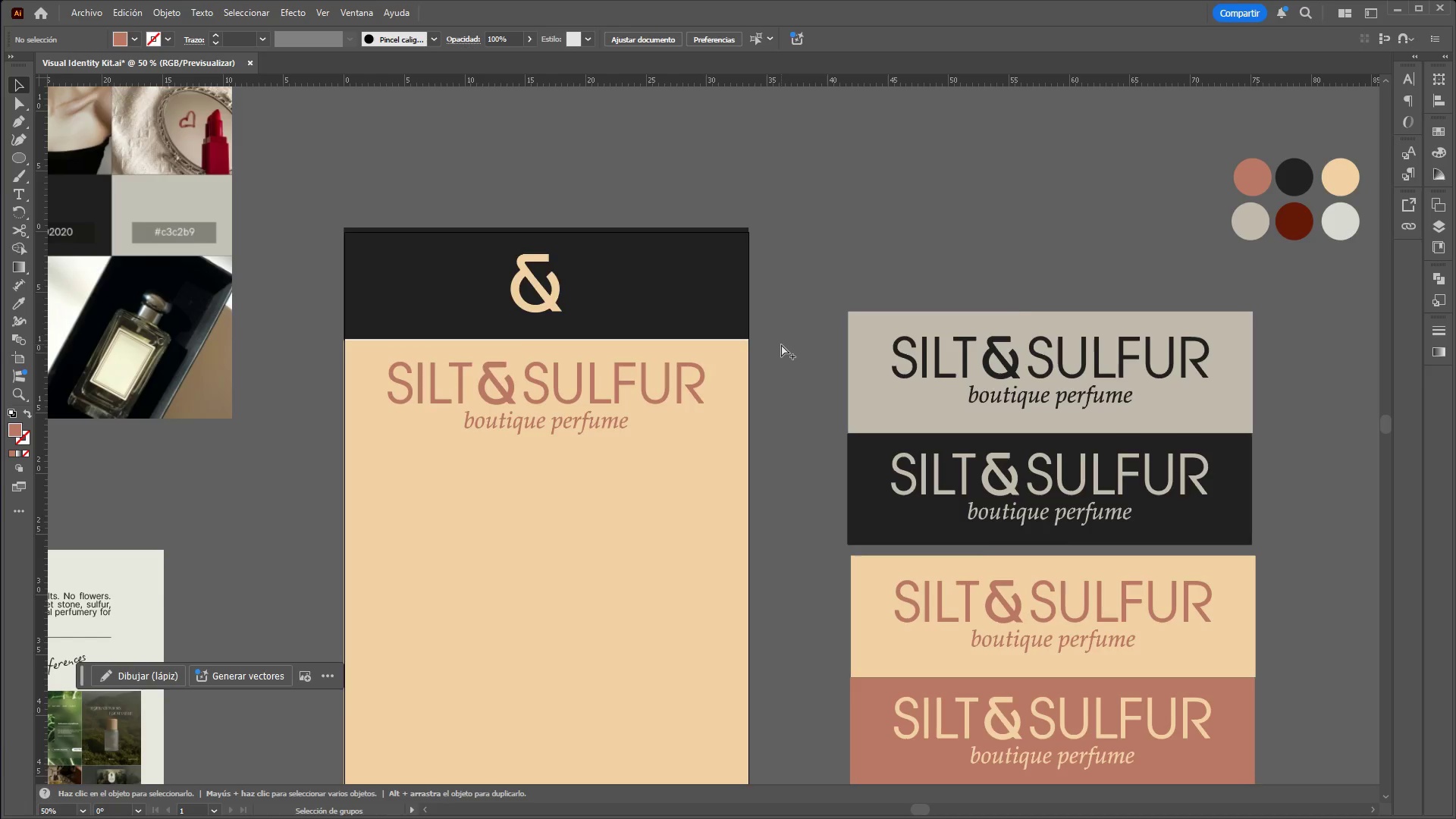 
hold_key(key=AltLeft, duration=1.44)
scroll: coordinate [779, 403], scroll_direction: down, amount: 1.0
 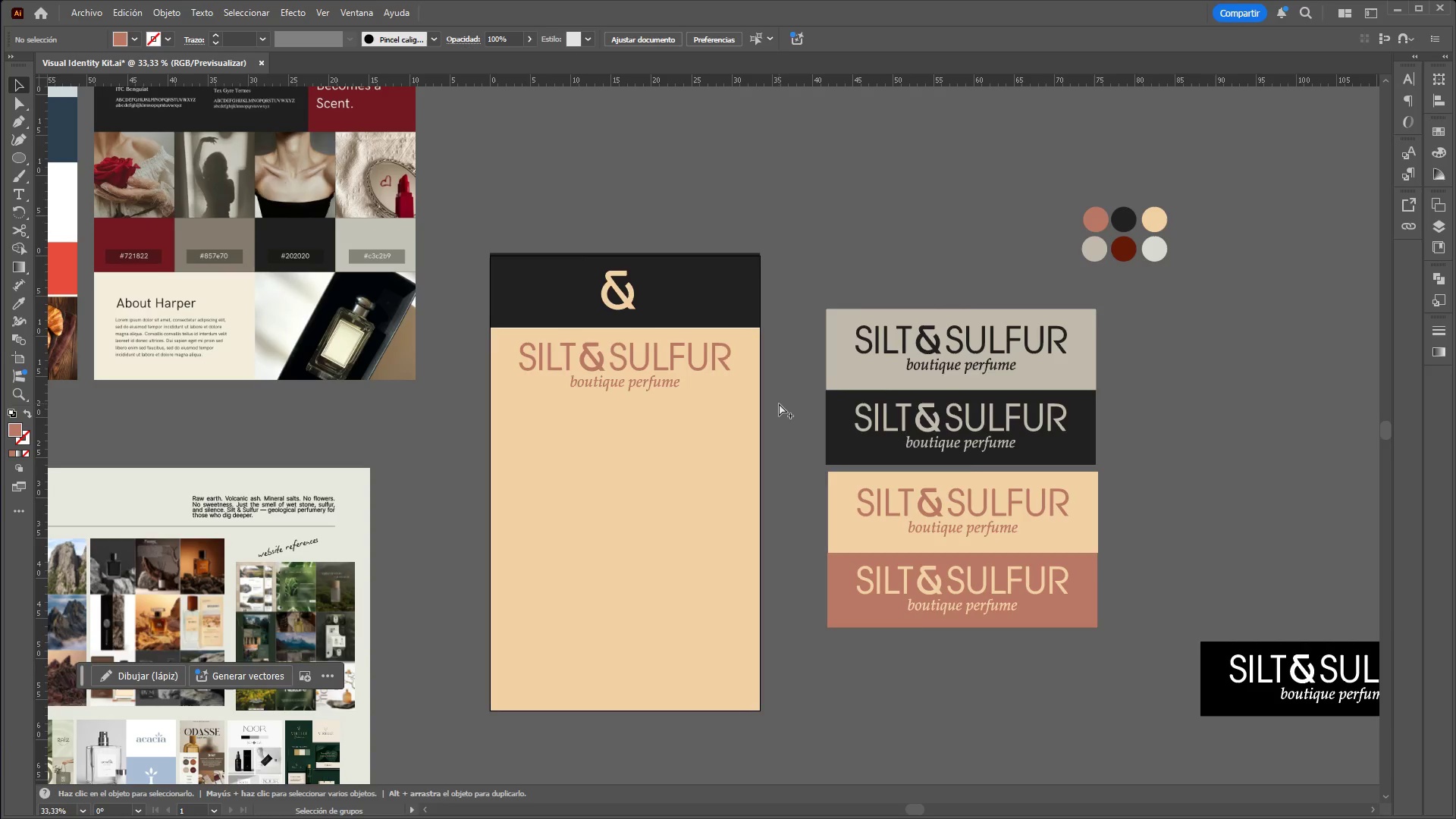 
scroll: coordinate [779, 403], scroll_direction: up, amount: 1.0
 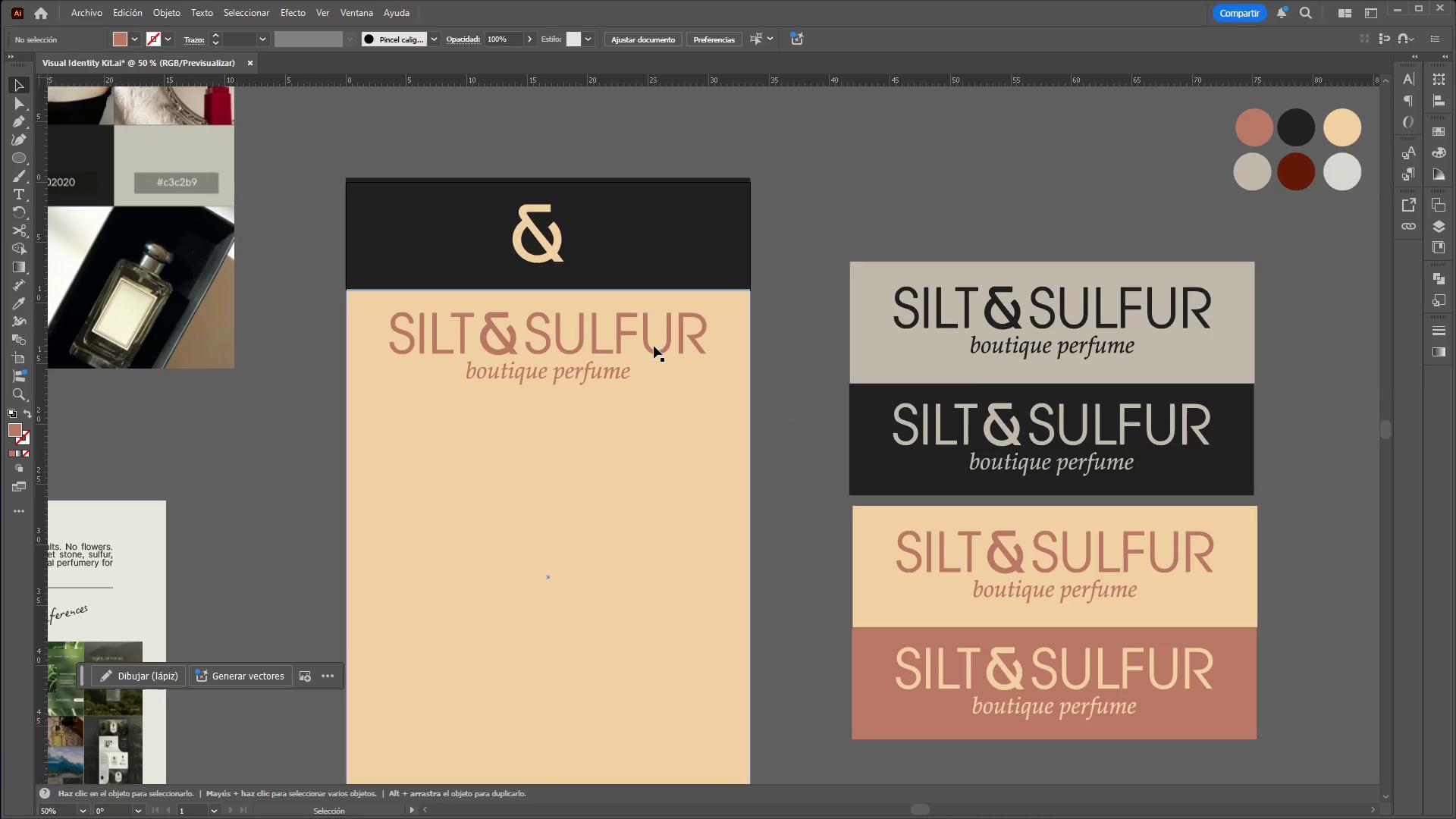 
left_click([651, 348])
 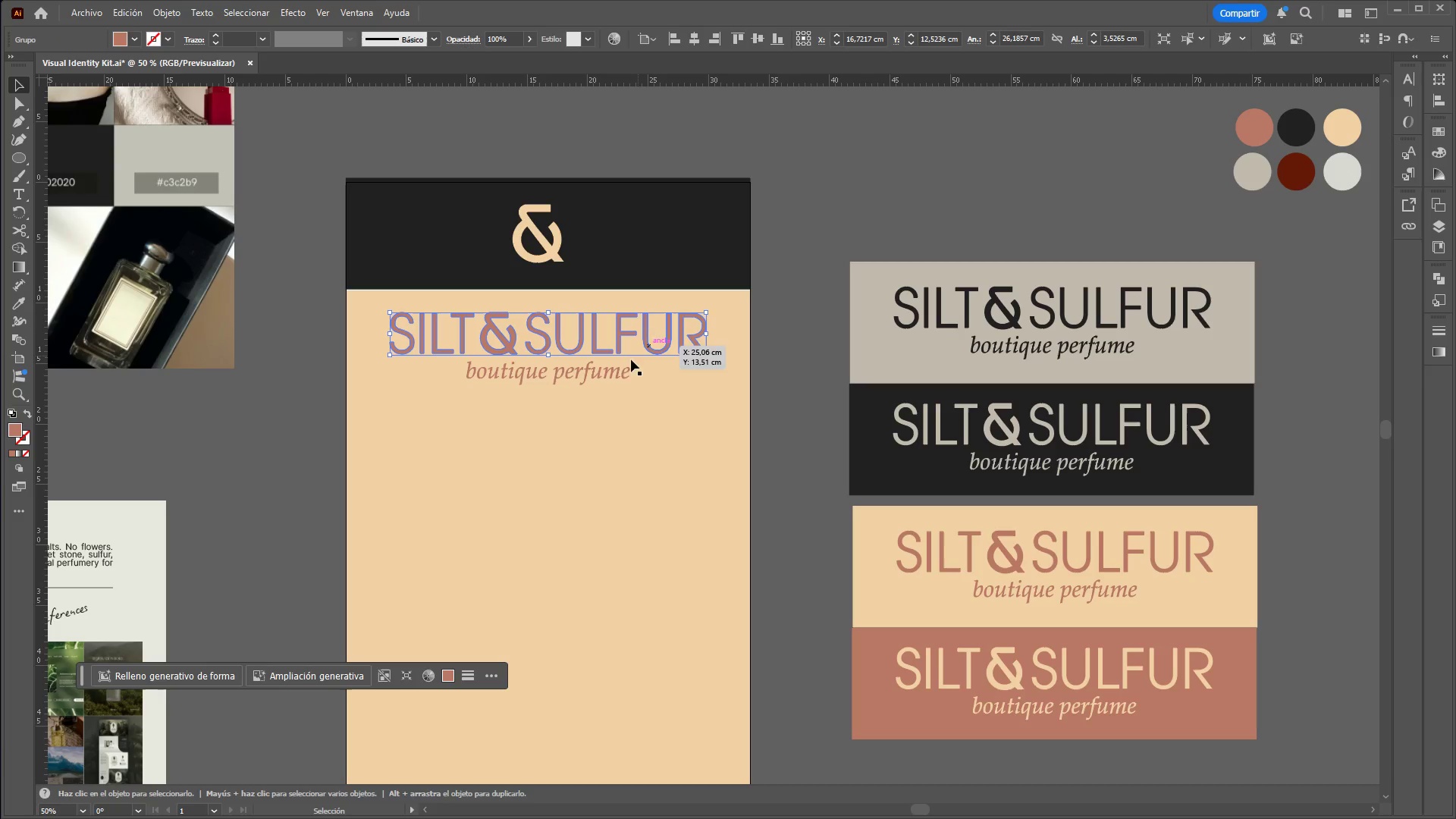 
hold_key(key=ShiftLeft, duration=0.83)
left_click([618, 365])
 